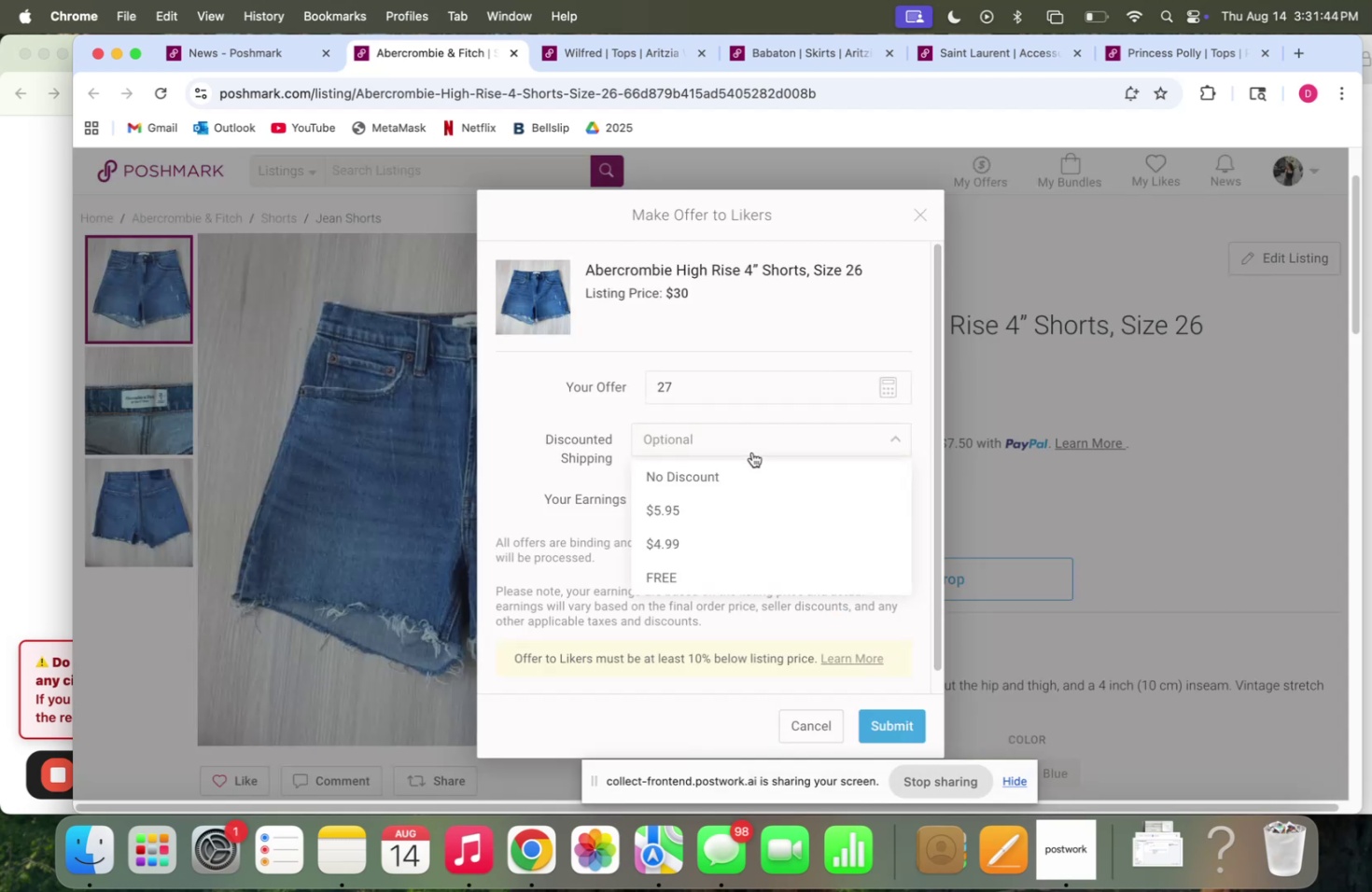 
left_click([743, 472])
 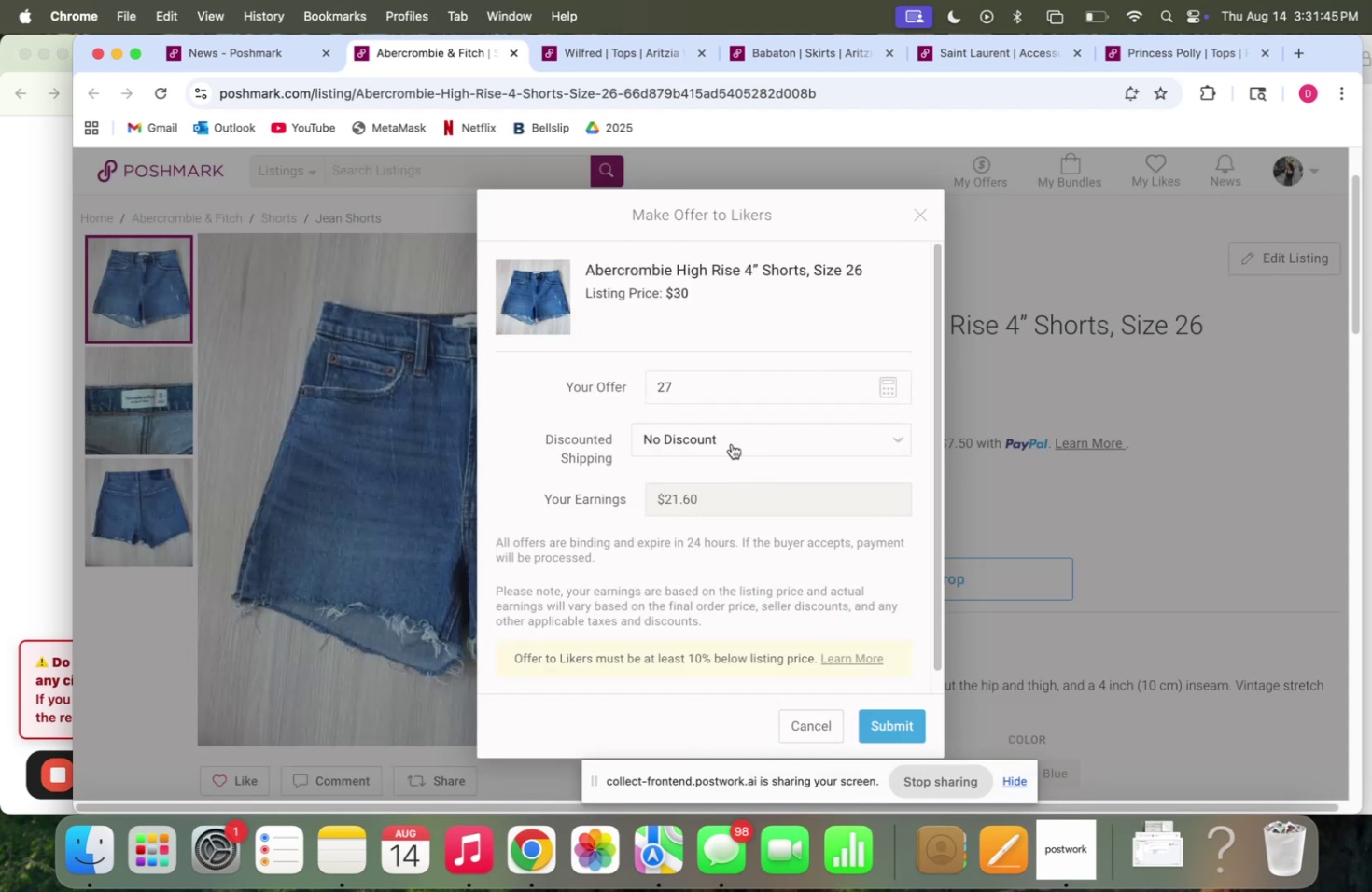 
left_click([731, 439])
 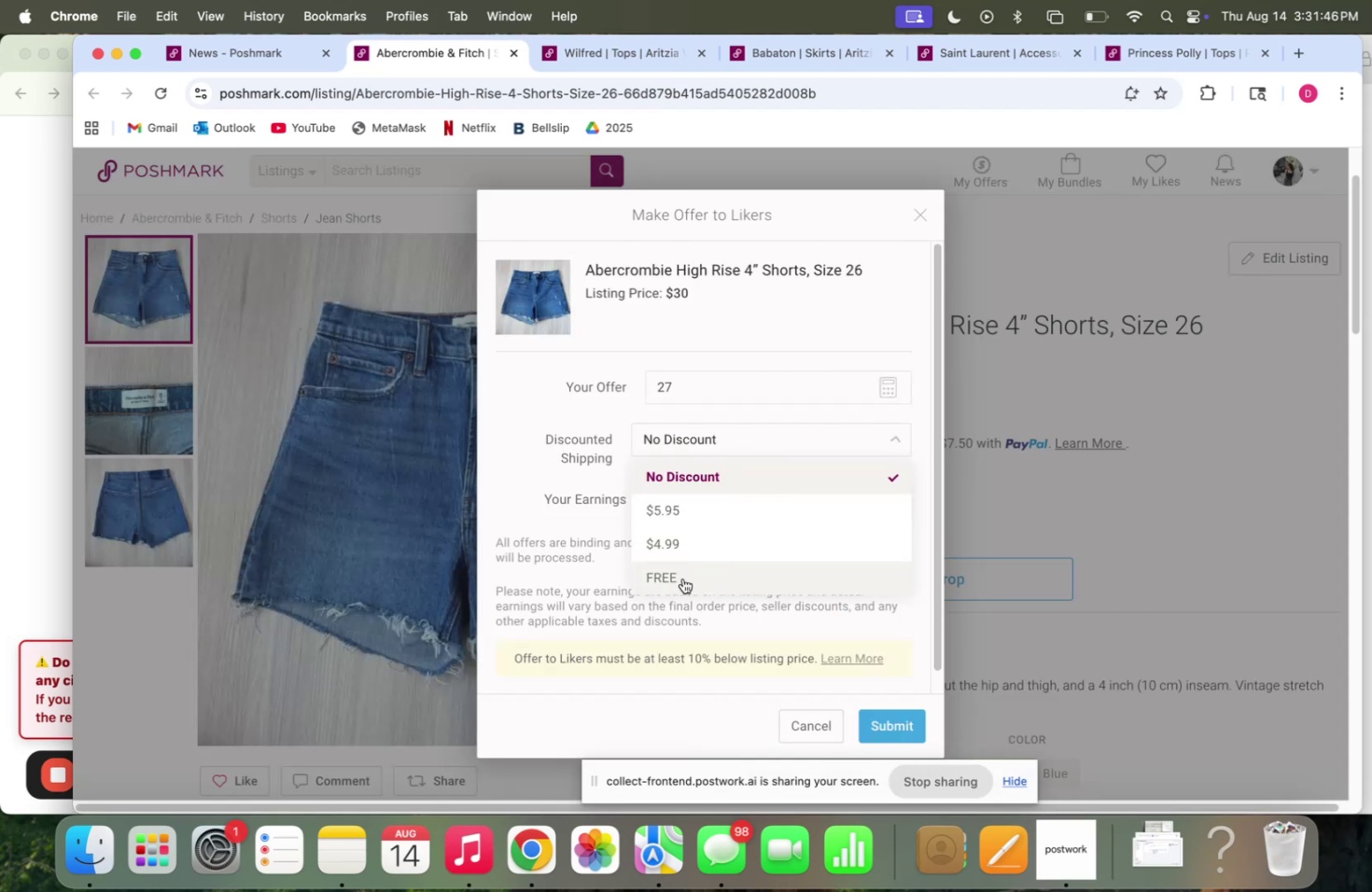 
left_click([682, 579])
 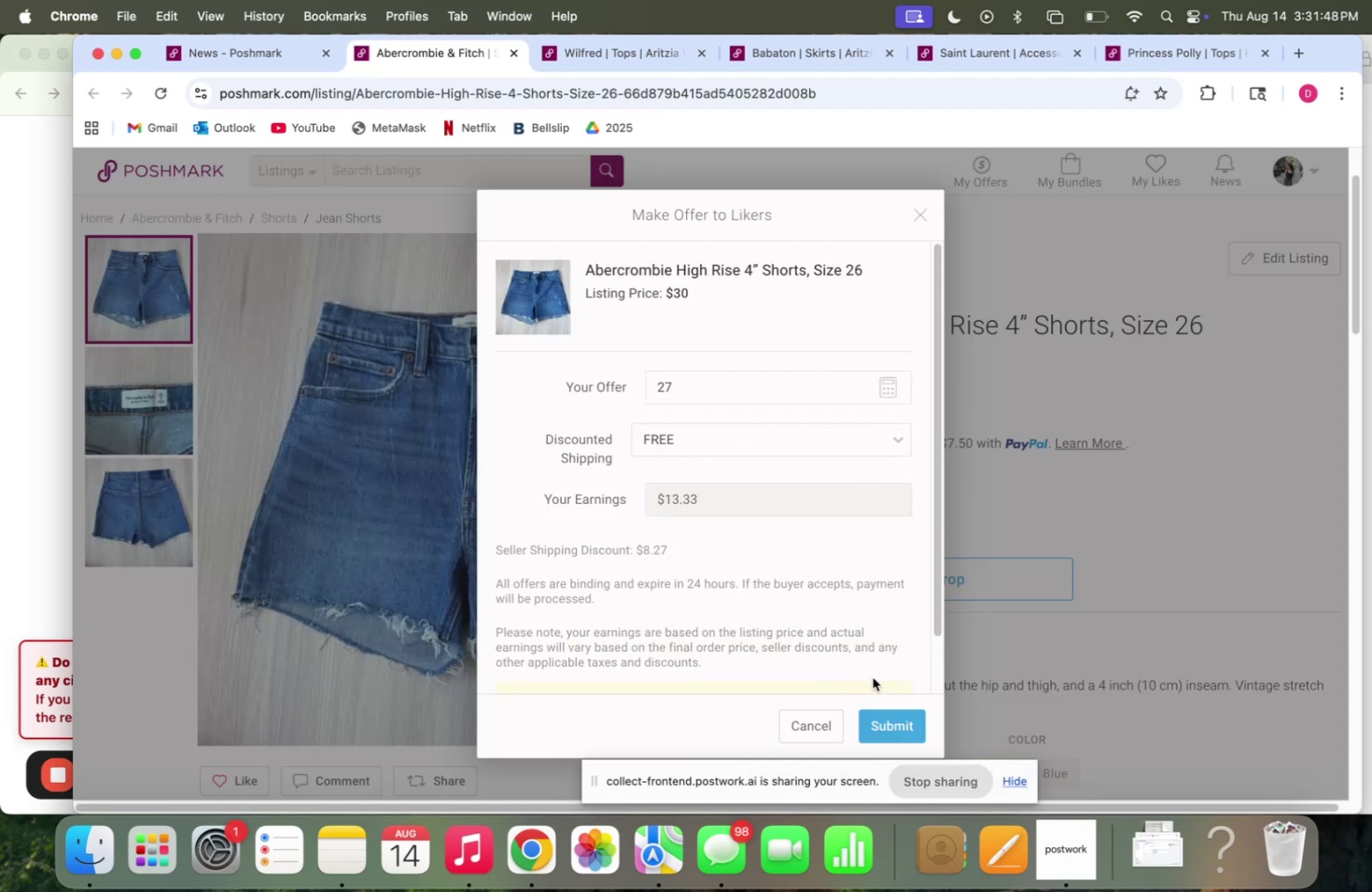 
scroll: coordinate [878, 676], scroll_direction: down, amount: 7.0
 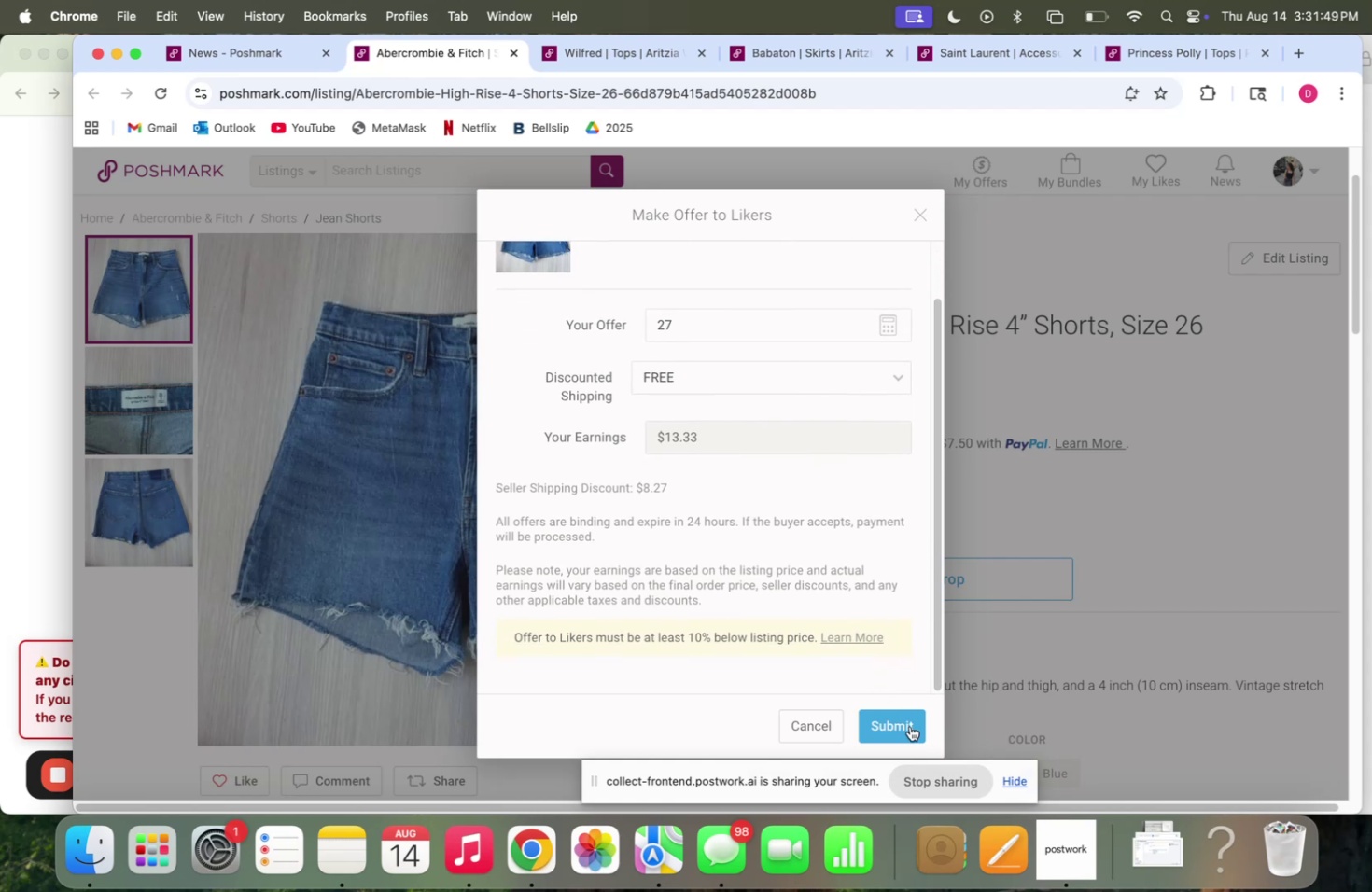 
left_click([909, 725])
 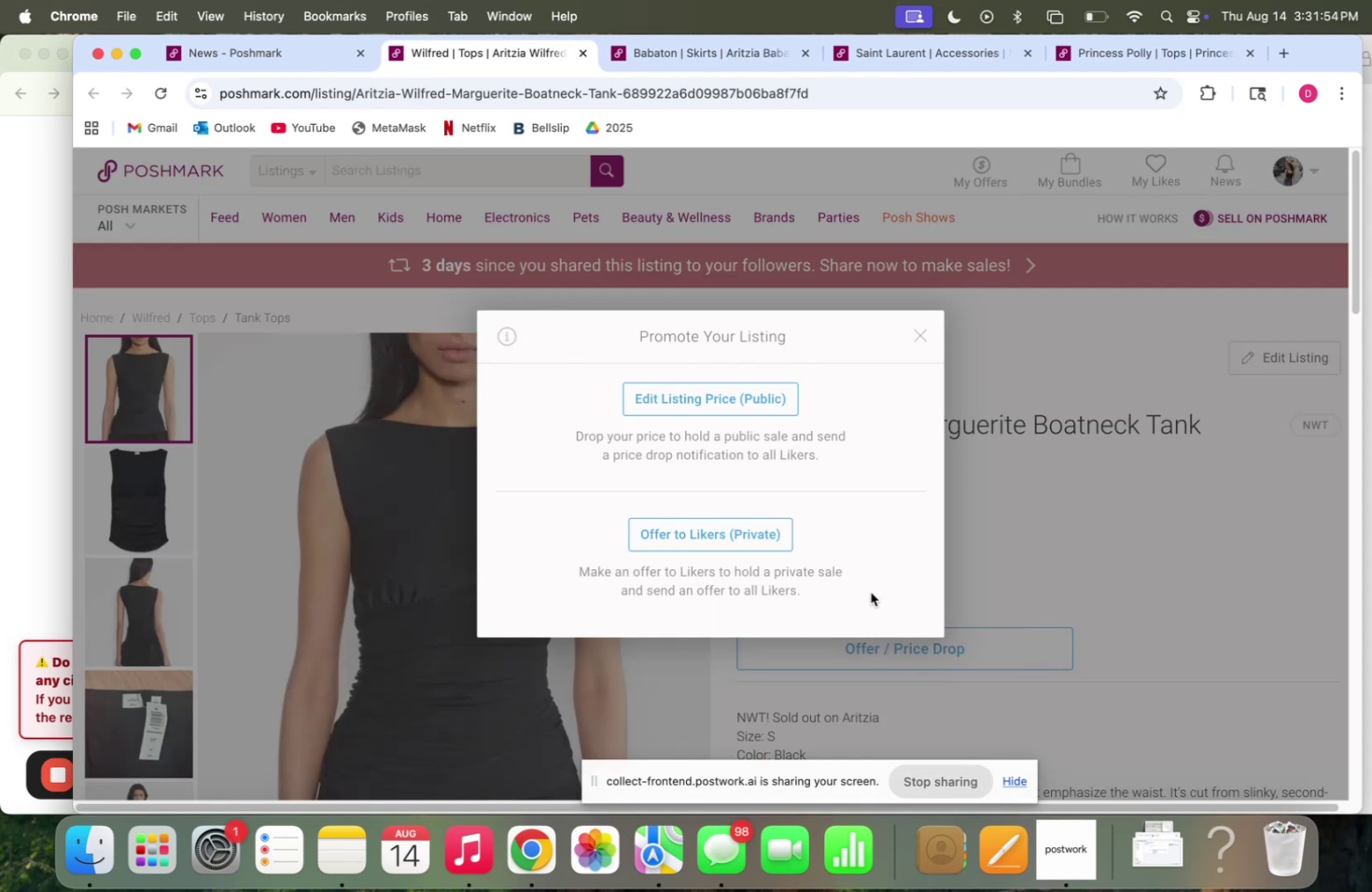 
wait(6.15)
 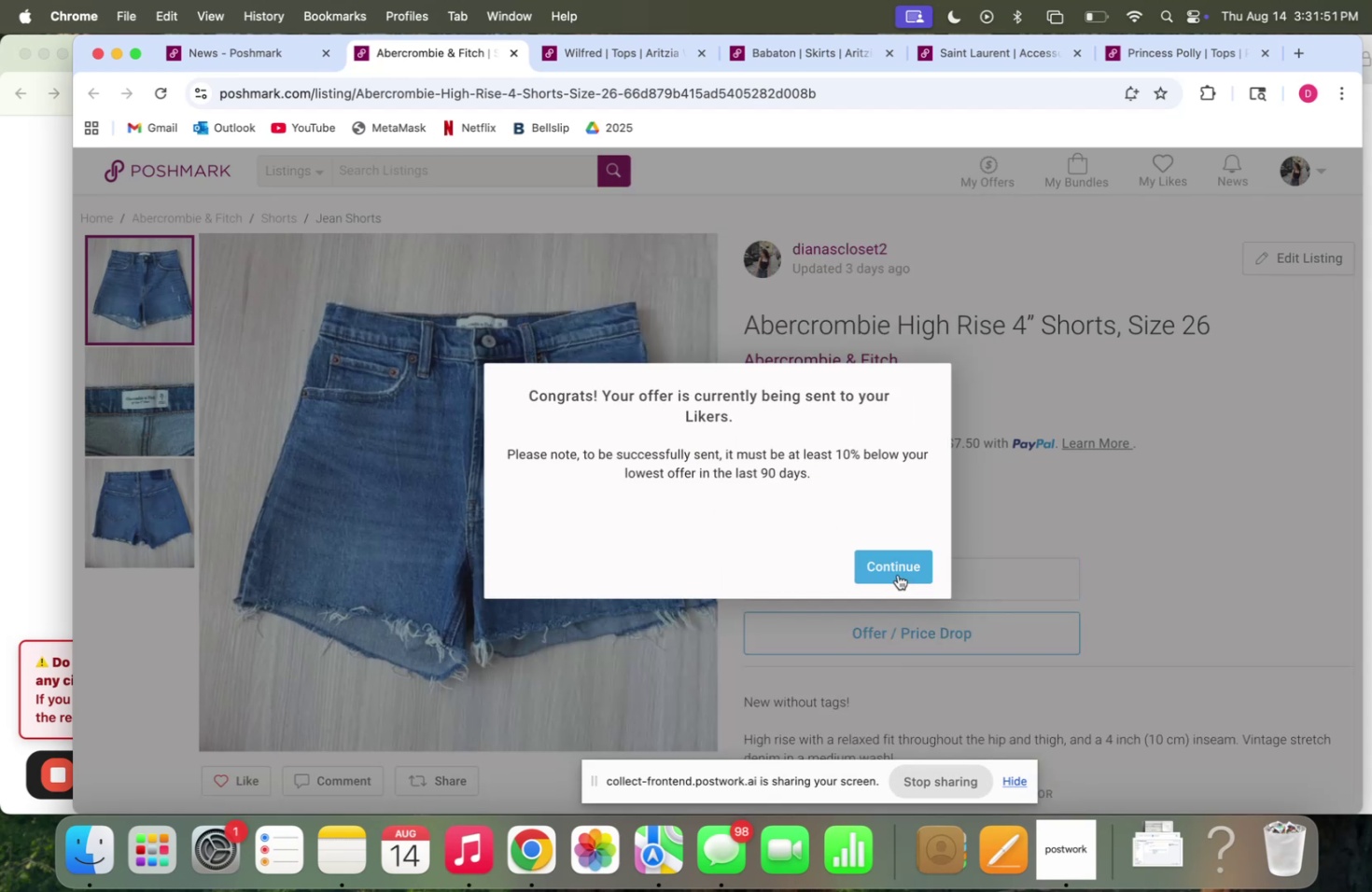 
left_click([735, 525])
 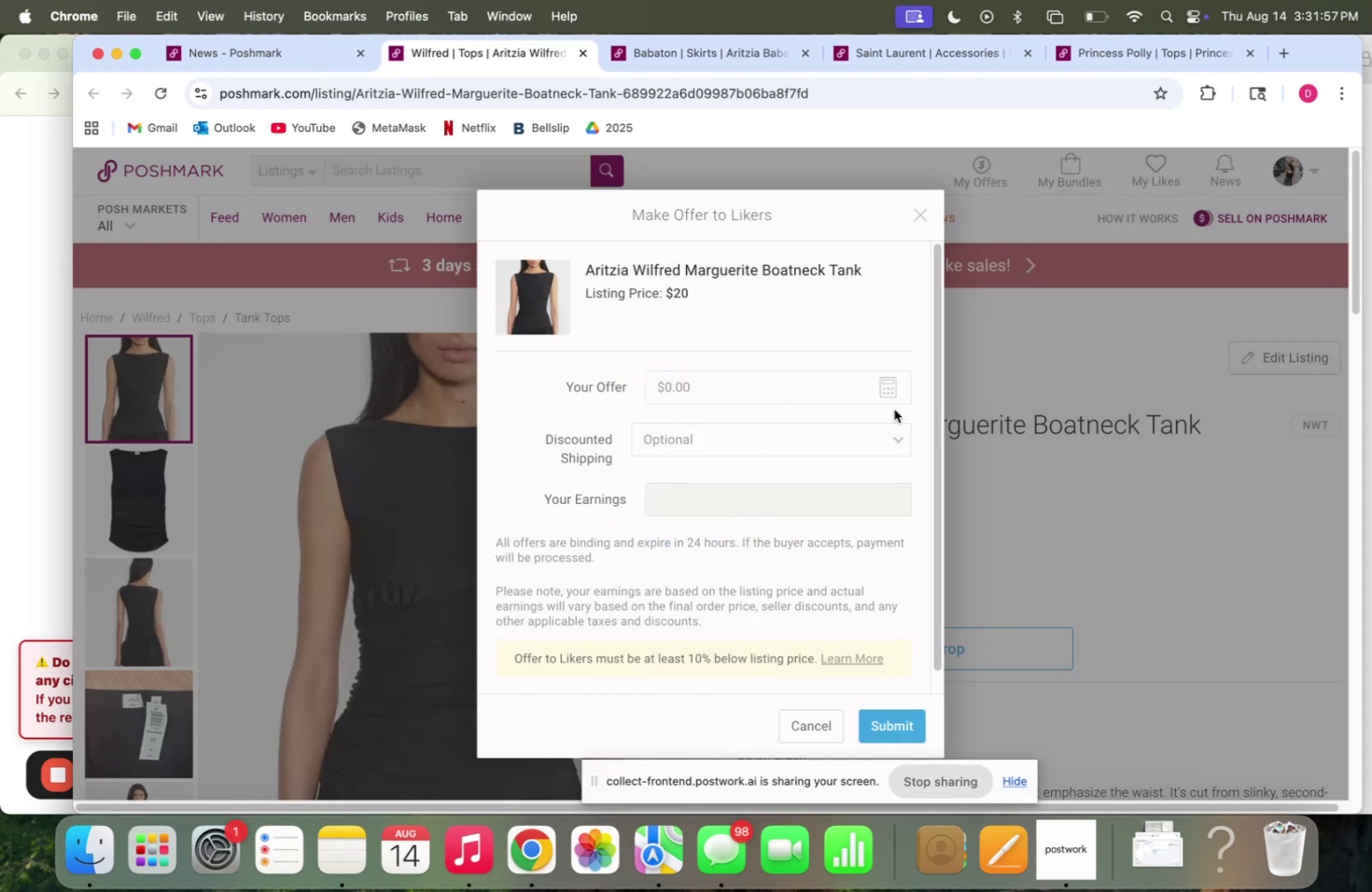 
left_click([890, 384])
 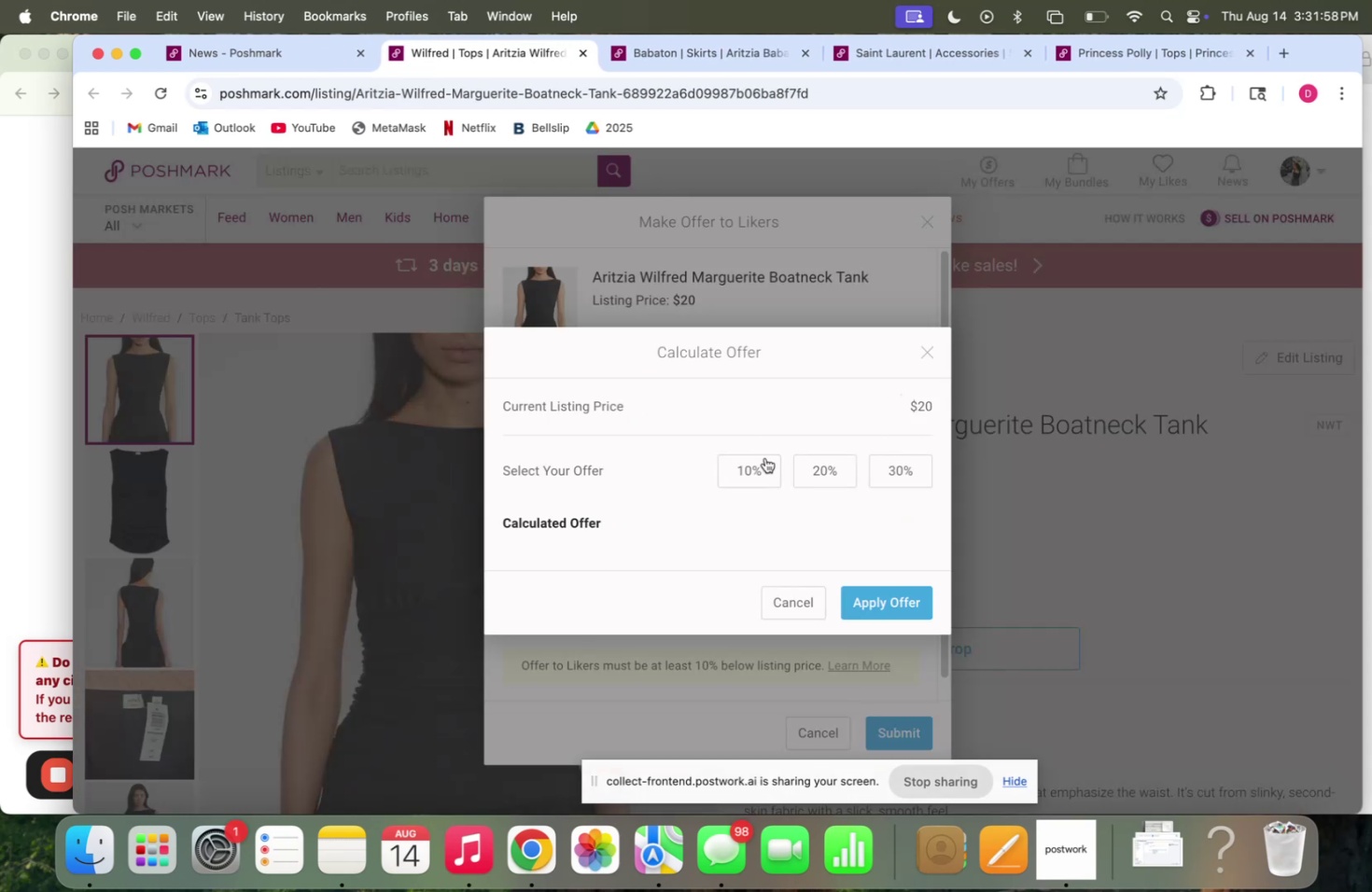 
left_click([735, 469])
 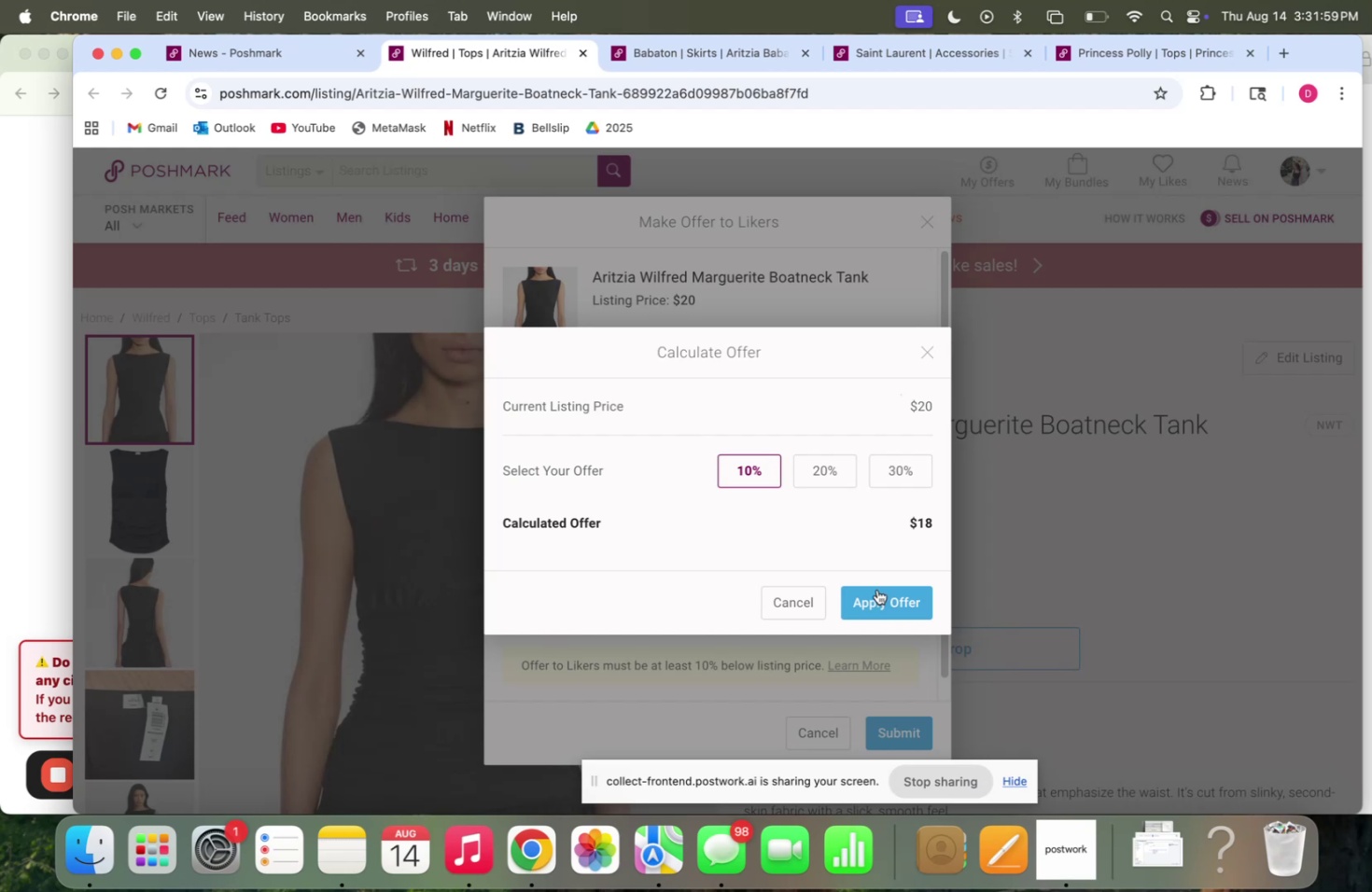 
left_click([875, 593])
 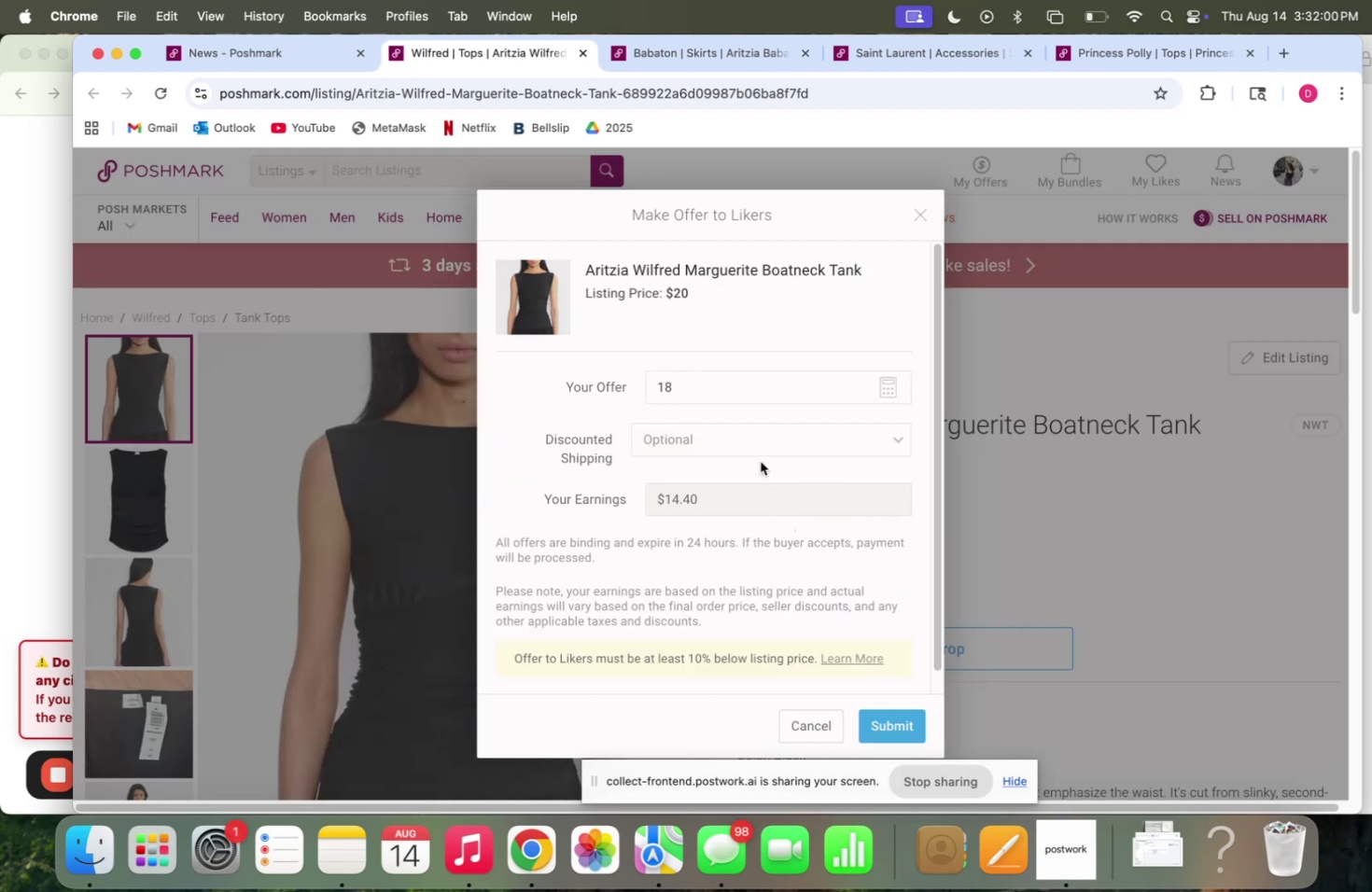 
left_click([749, 440])
 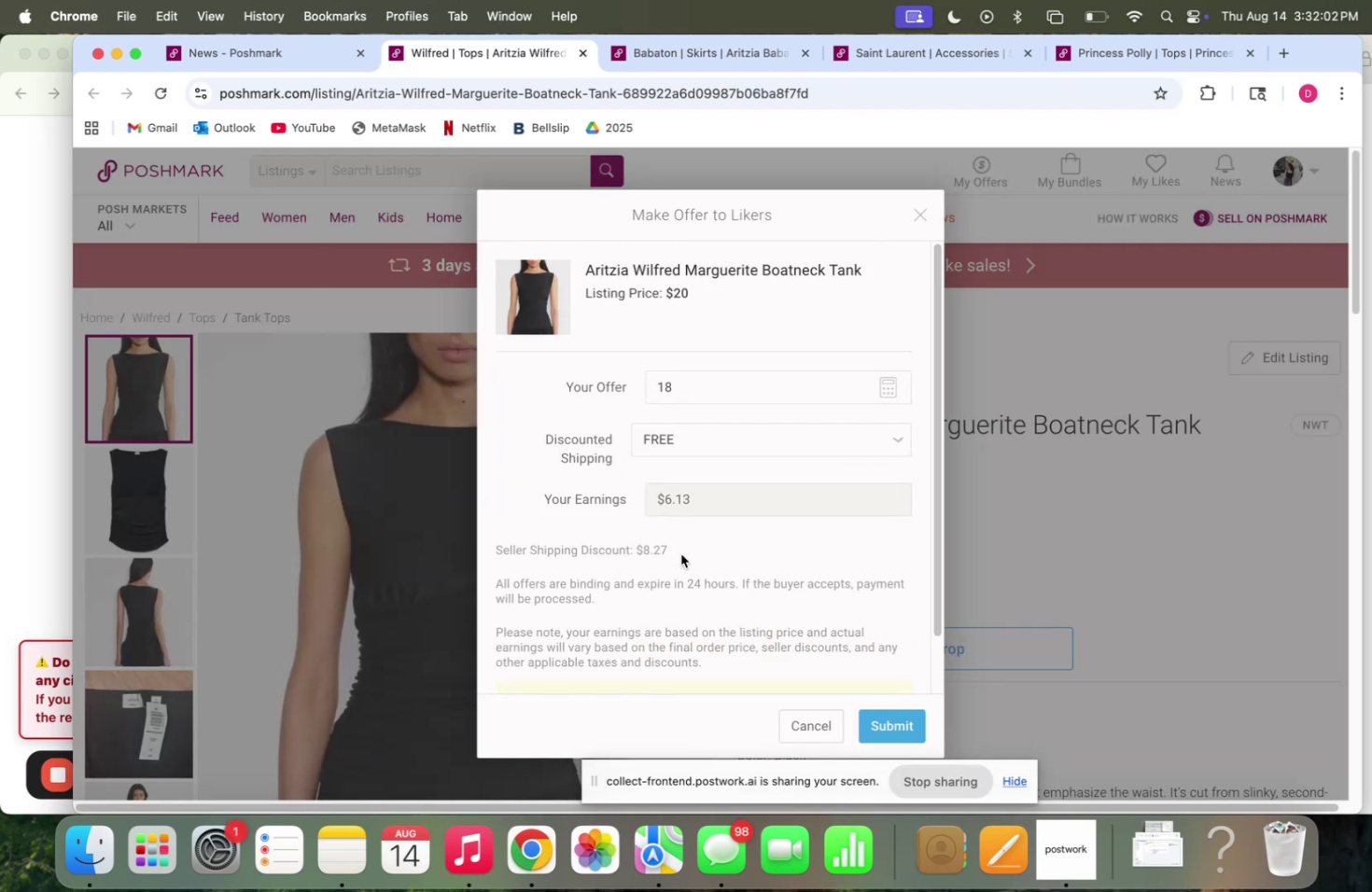 
left_click([710, 434])
 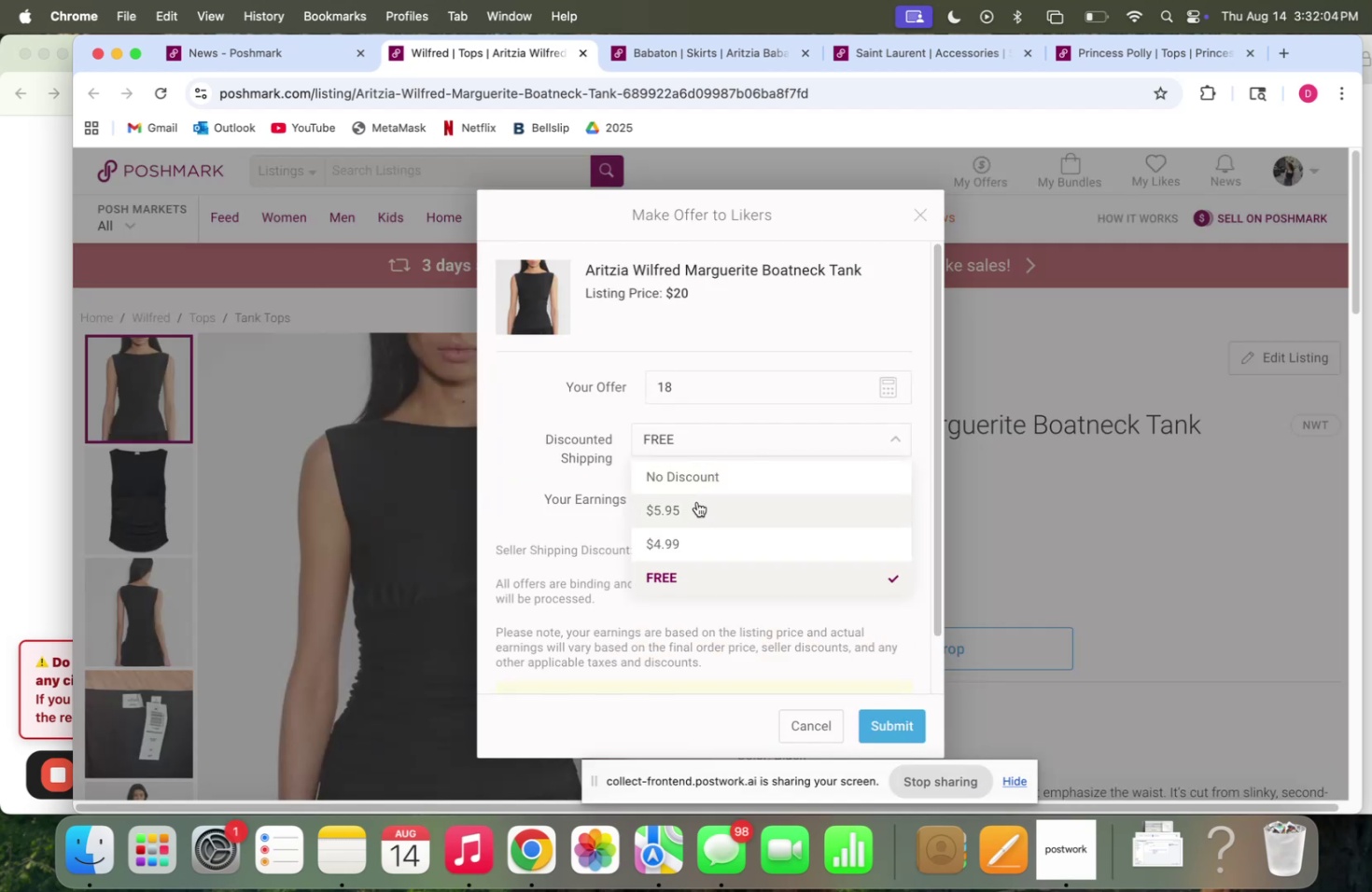 
left_click([693, 502])
 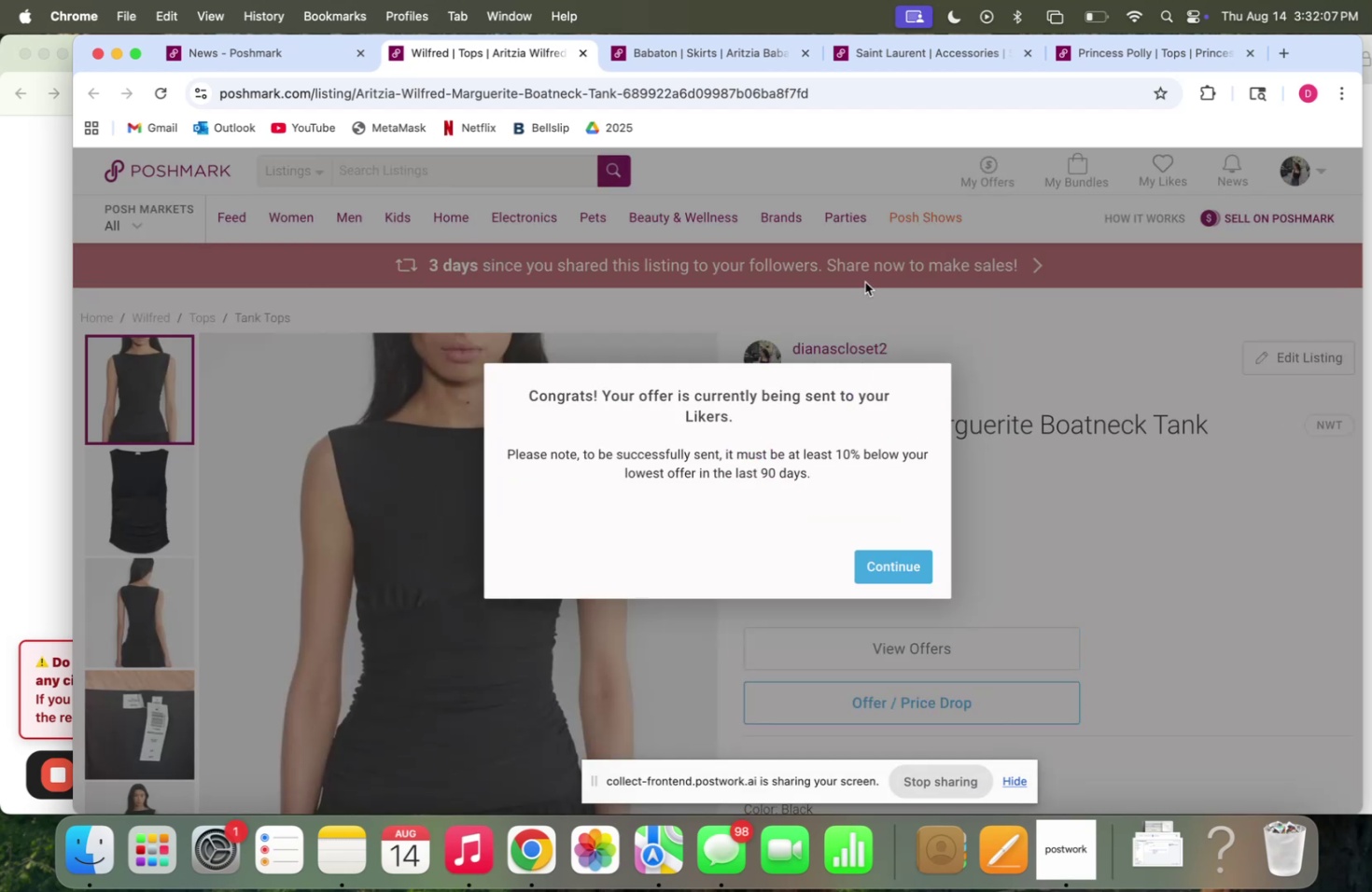 
left_click([888, 570])
 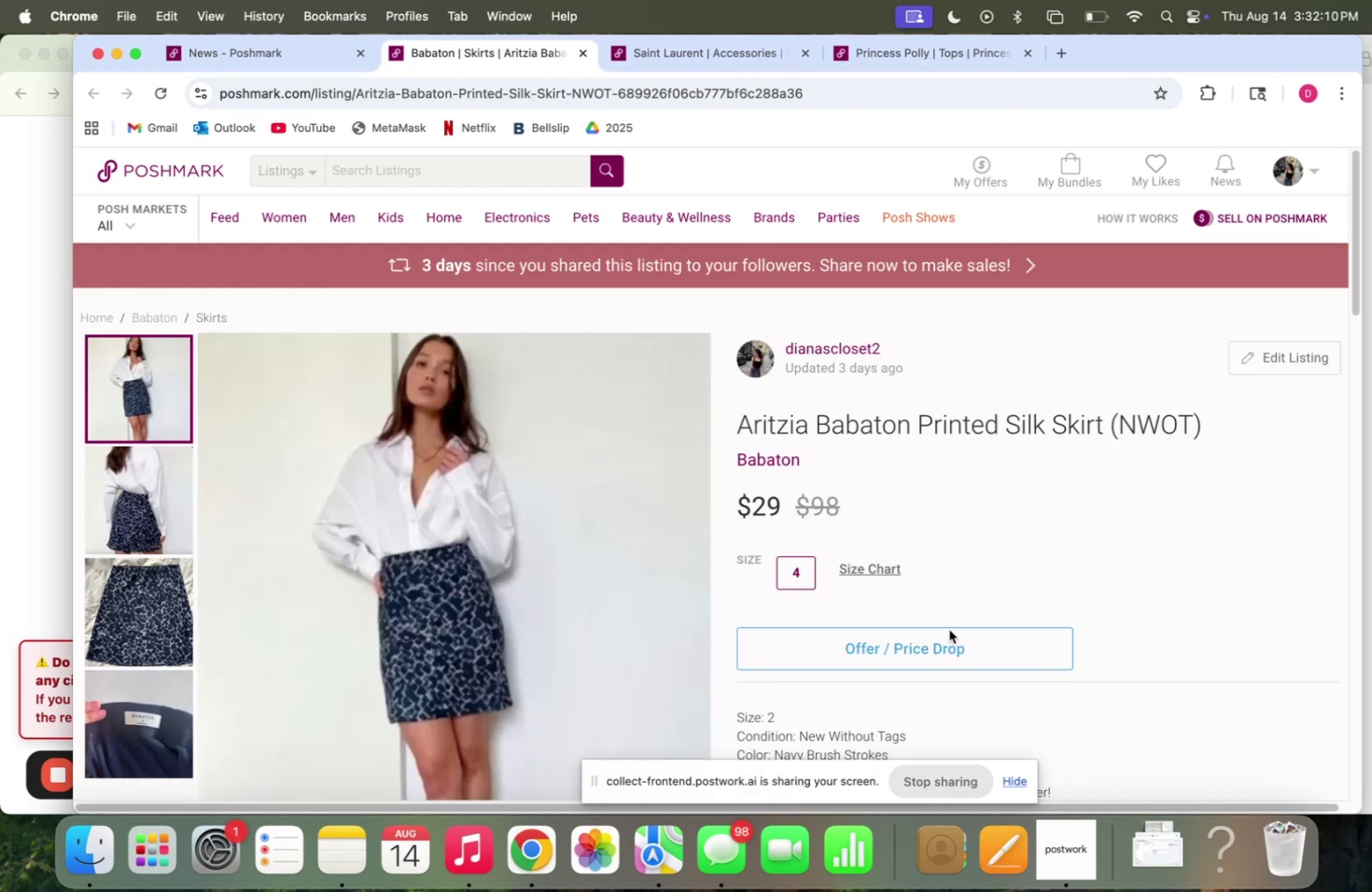 
scroll: coordinate [955, 612], scroll_direction: down, amount: 4.0
 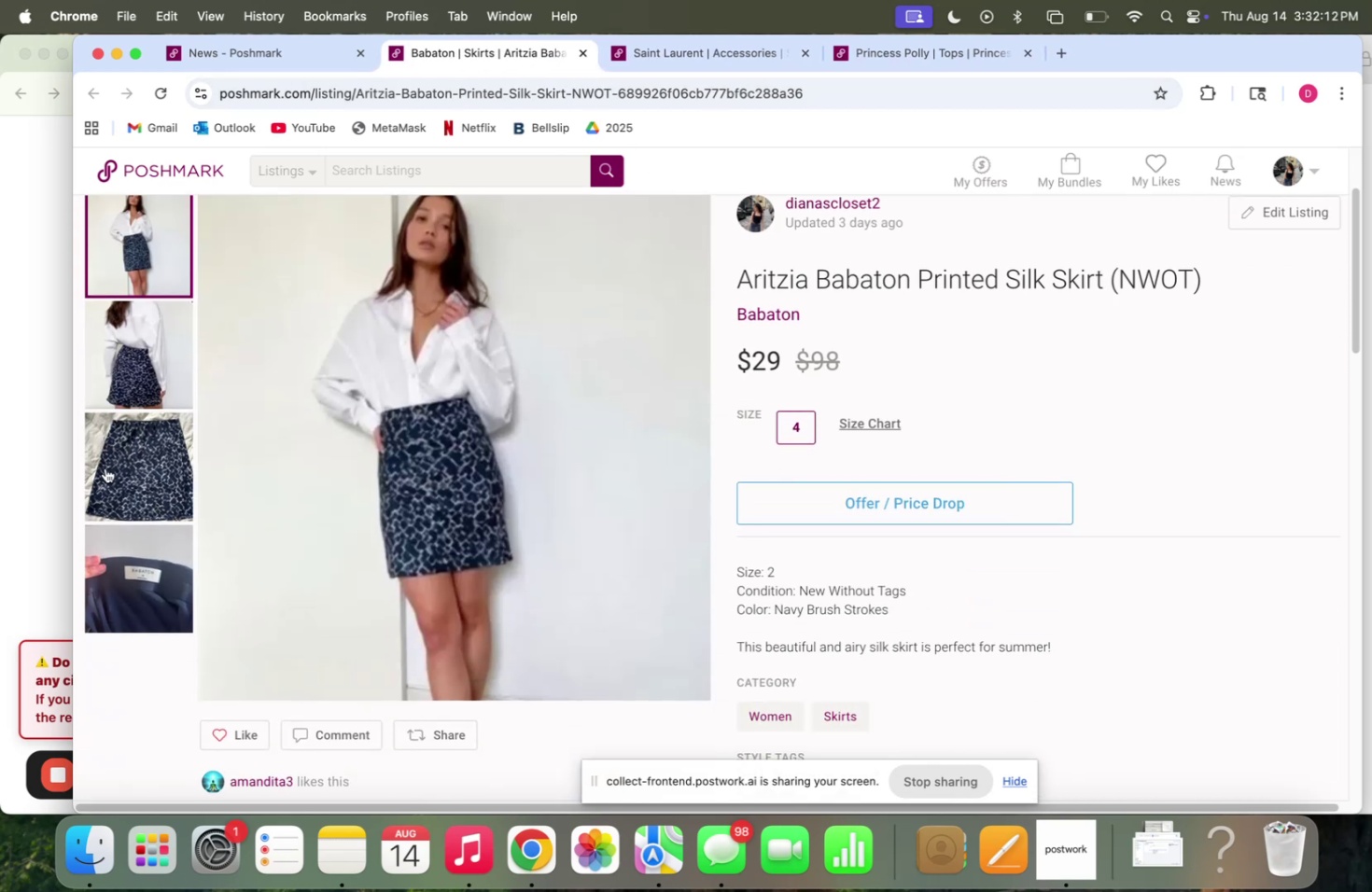 
left_click([149, 464])
 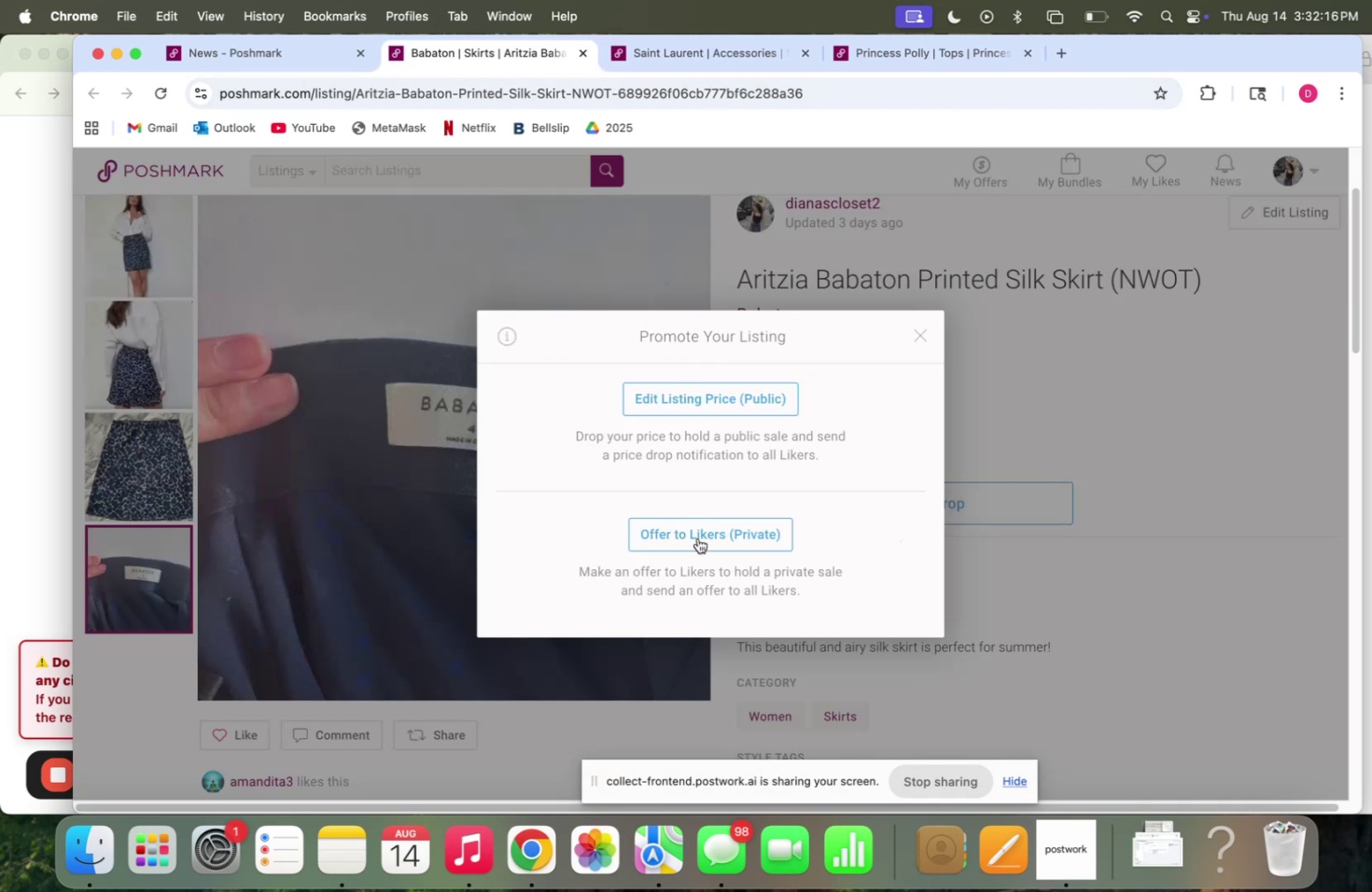 
wait(6.16)
 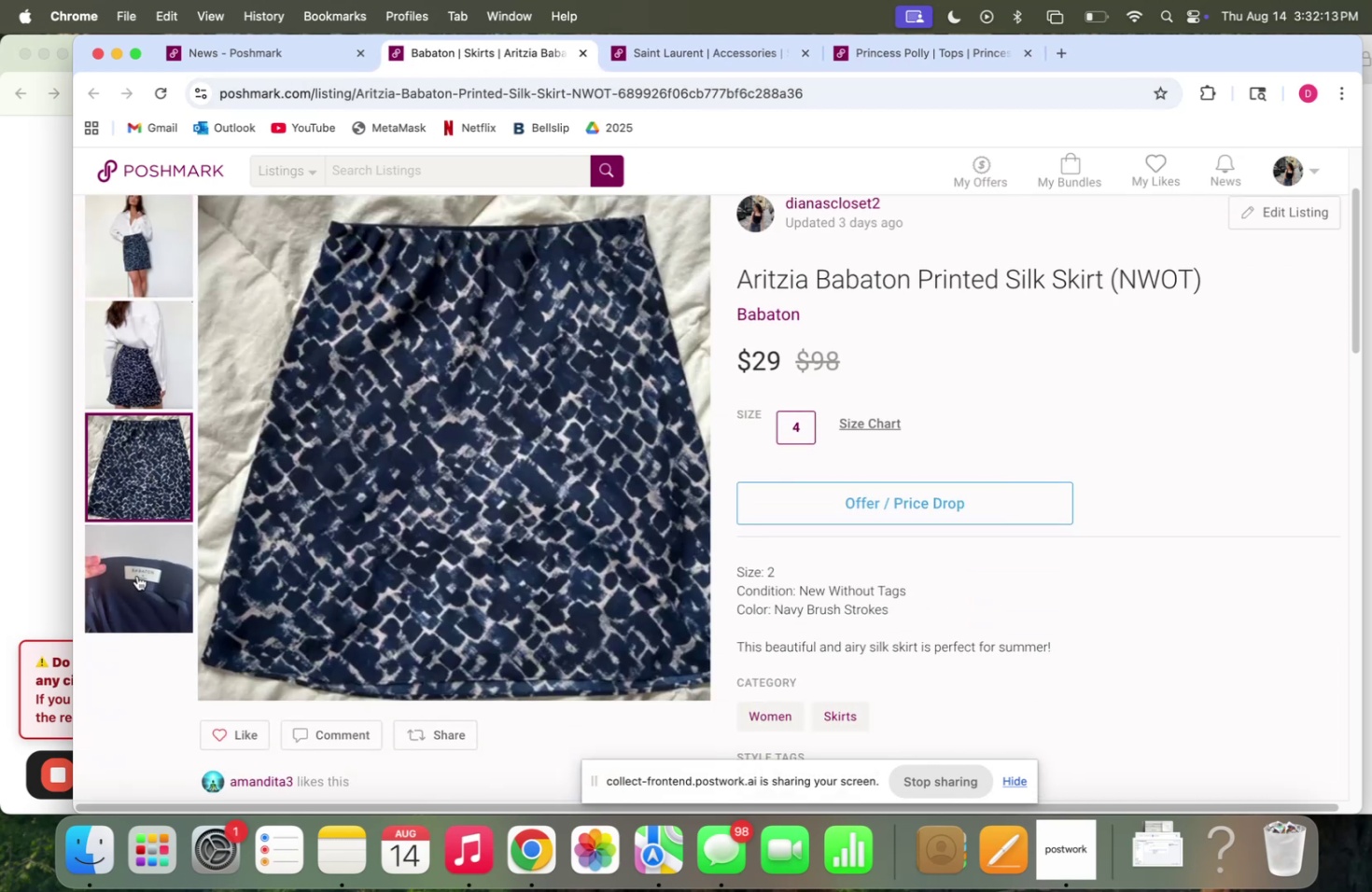 
left_click([896, 387])
 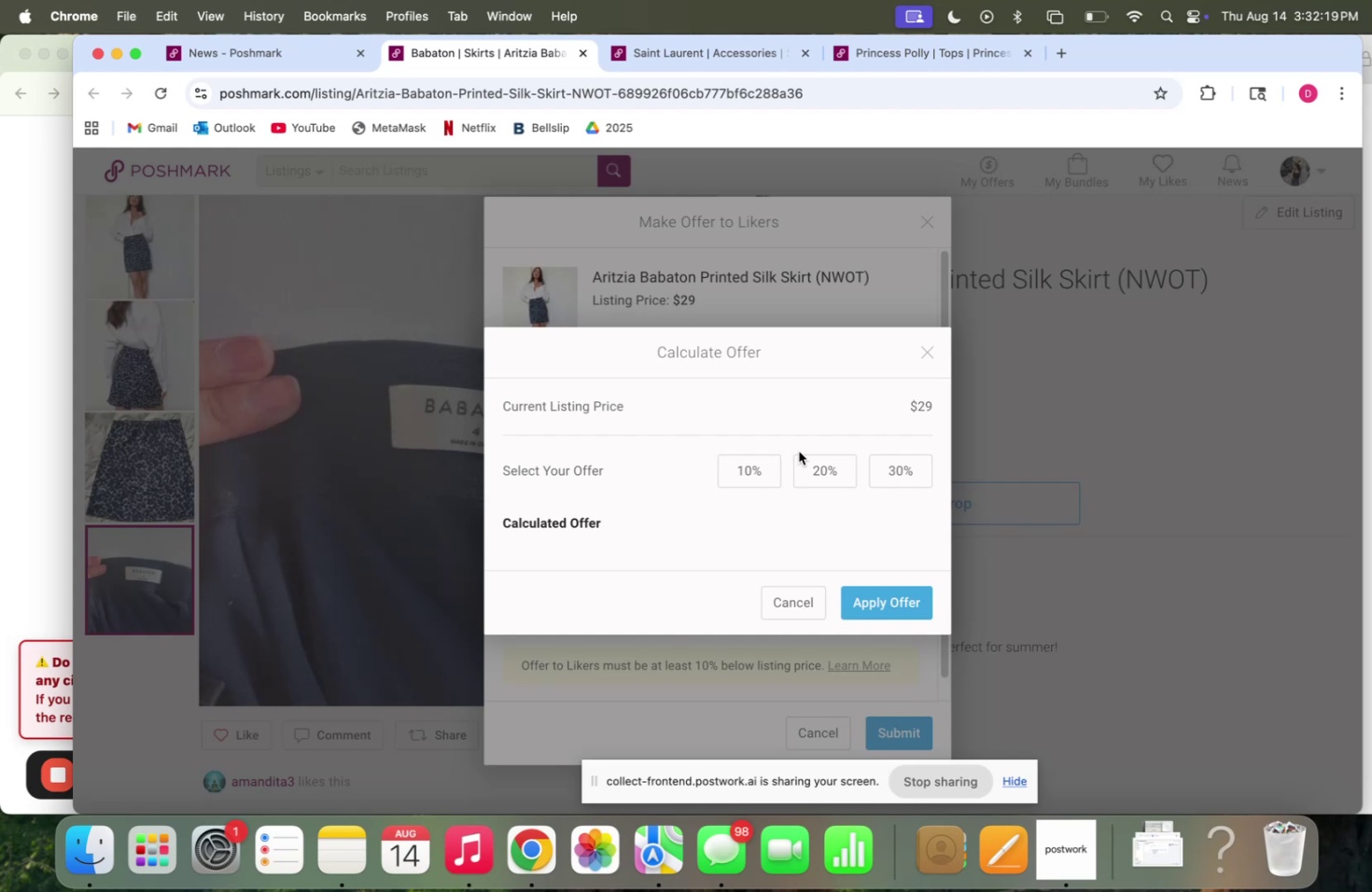 
left_click([760, 470])
 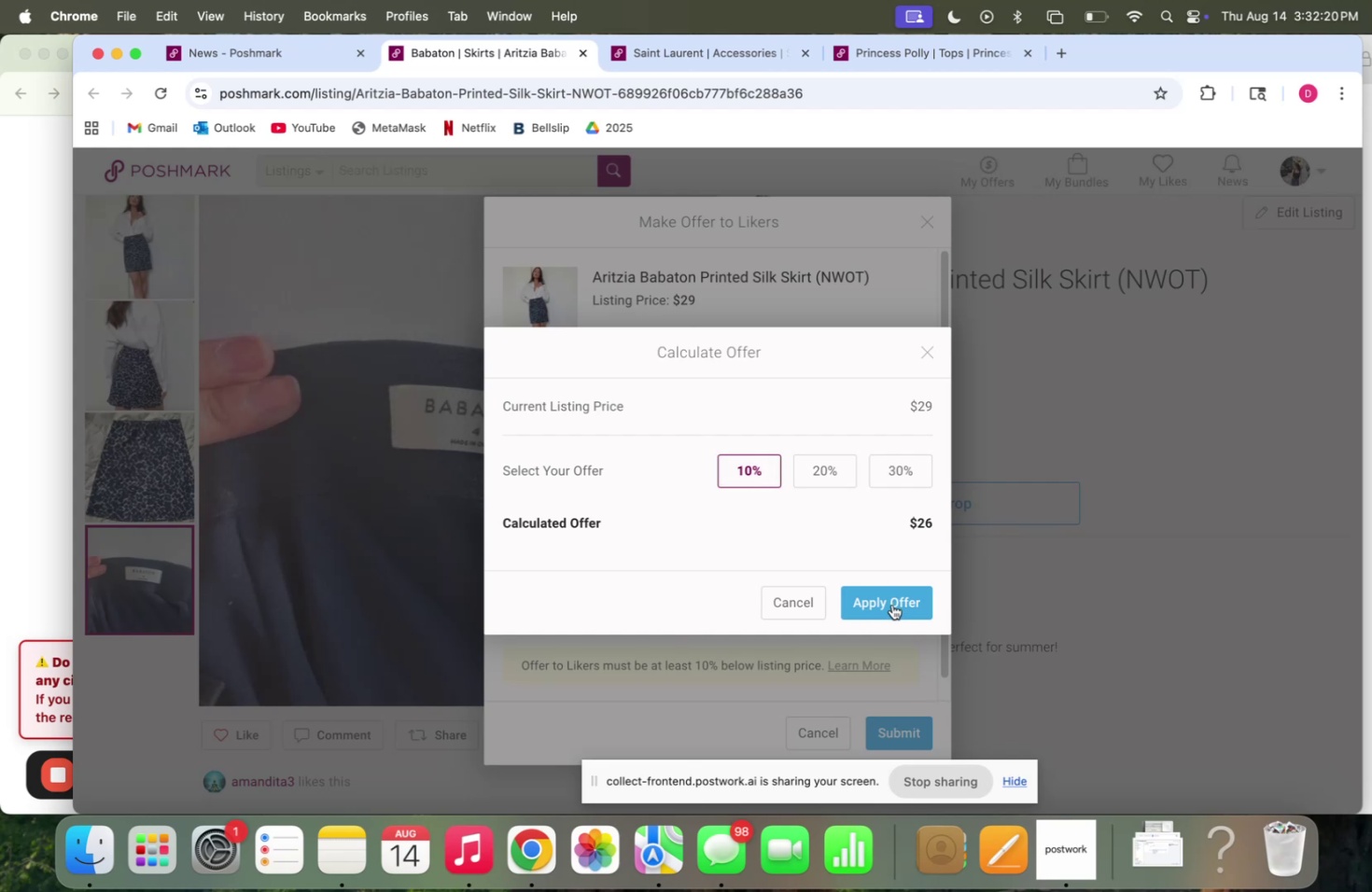 
left_click([890, 606])
 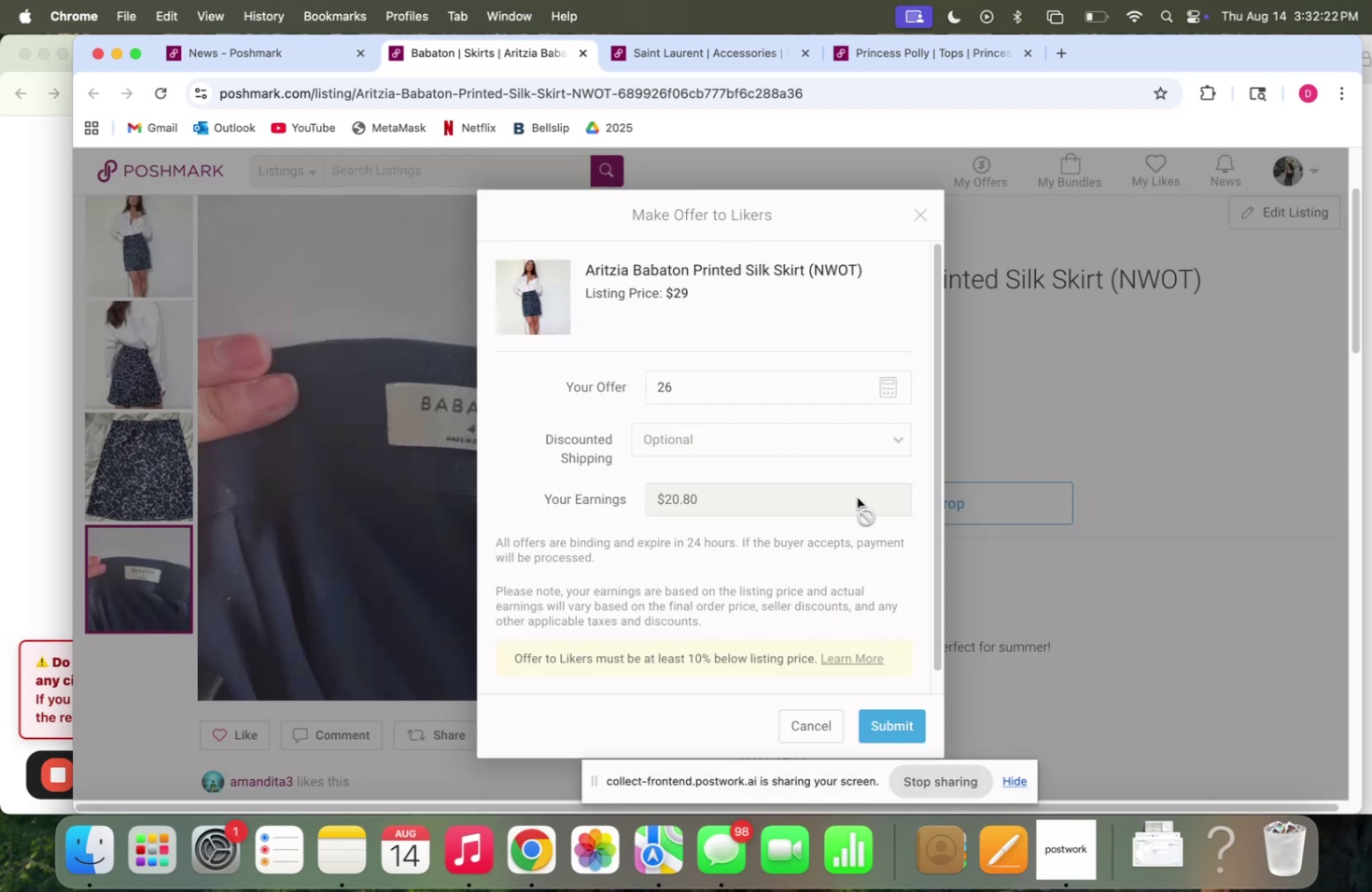 
left_click([880, 718])
 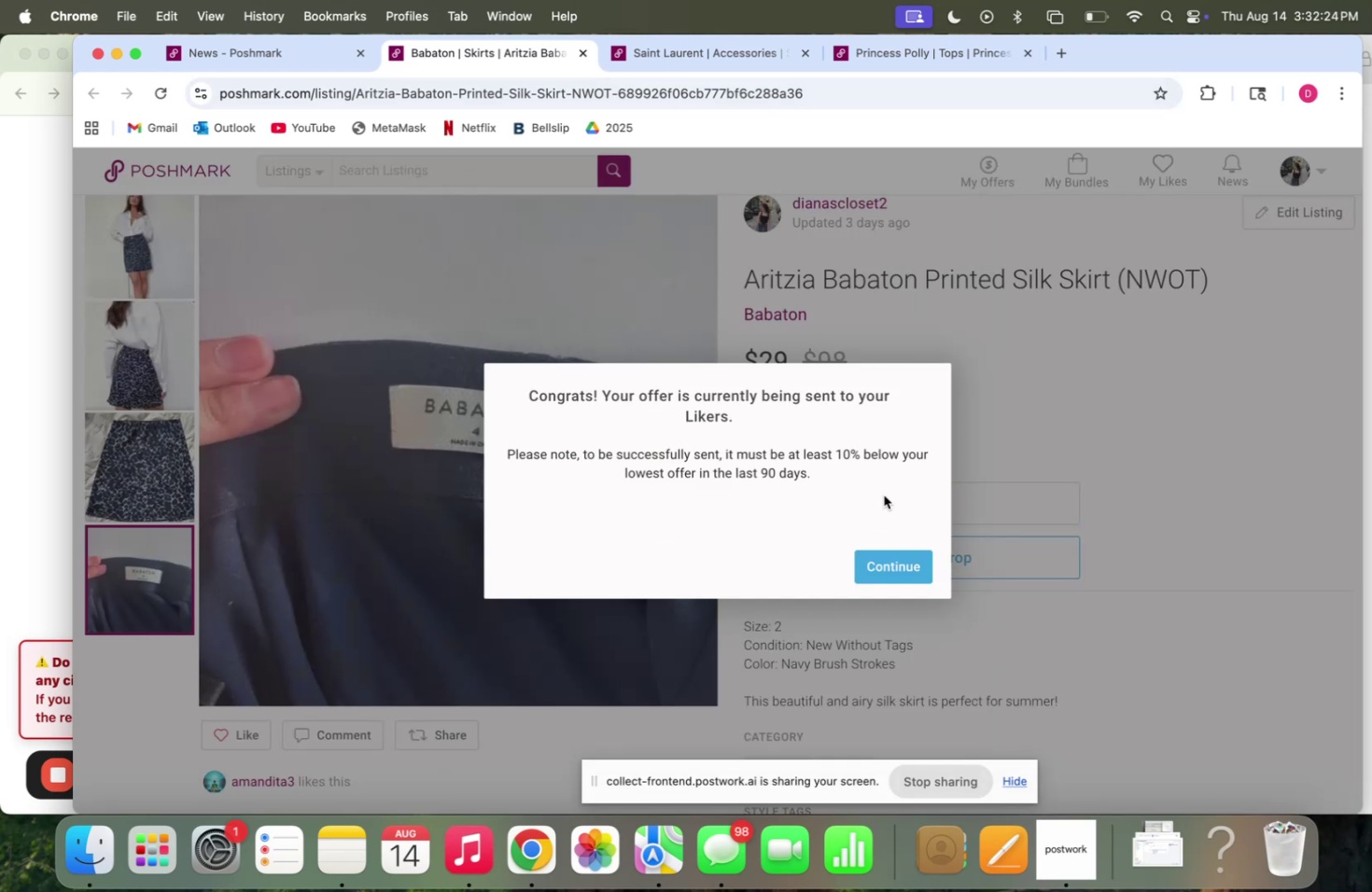 
left_click([900, 559])
 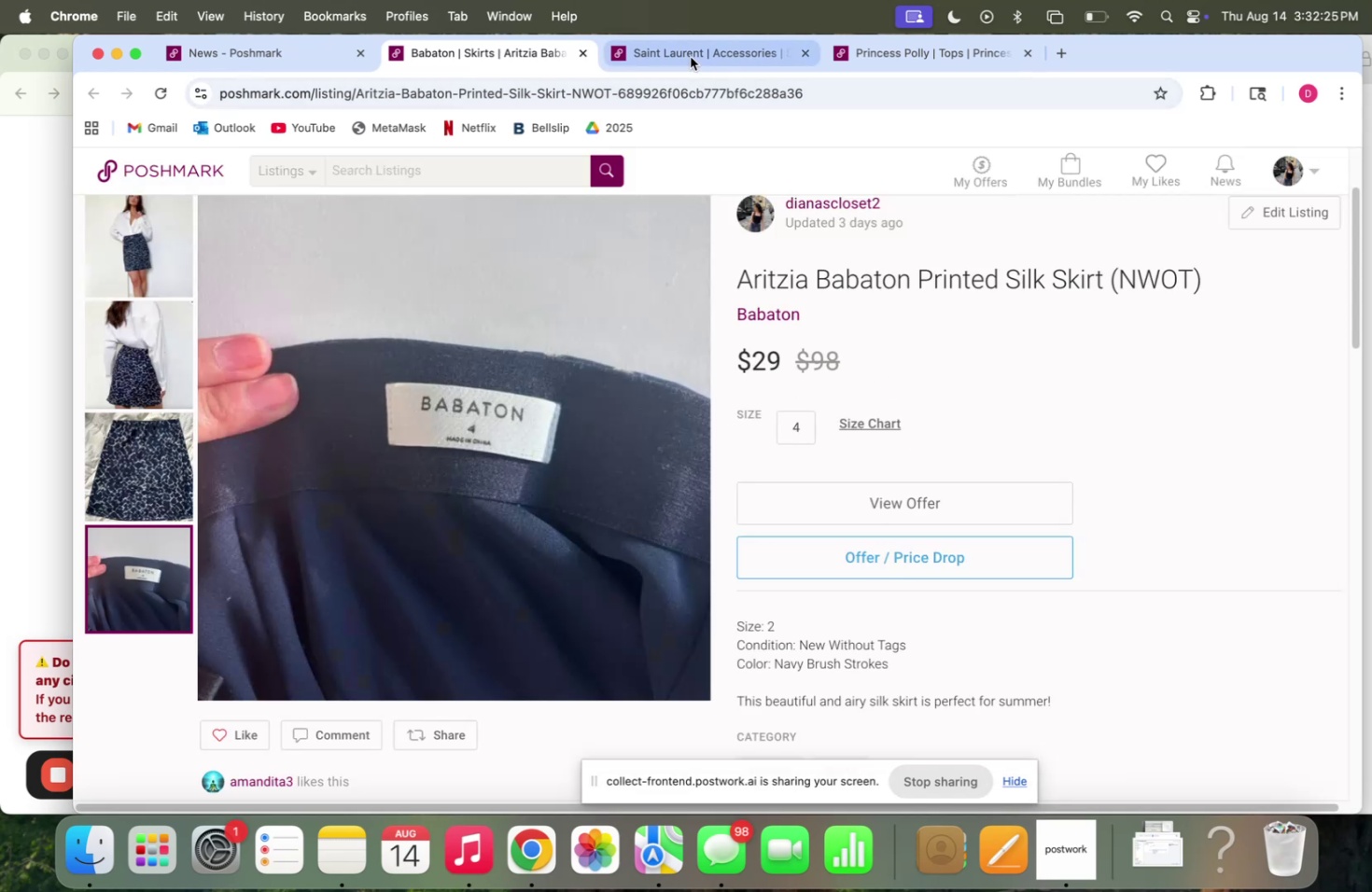 
left_click([690, 57])
 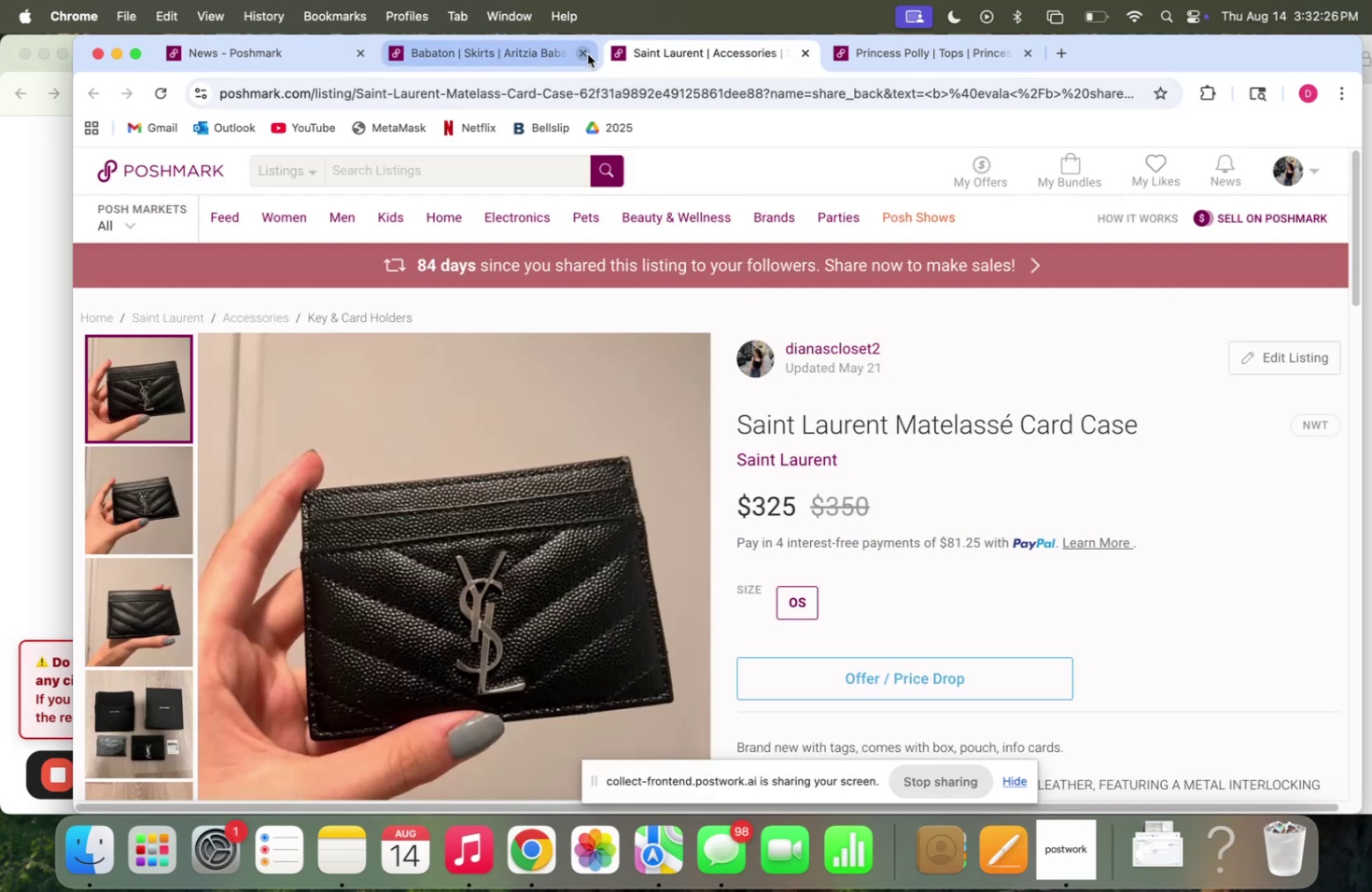 
left_click([587, 54])
 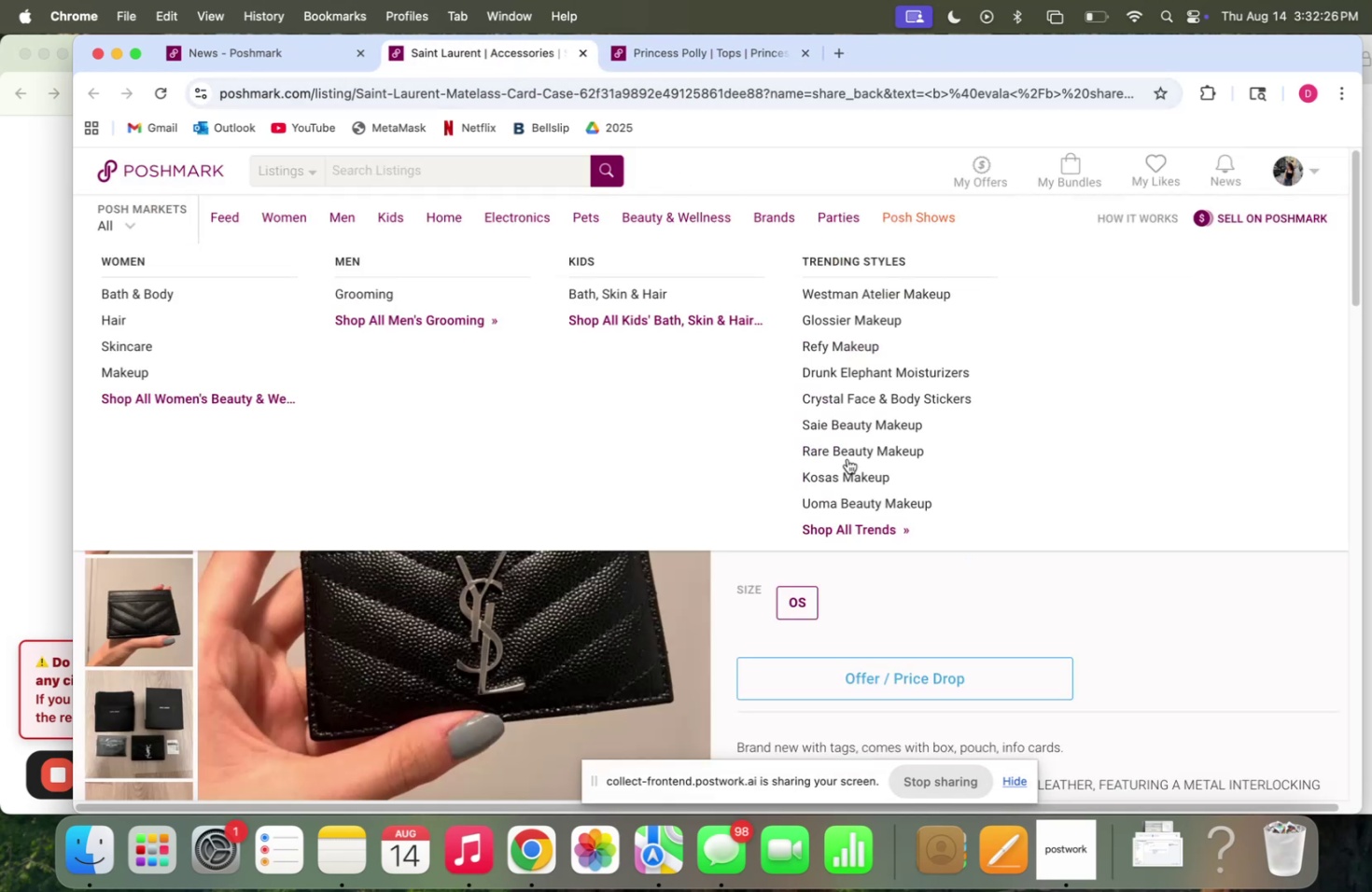 
scroll: coordinate [878, 496], scroll_direction: down, amount: 18.0
 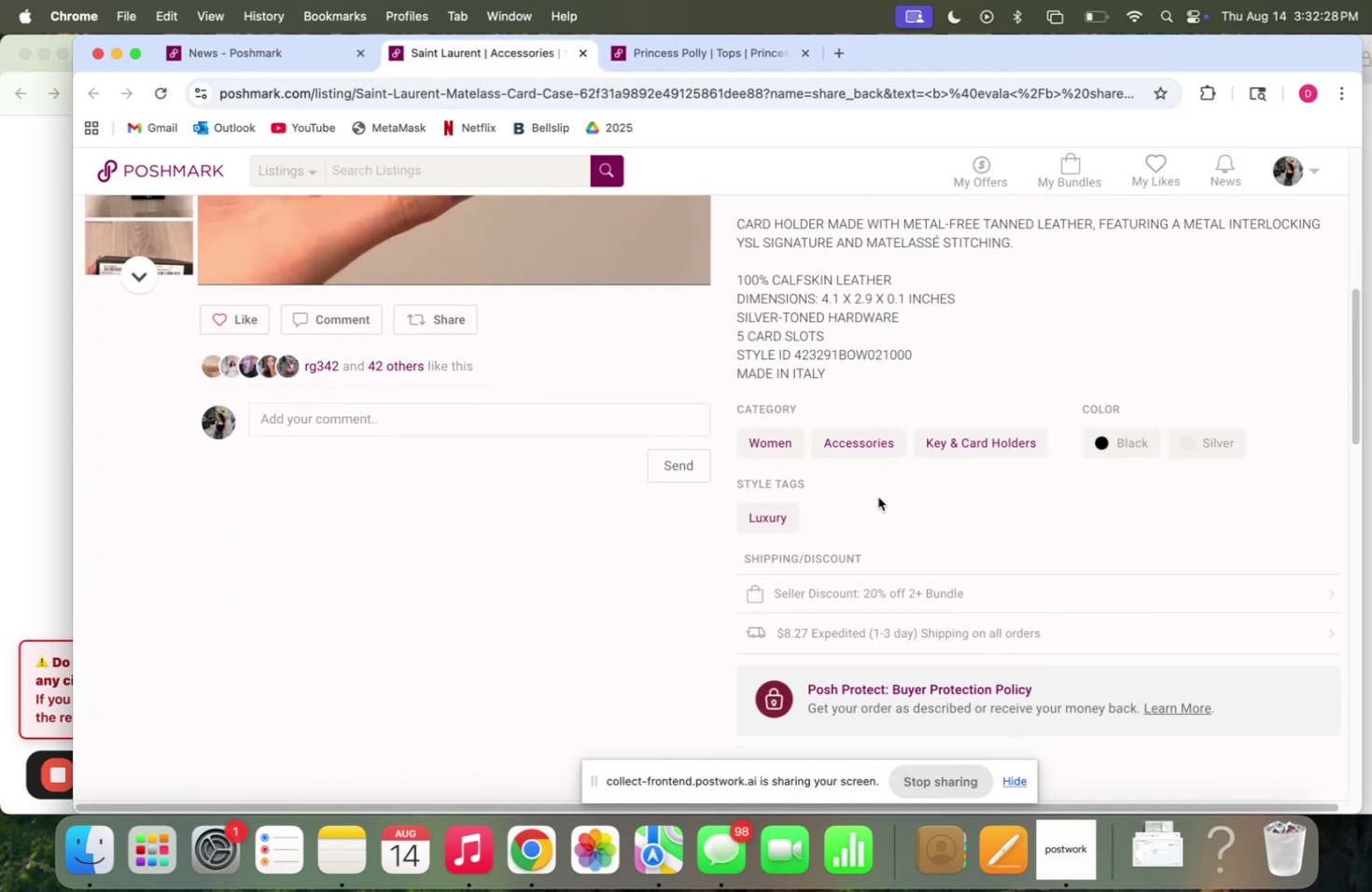 
scroll: coordinate [875, 495], scroll_direction: up, amount: 14.0
 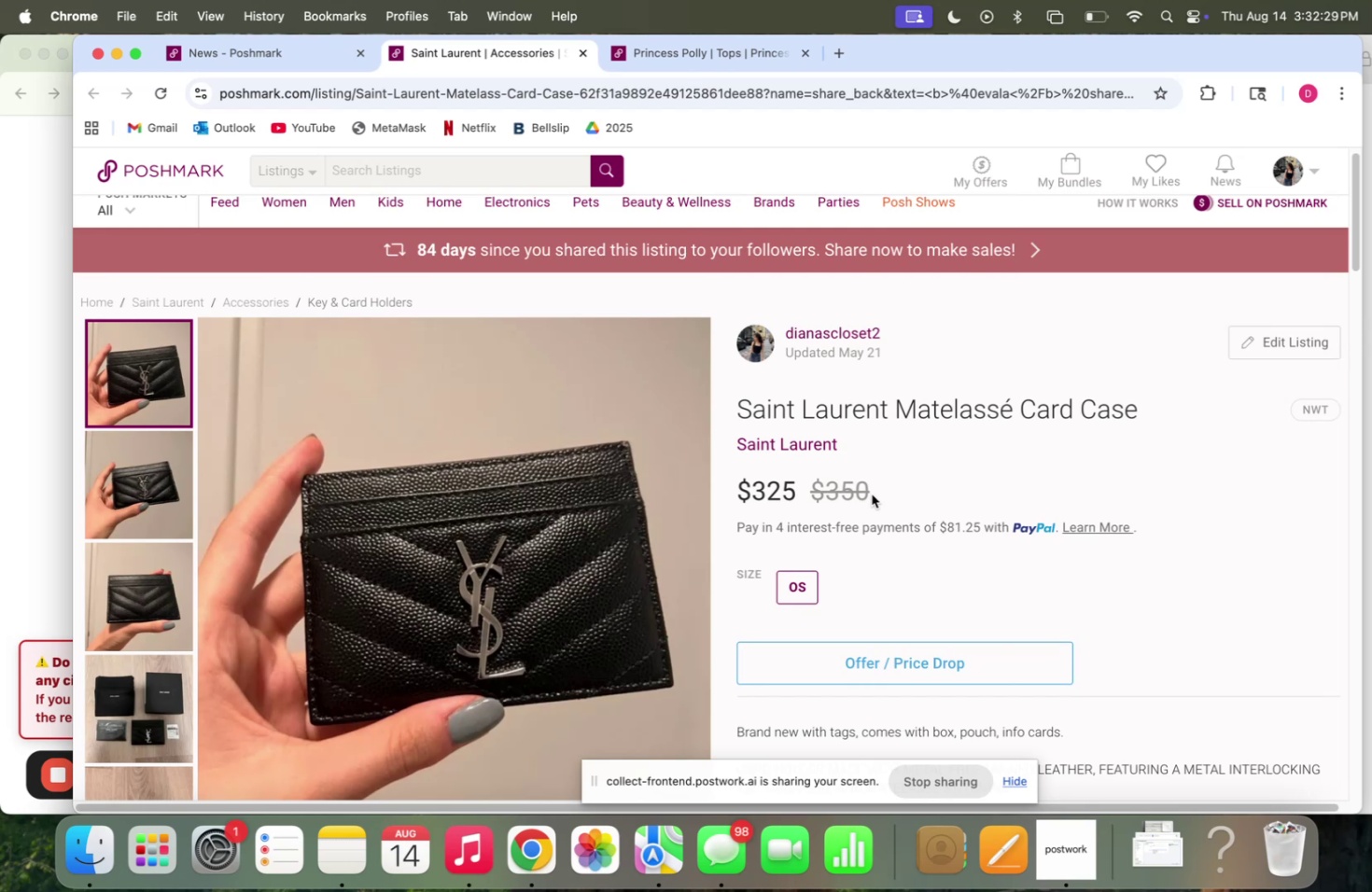 
scroll: coordinate [871, 494], scroll_direction: down, amount: 5.0
 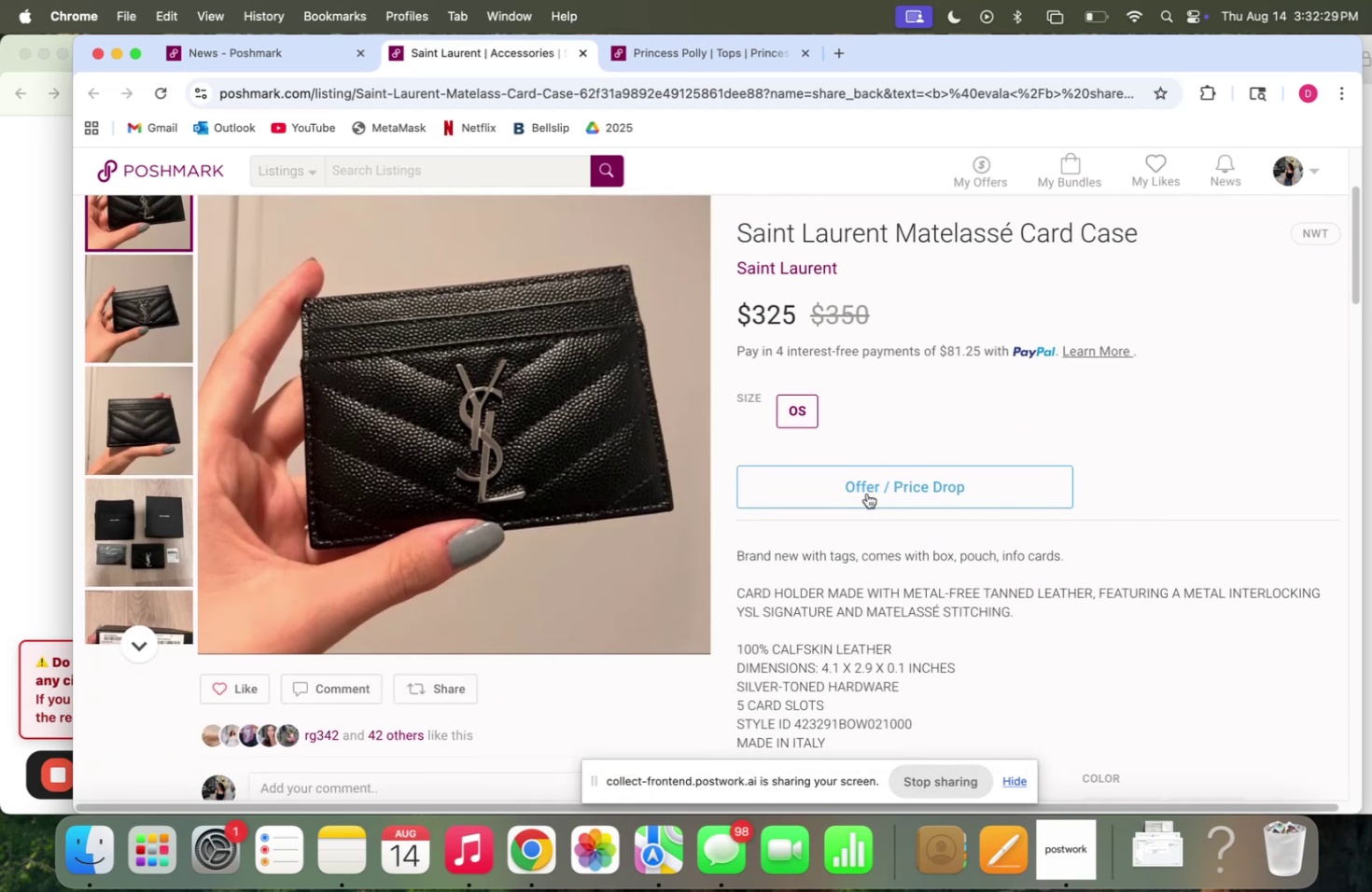 
scroll: coordinate [861, 491], scroll_direction: up, amount: 2.0
 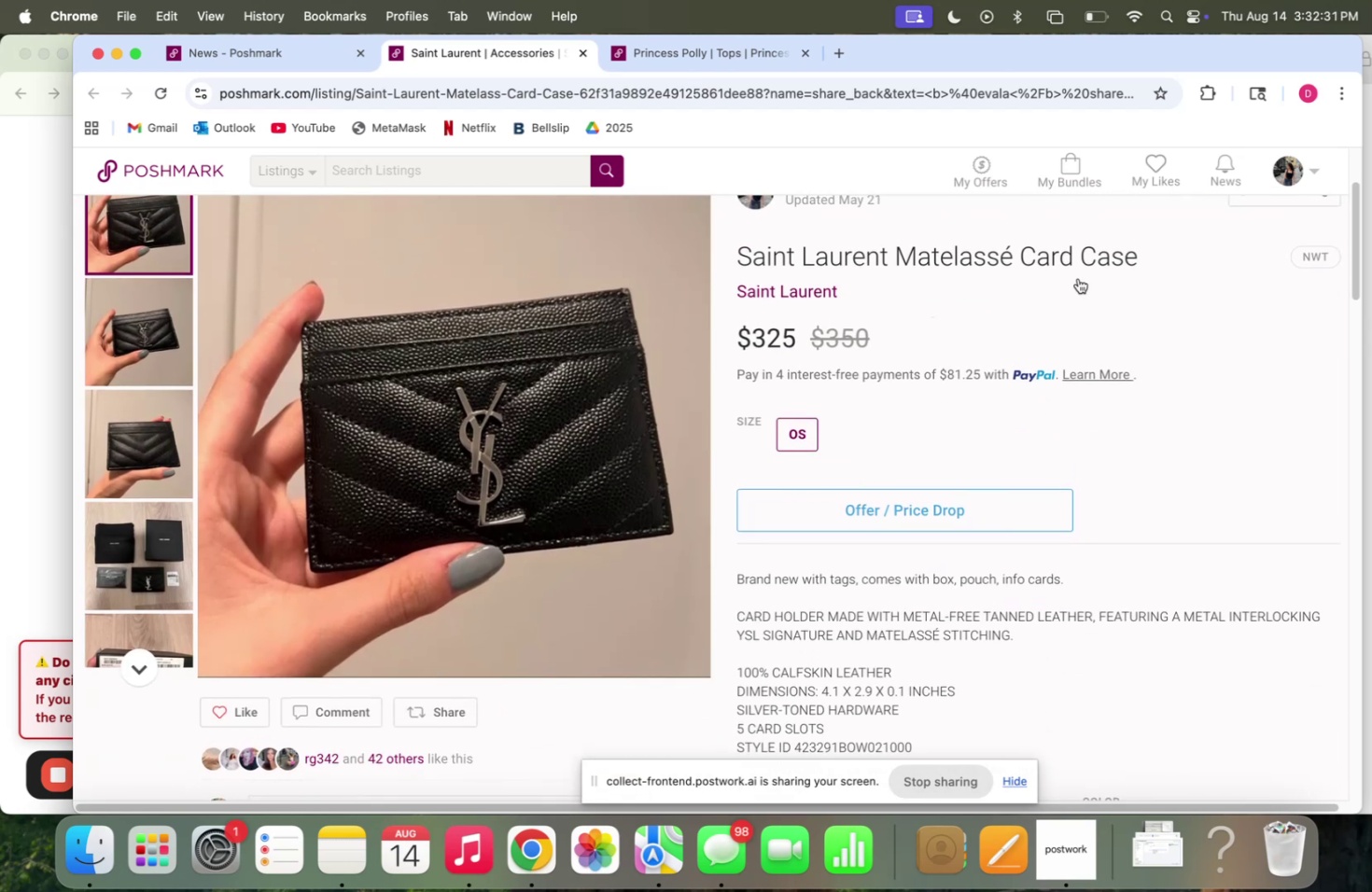 
left_click_drag(start_coordinate=[1168, 263], to_coordinate=[741, 258])
 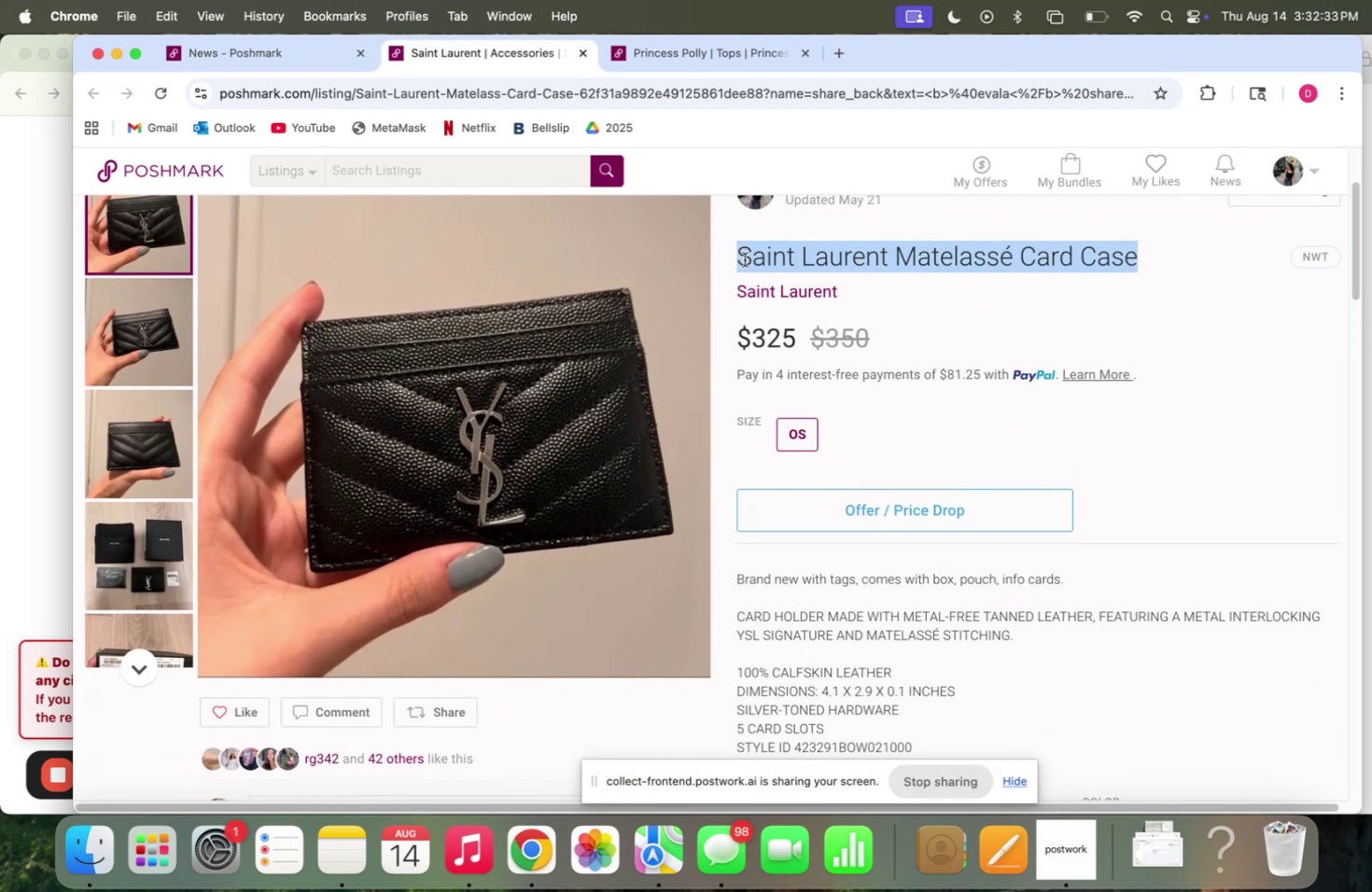 
key(Meta+C)
 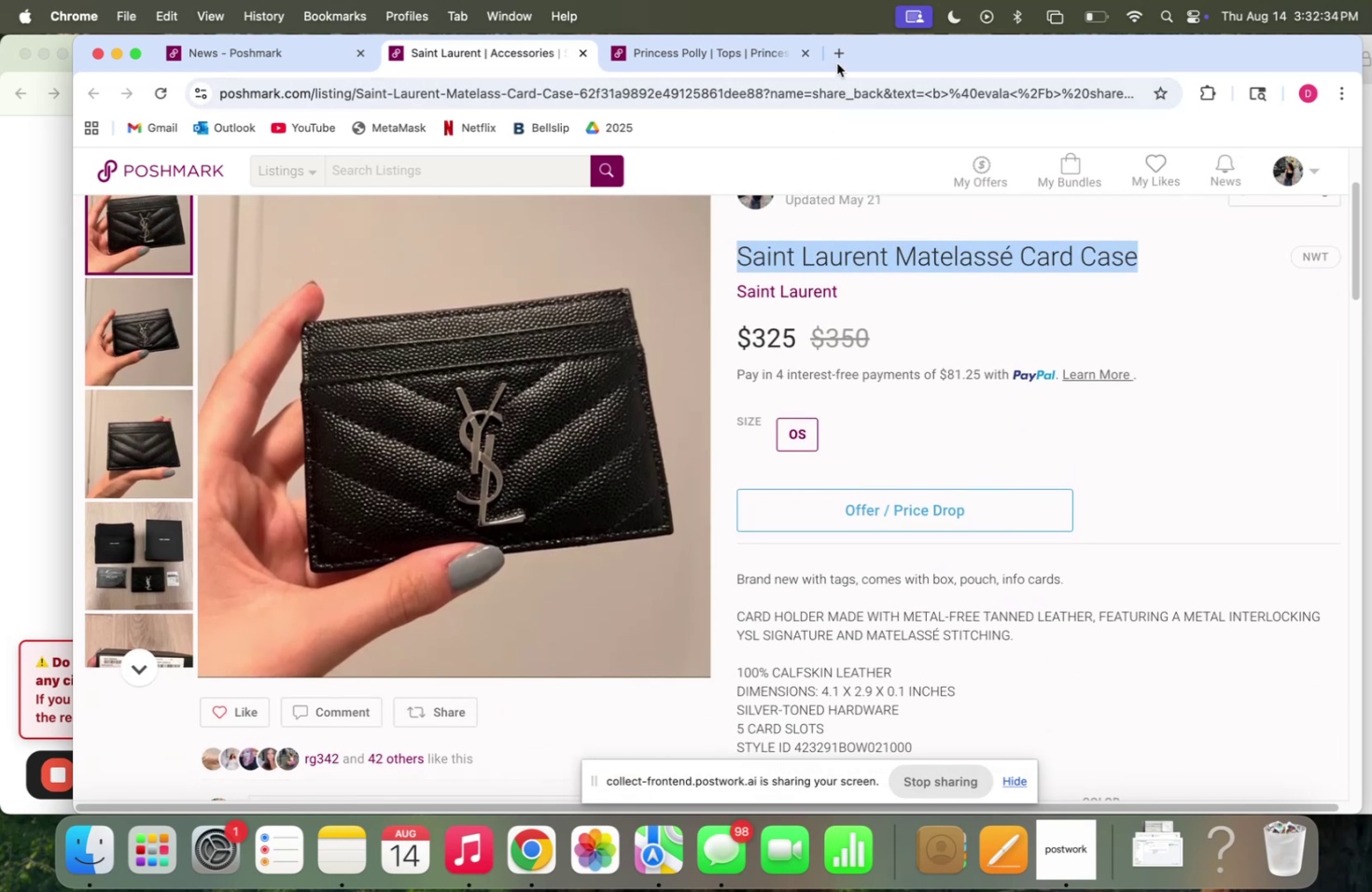 
left_click([837, 56])
 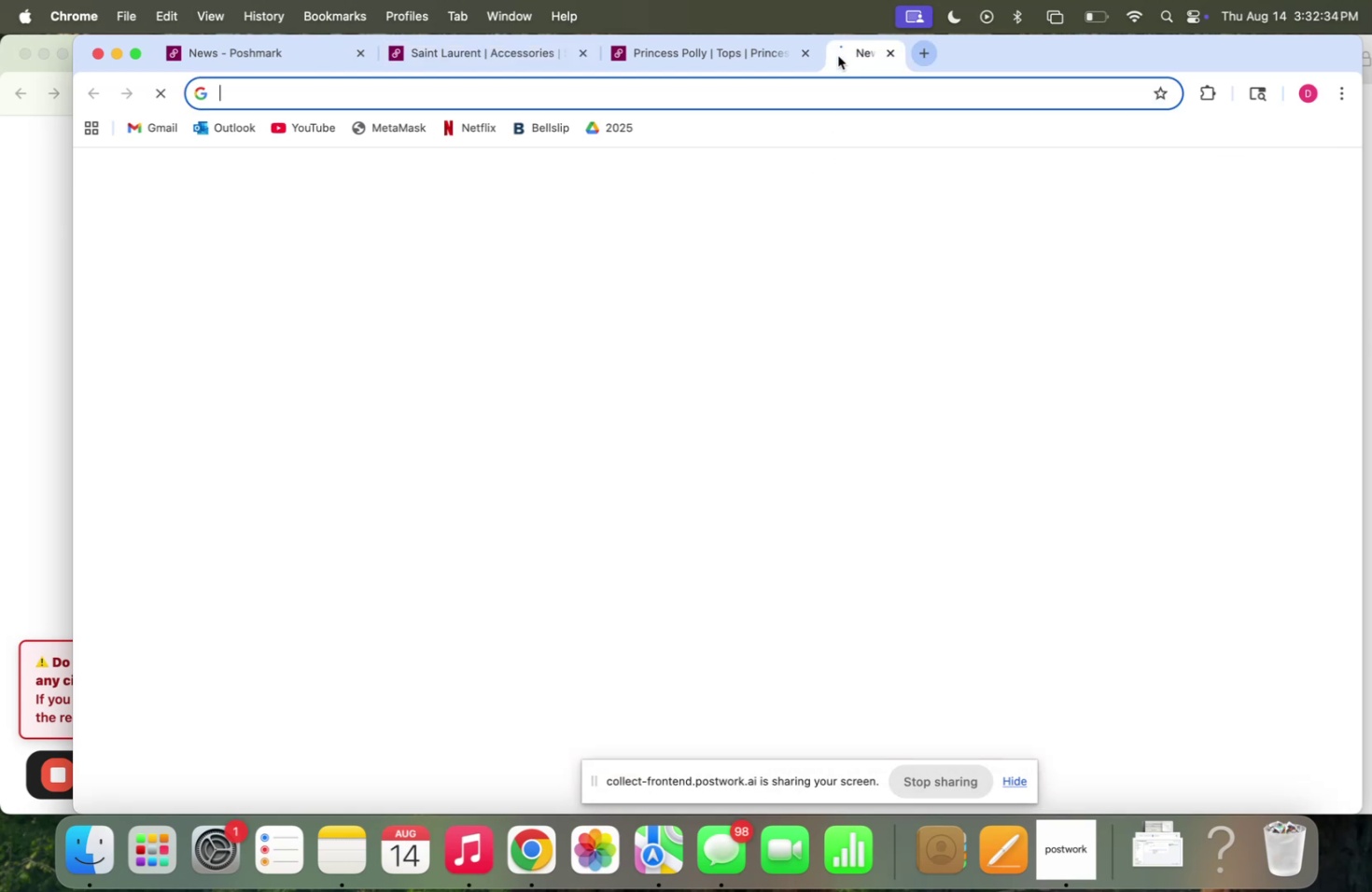 
key(Meta+CommandLeft)
 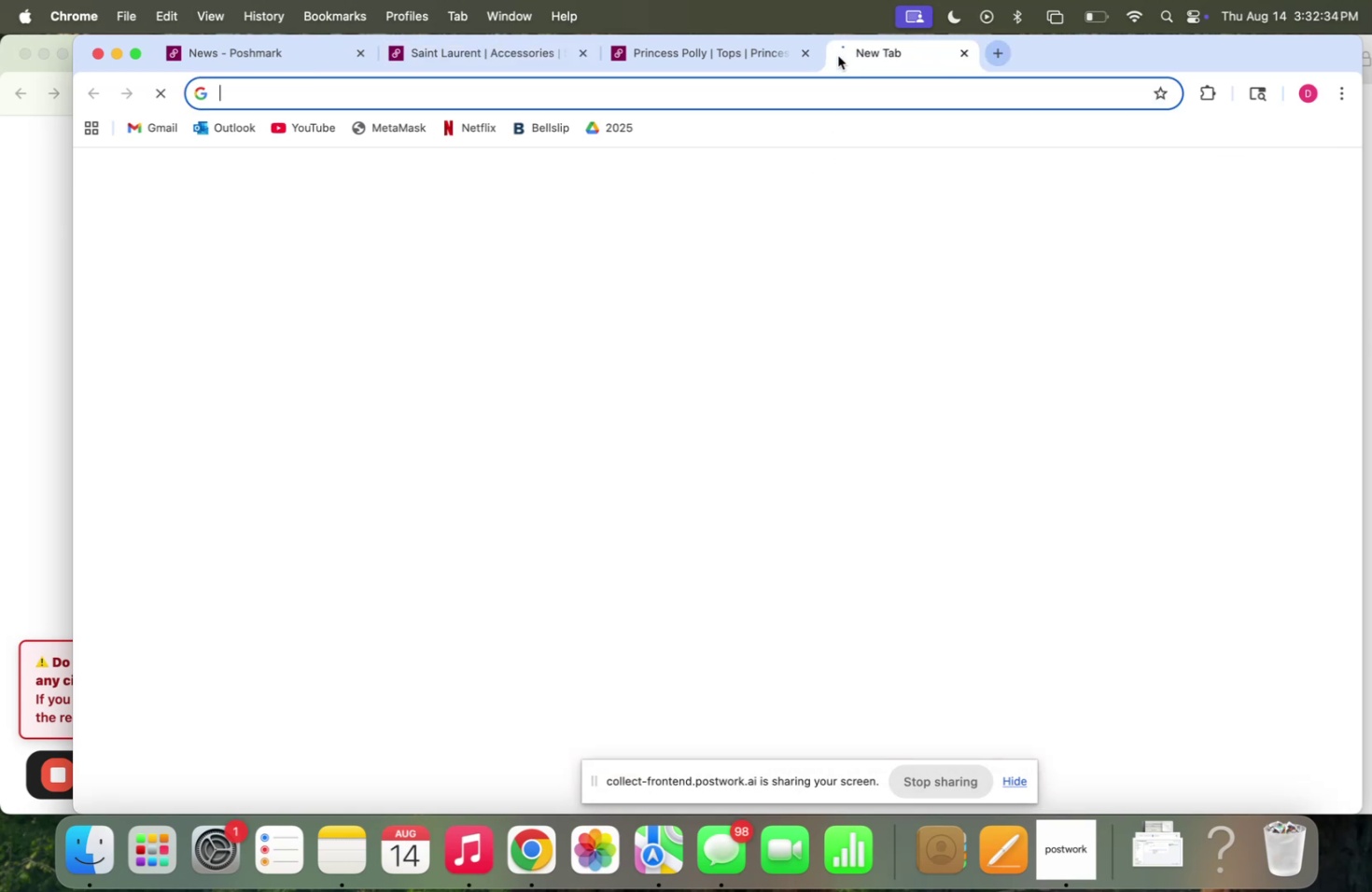 
key(Meta+V)
 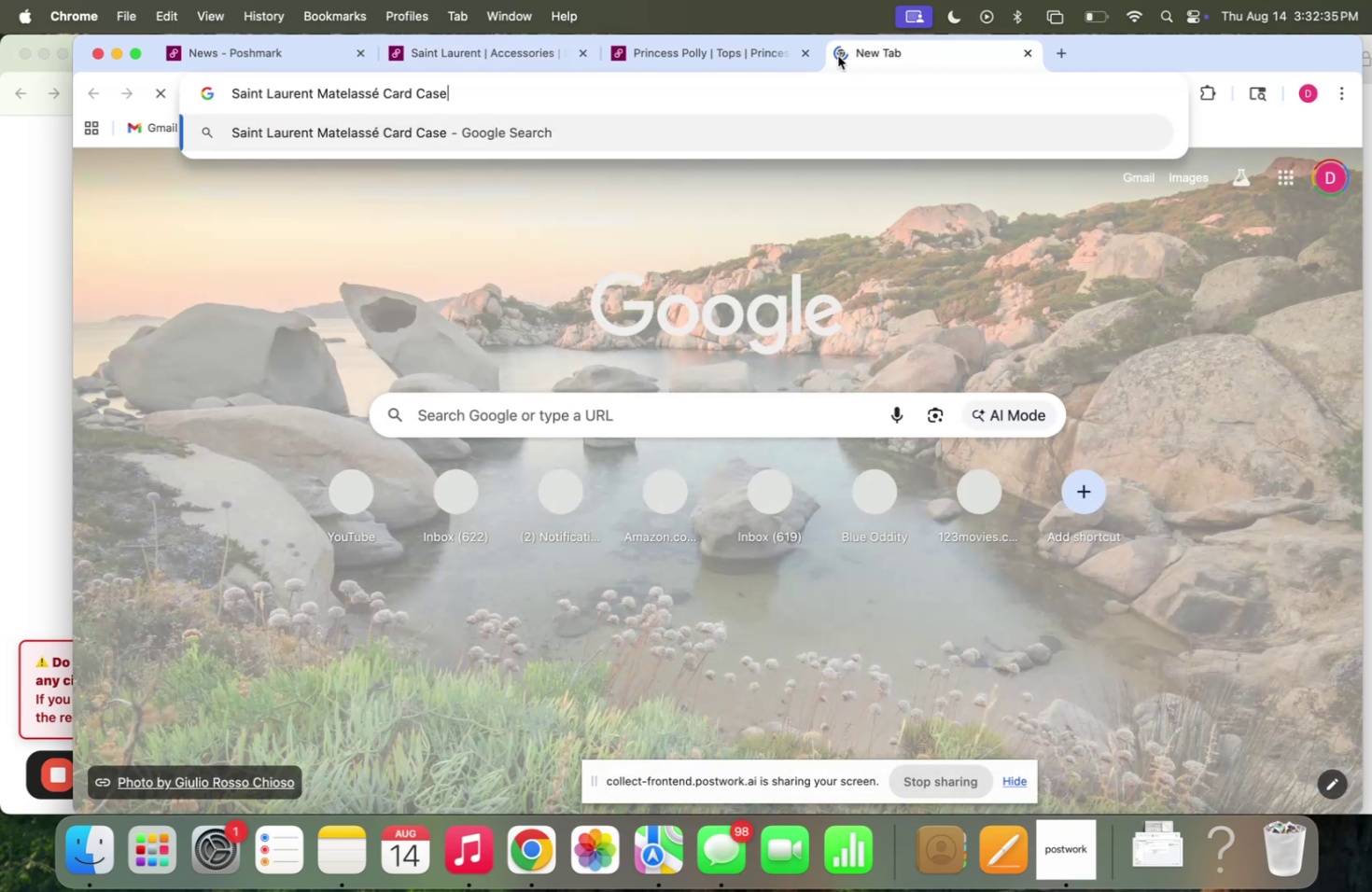 
key(Enter)
 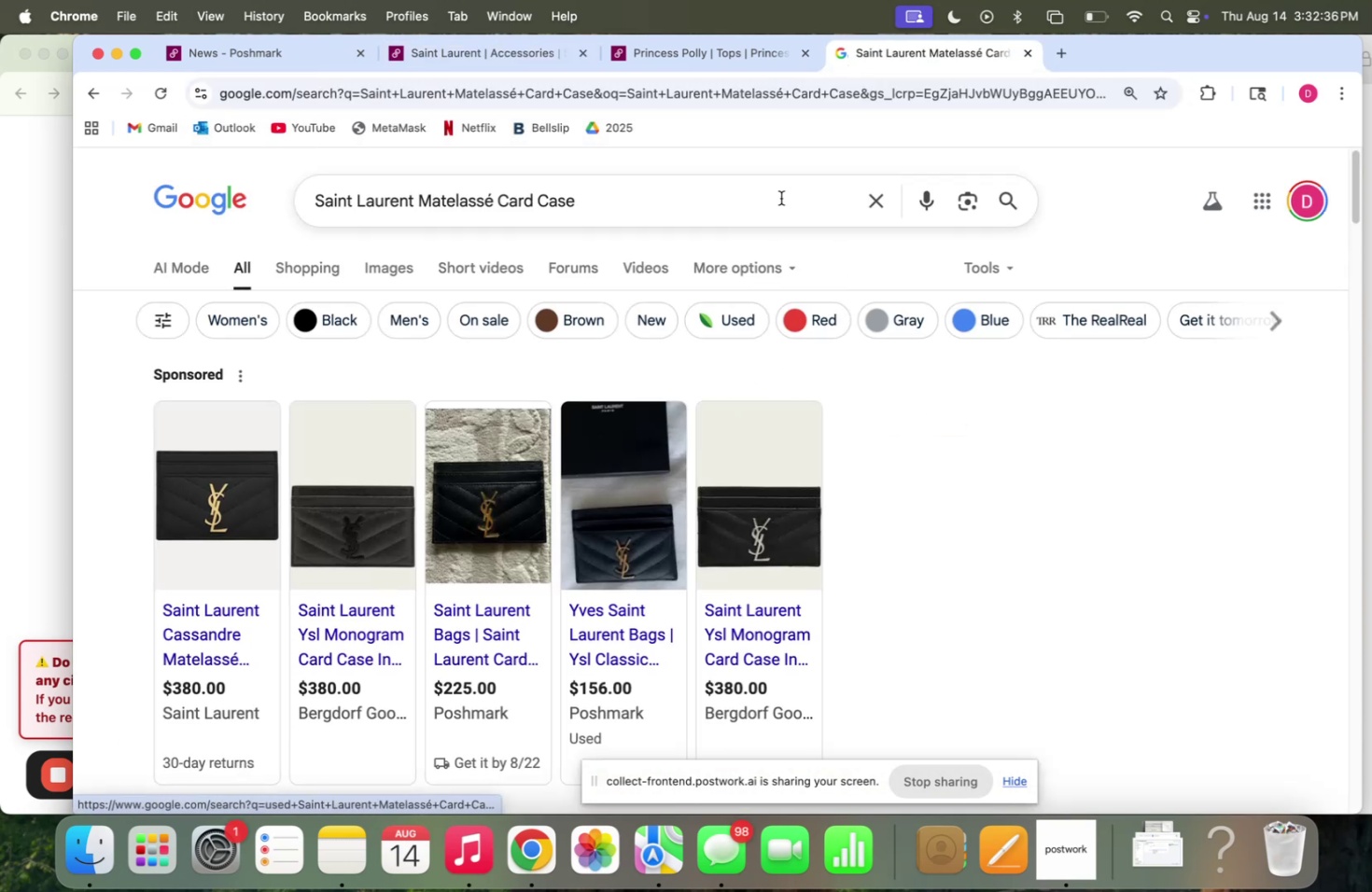 
left_click([717, 57])
 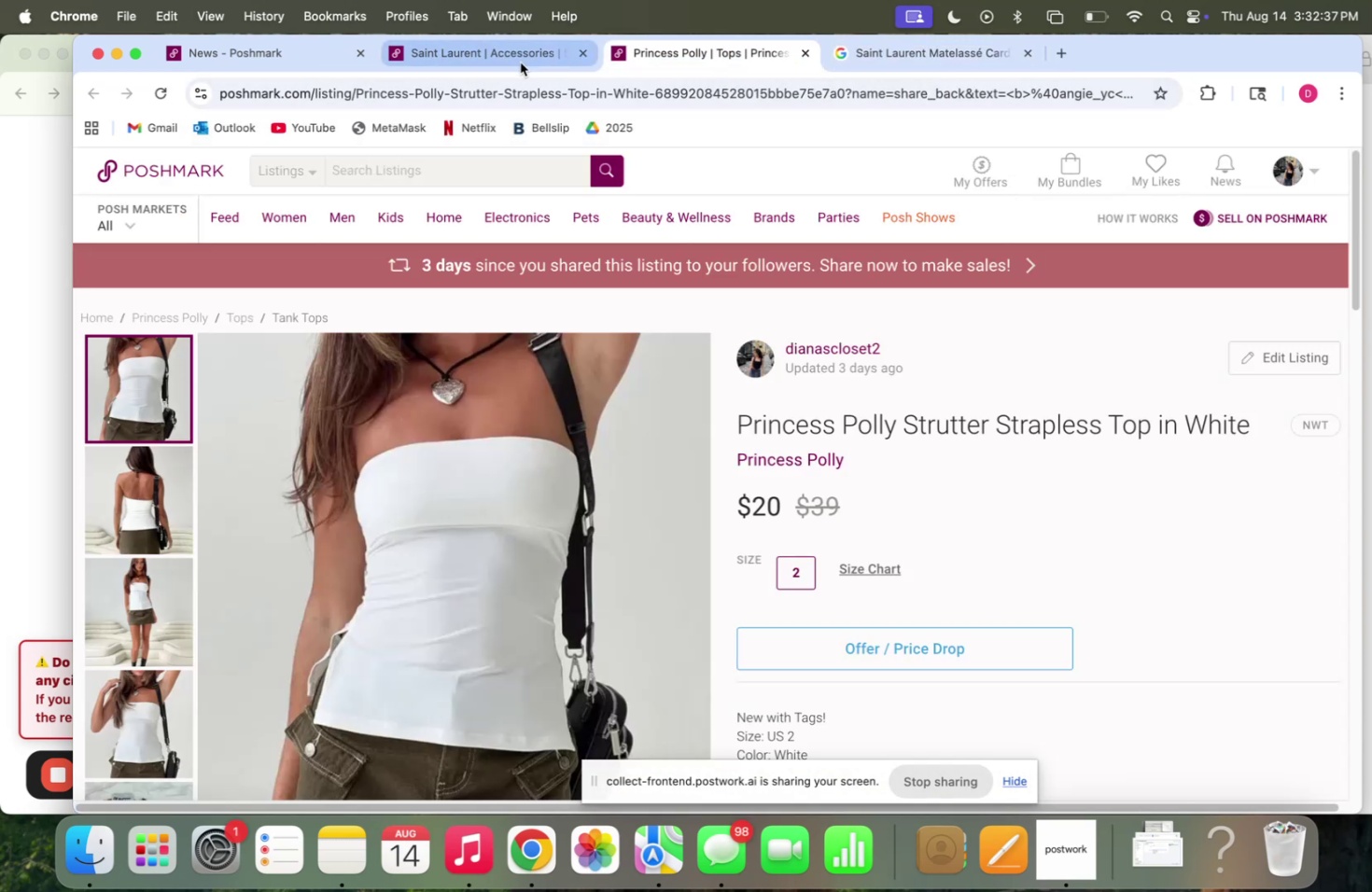 
left_click([520, 63])
 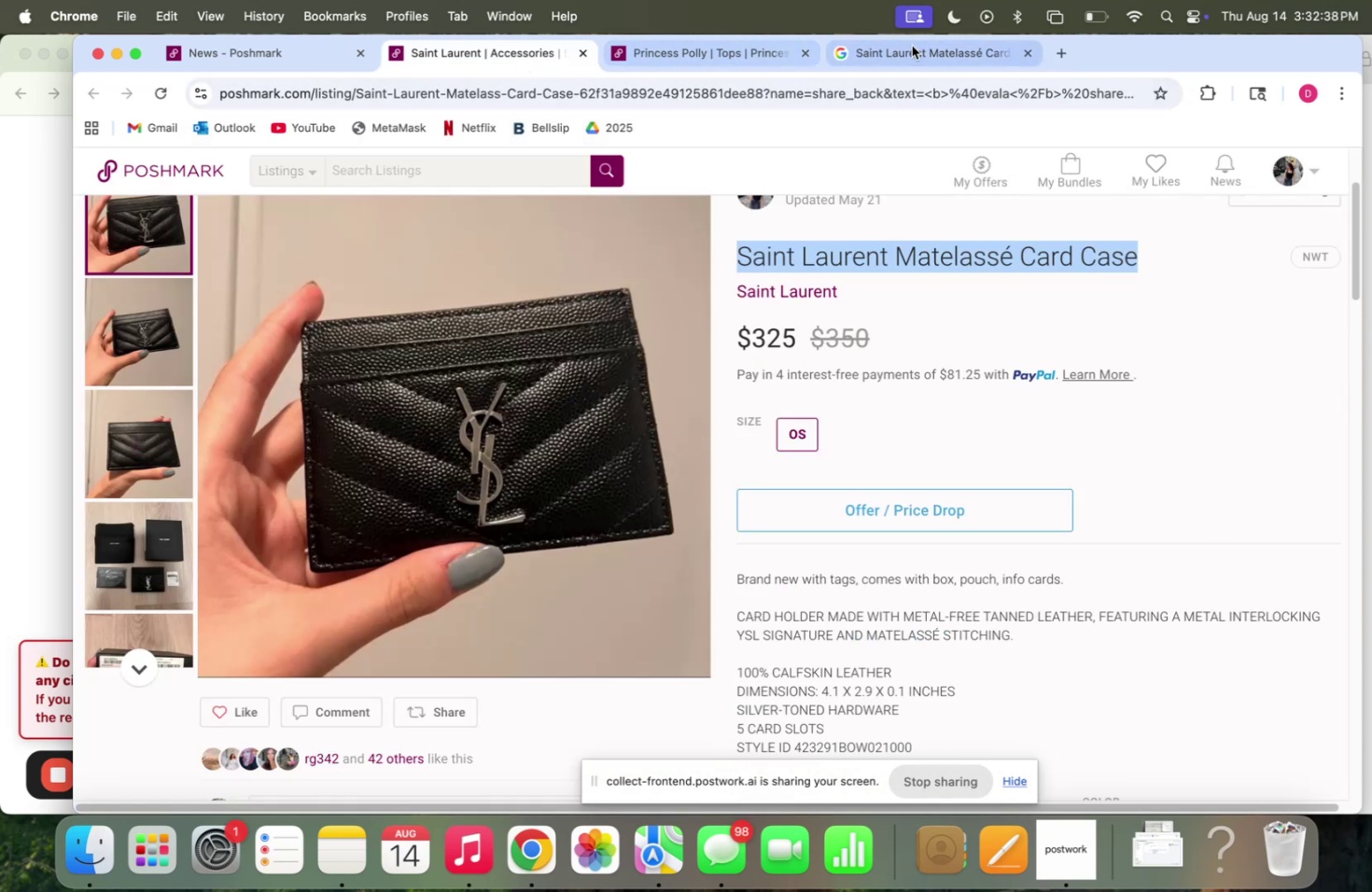 
left_click([932, 50])
 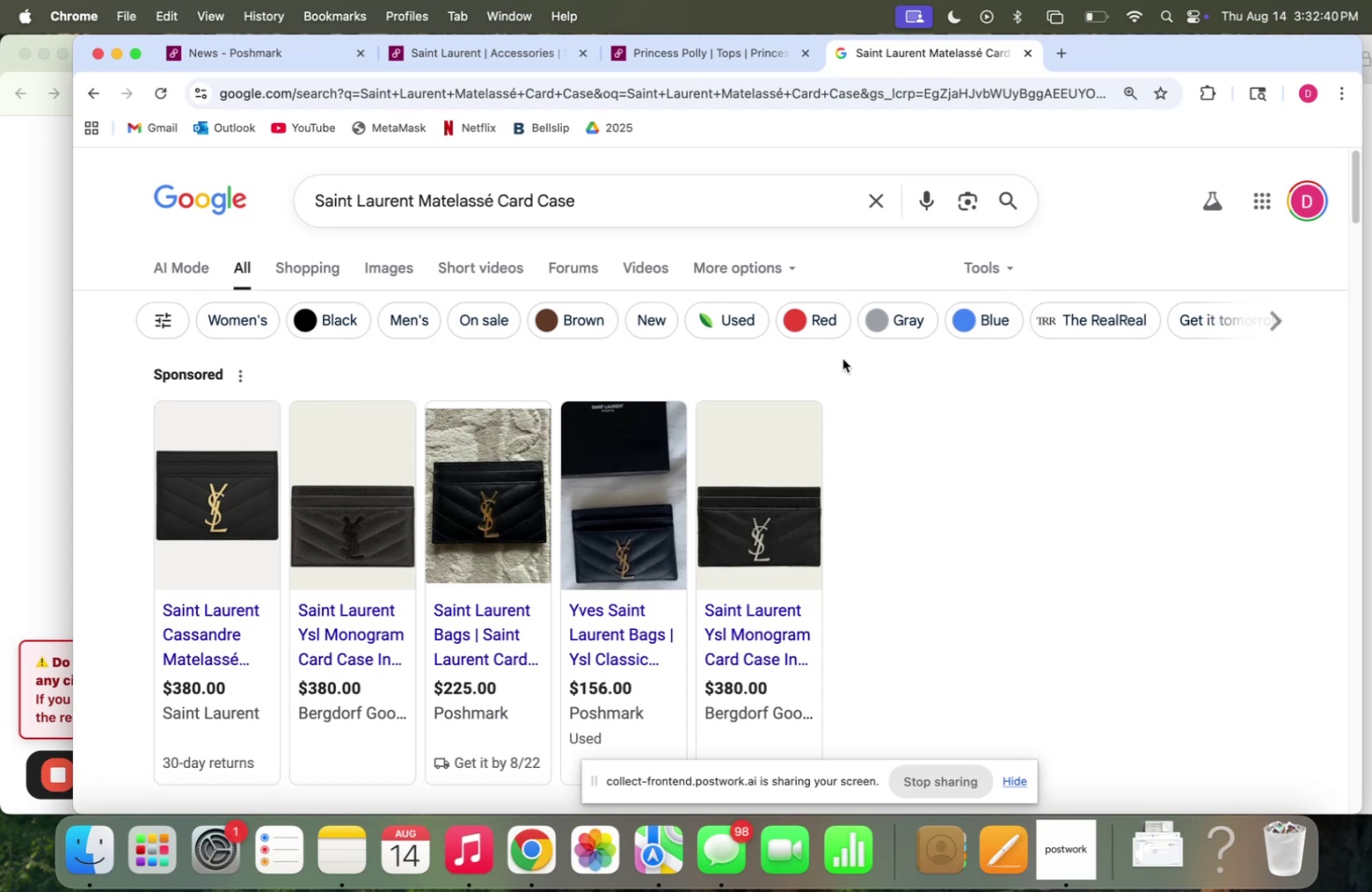 
scroll: coordinate [850, 391], scroll_direction: down, amount: 12.0
 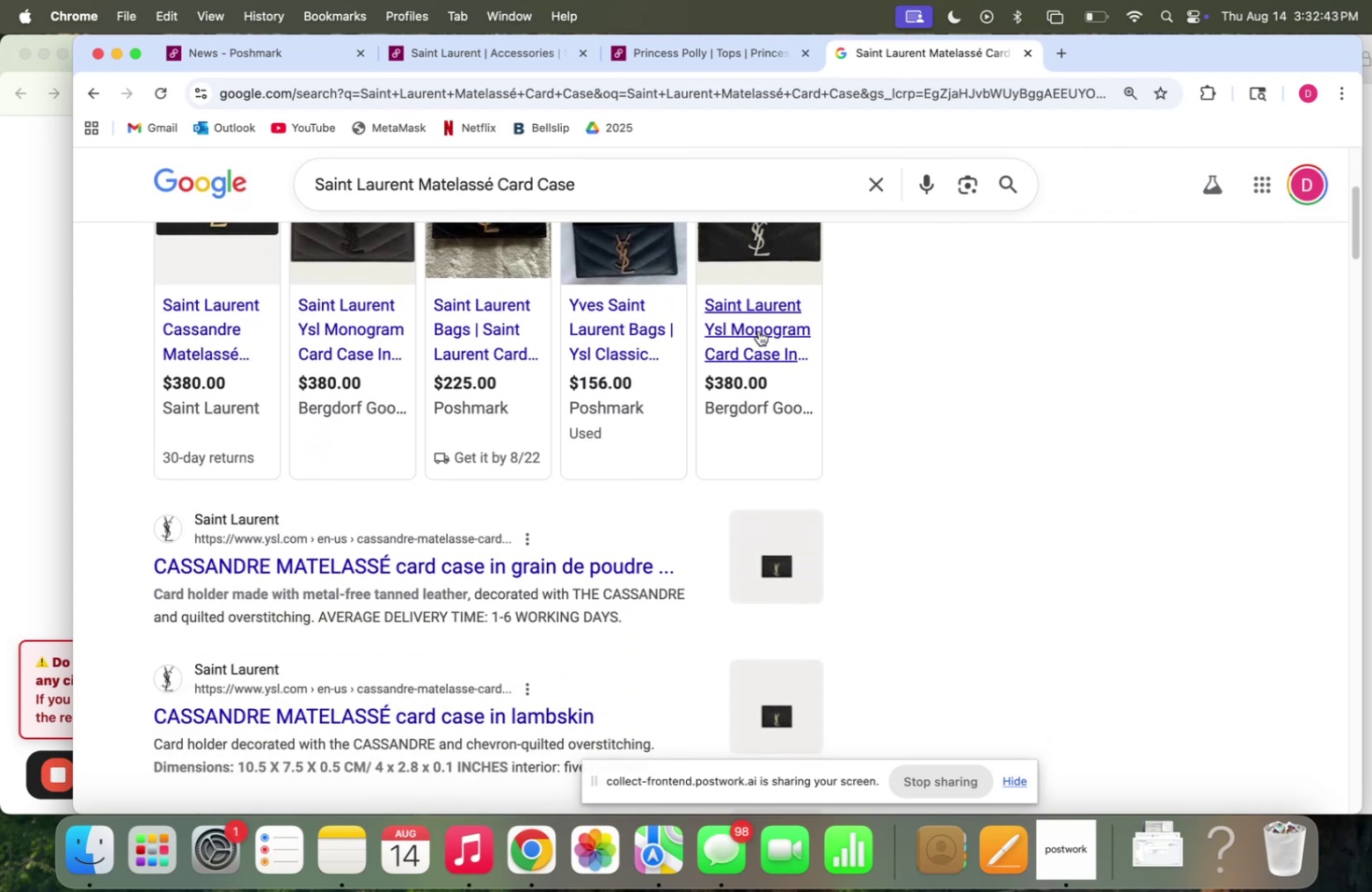 
right_click([746, 312])
 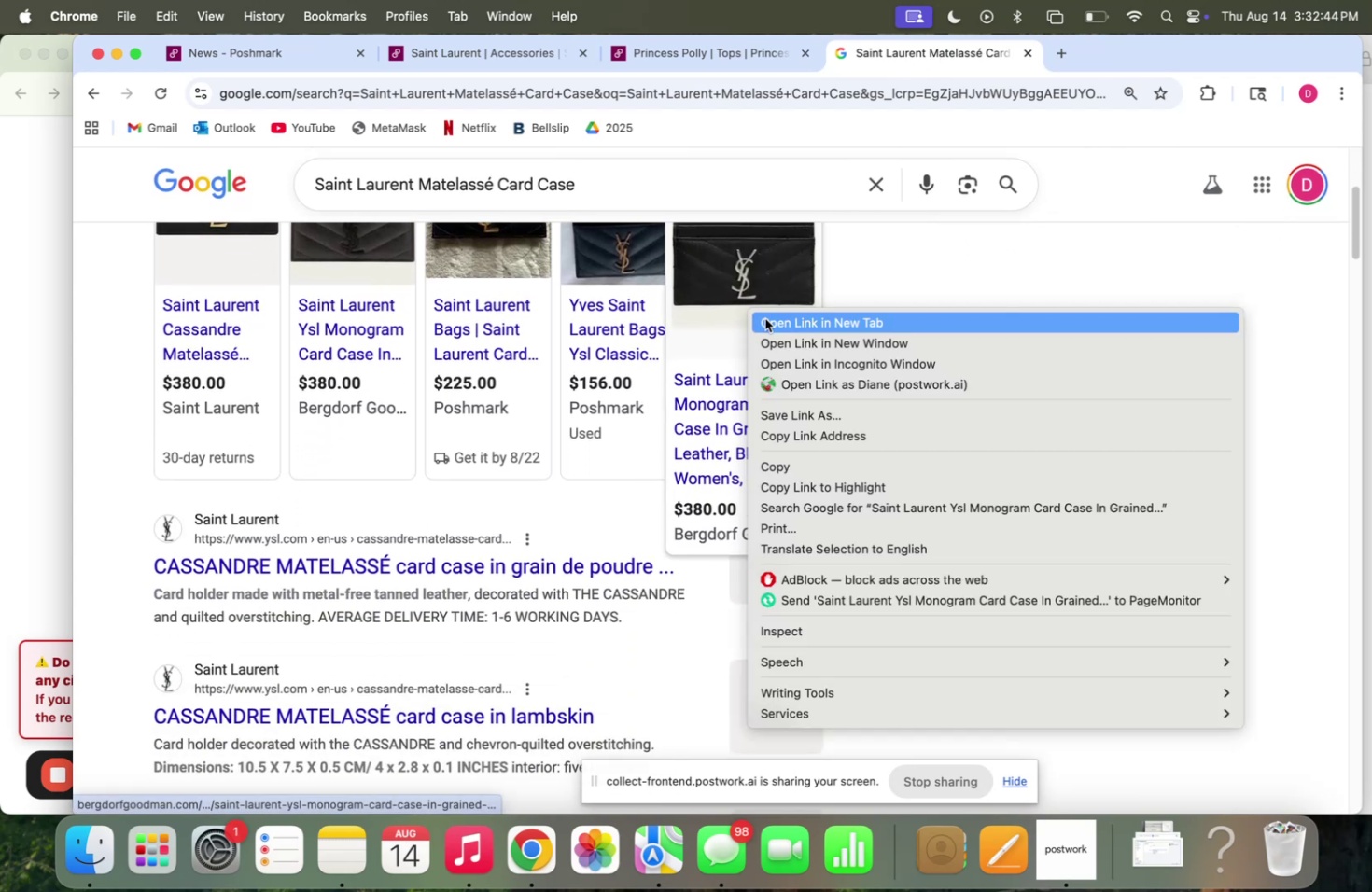 
left_click([764, 318])
 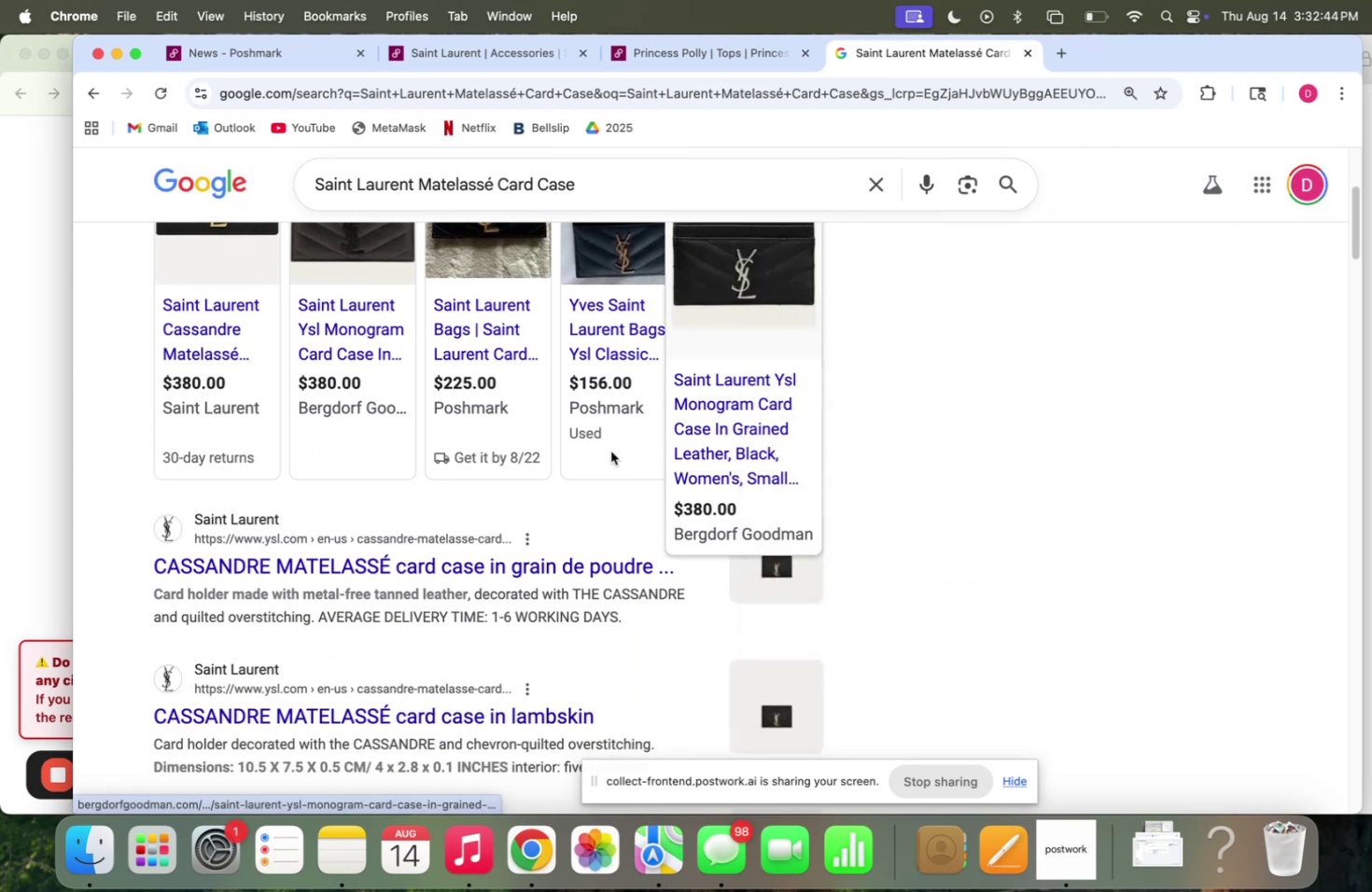 
scroll: coordinate [589, 458], scroll_direction: down, amount: 3.0
 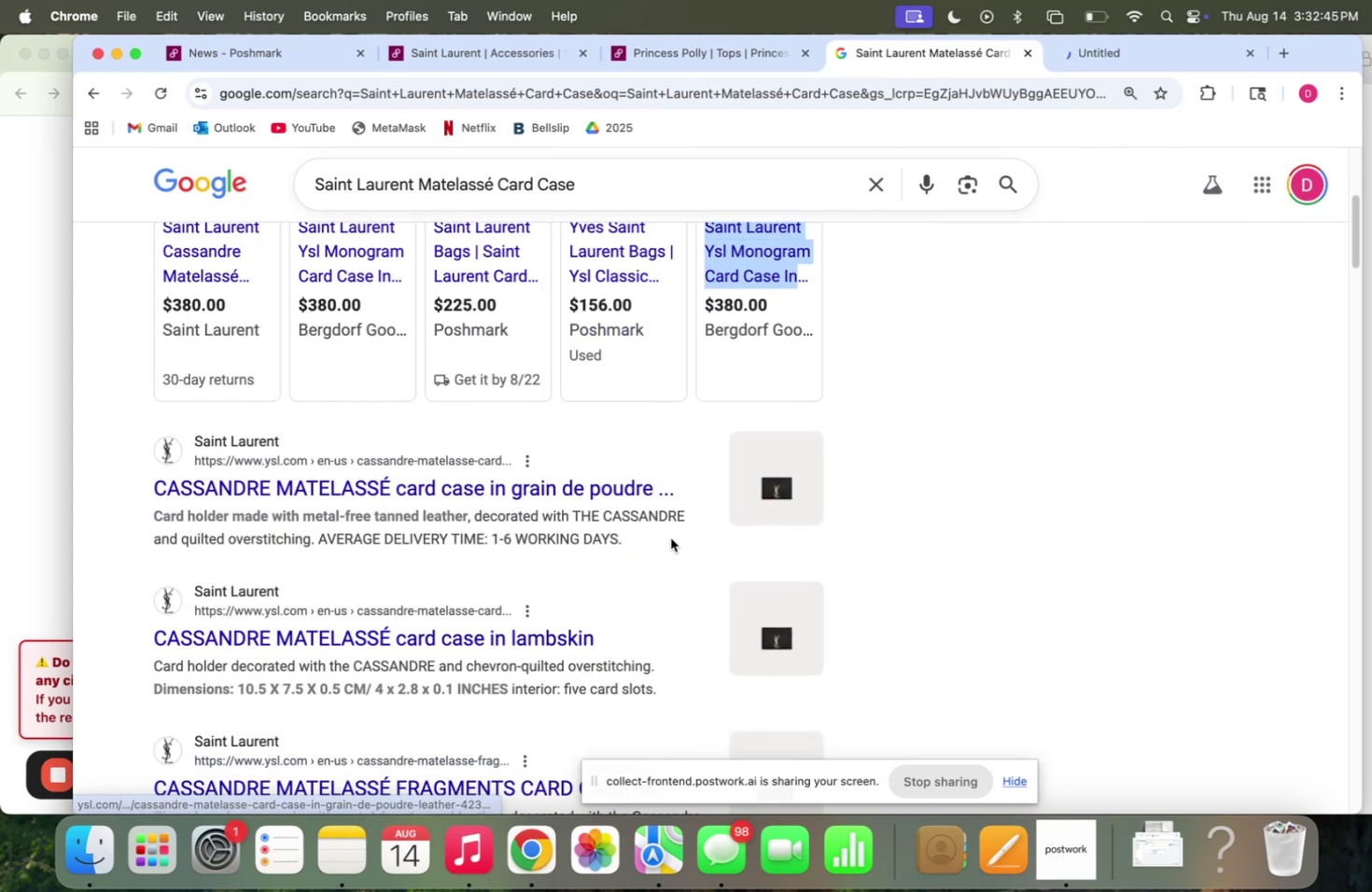 
scroll: coordinate [681, 511], scroll_direction: up, amount: 17.0
 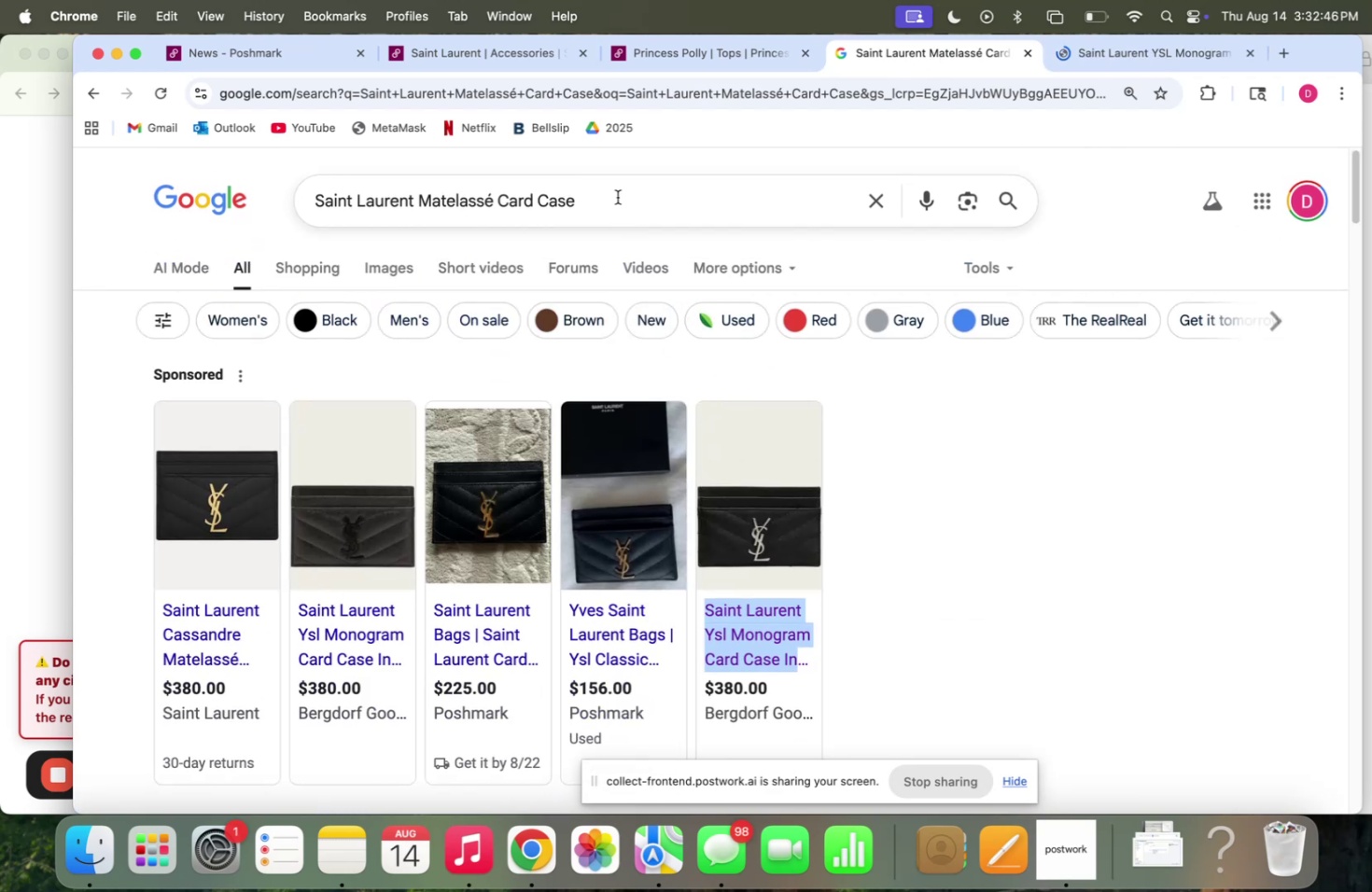 
left_click([616, 193])
 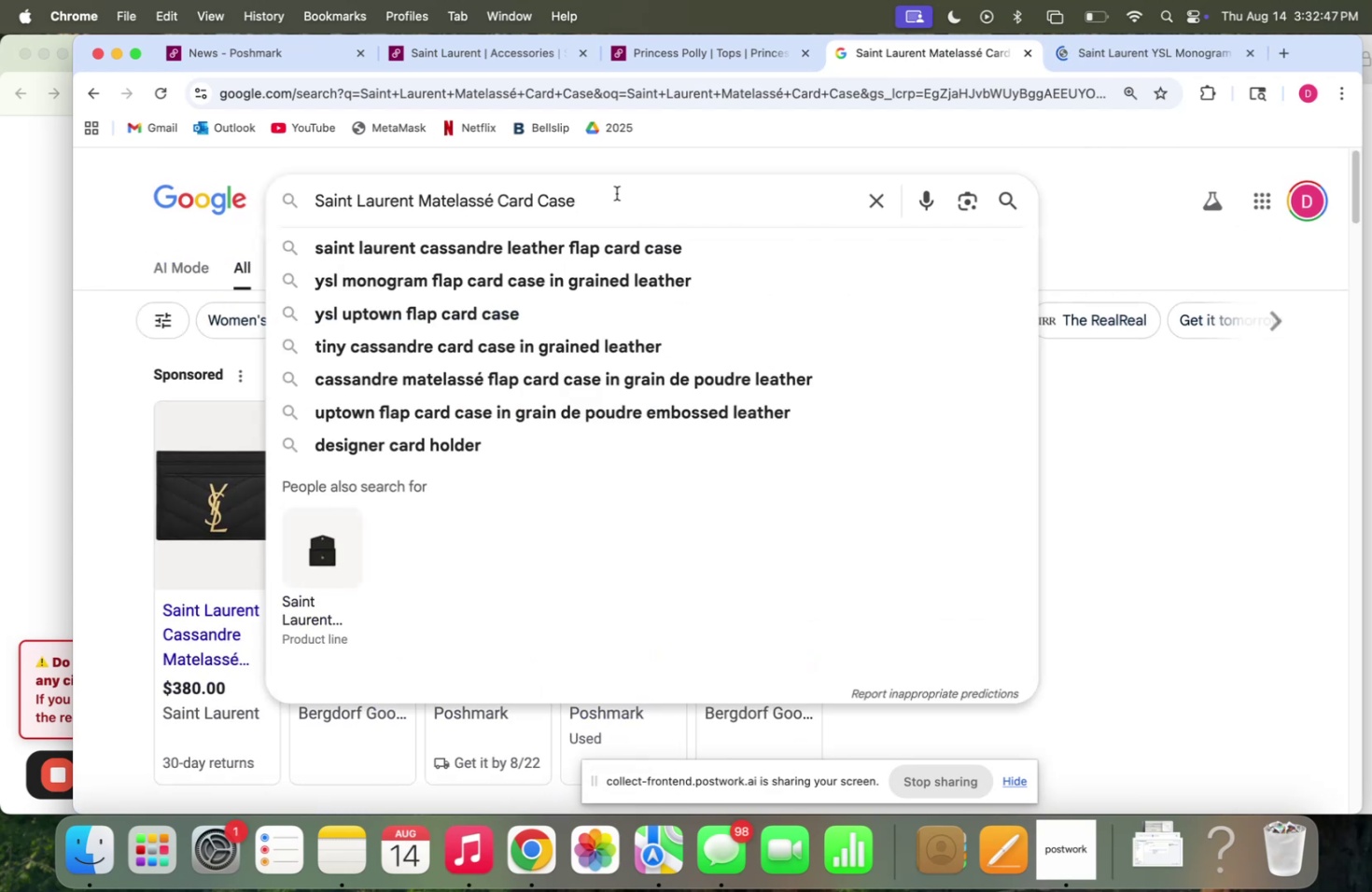 
type( silver)
 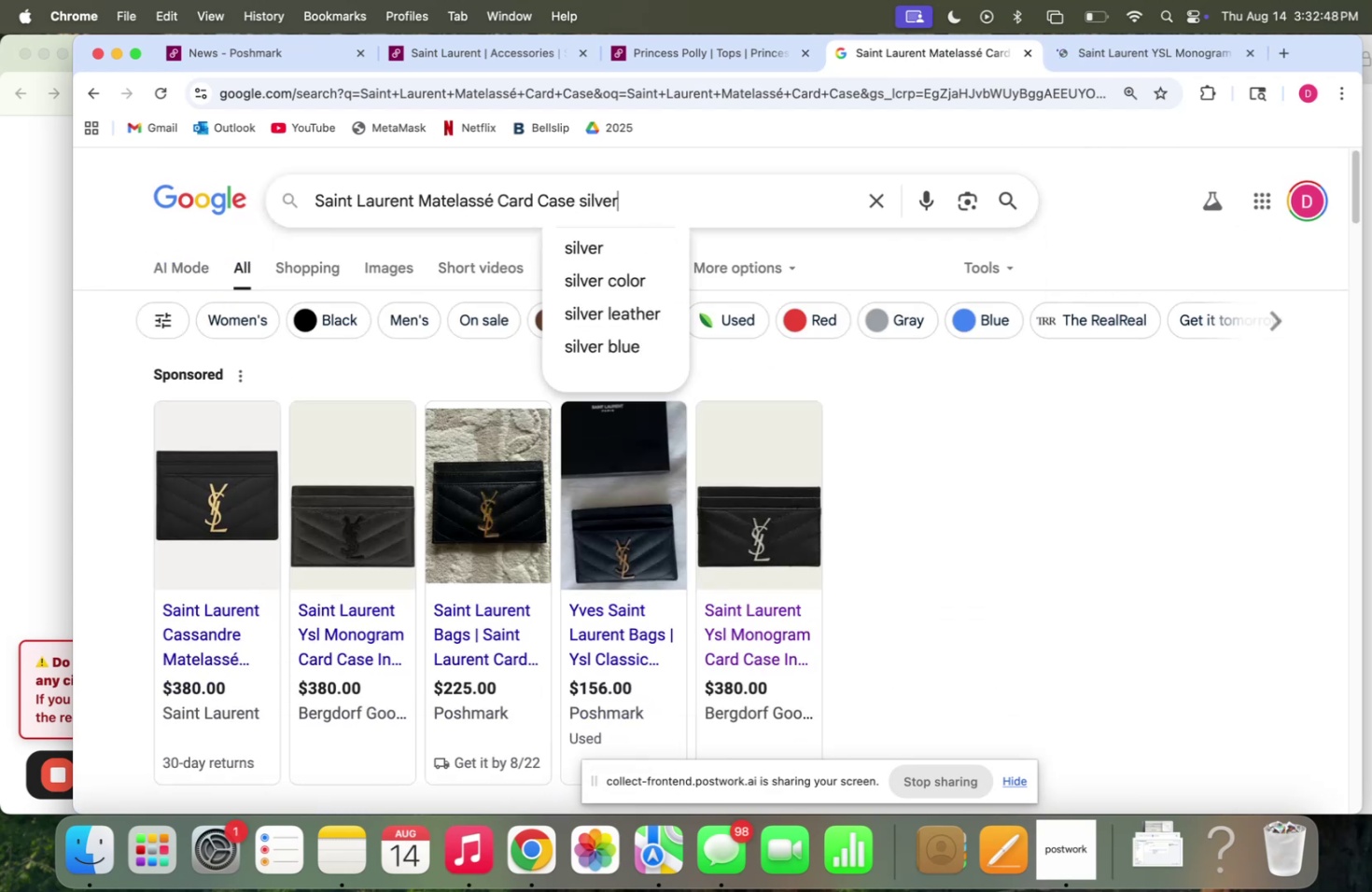 
key(Enter)
 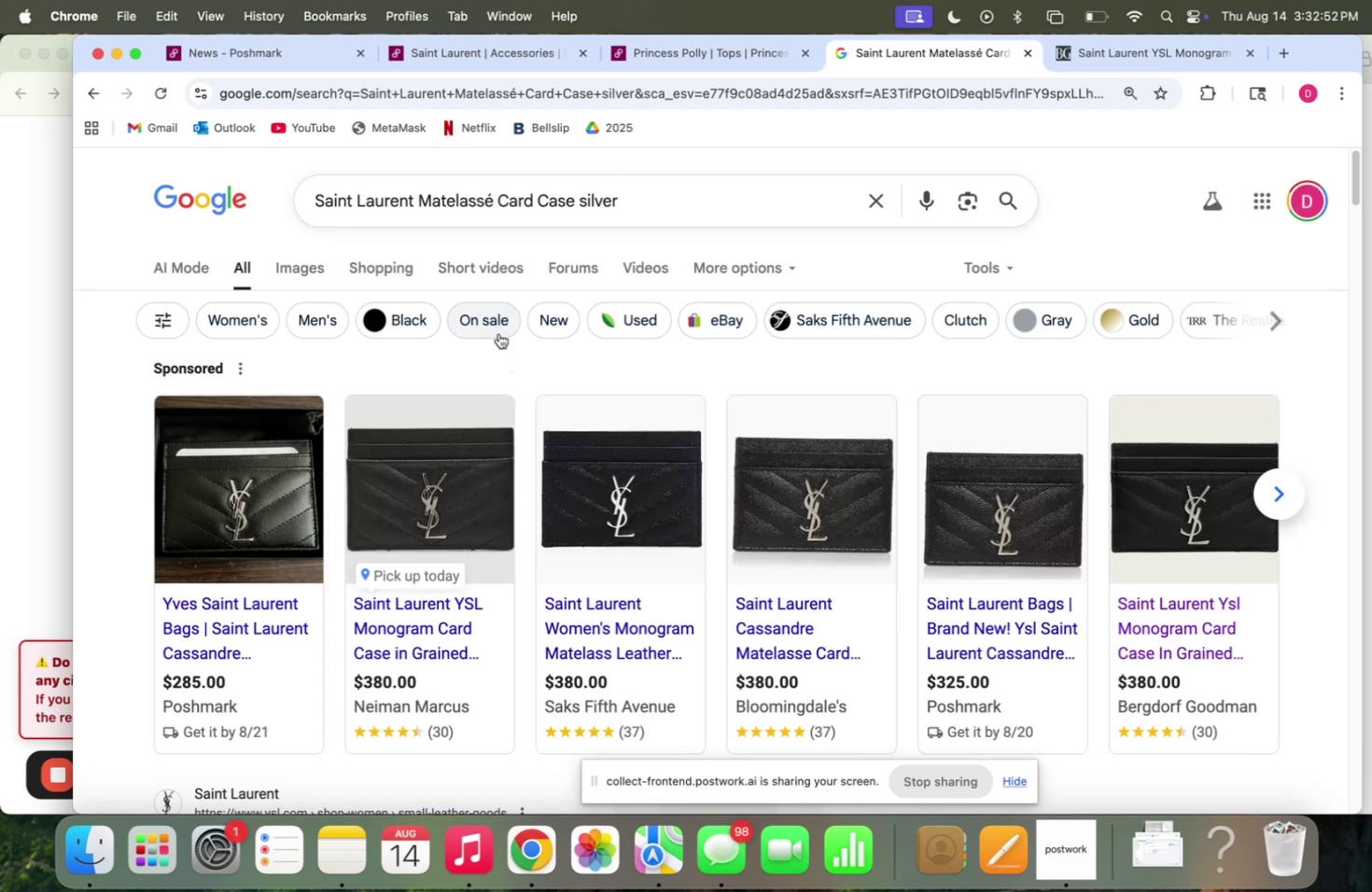 
scroll: coordinate [501, 331], scroll_direction: down, amount: 8.0
 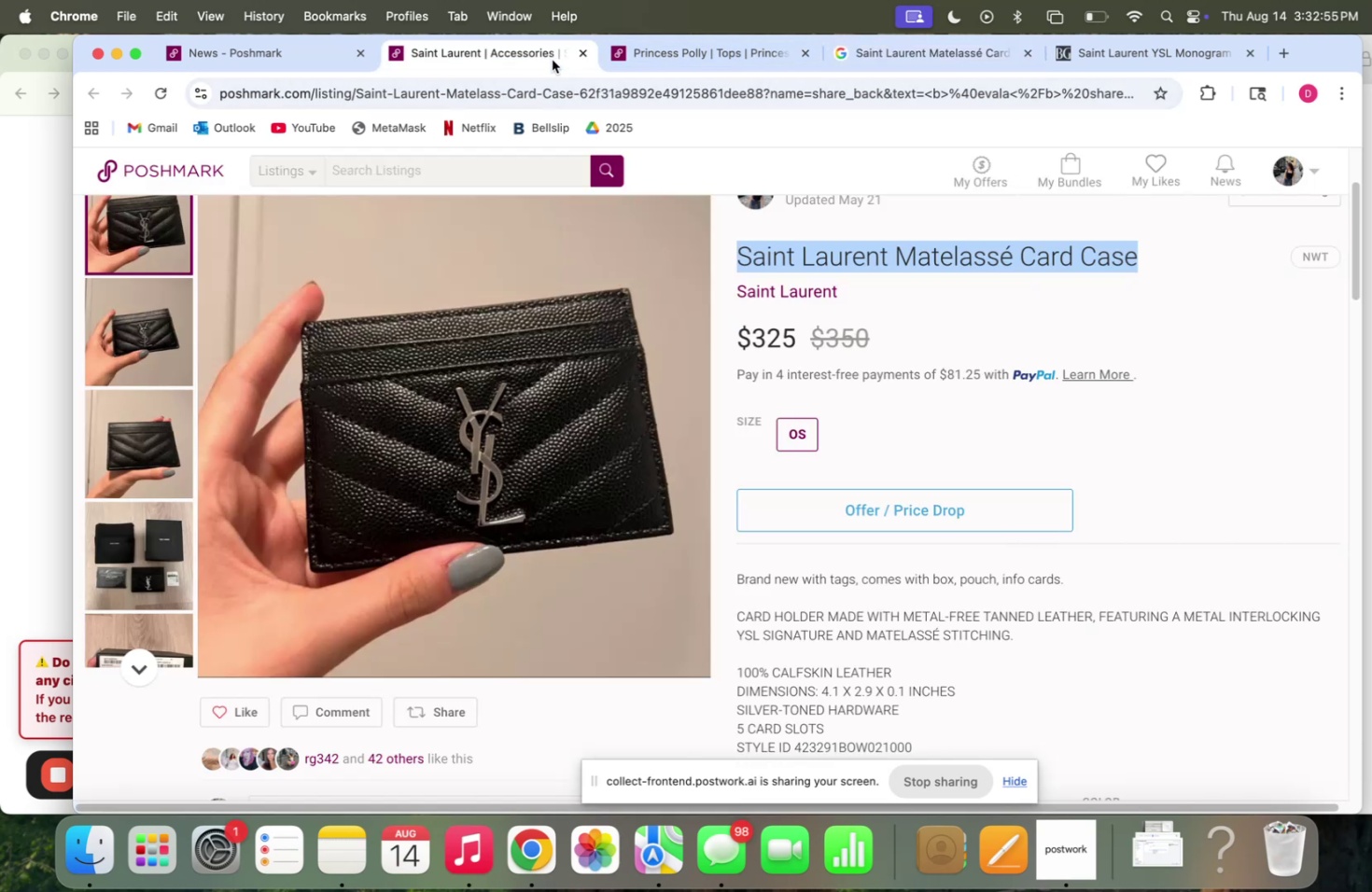 
left_click([896, 63])
 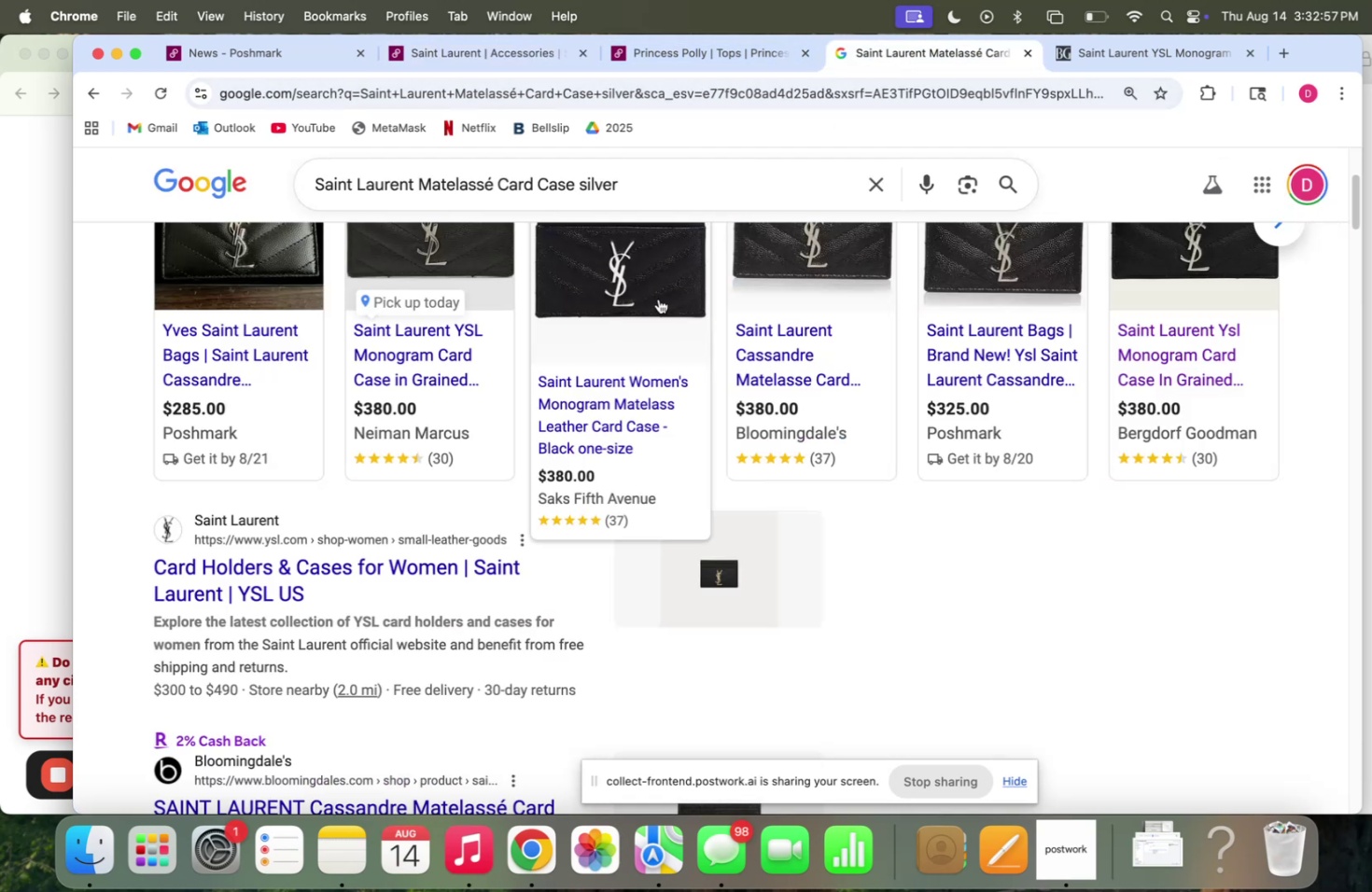 
scroll: coordinate [581, 390], scroll_direction: down, amount: 5.0
 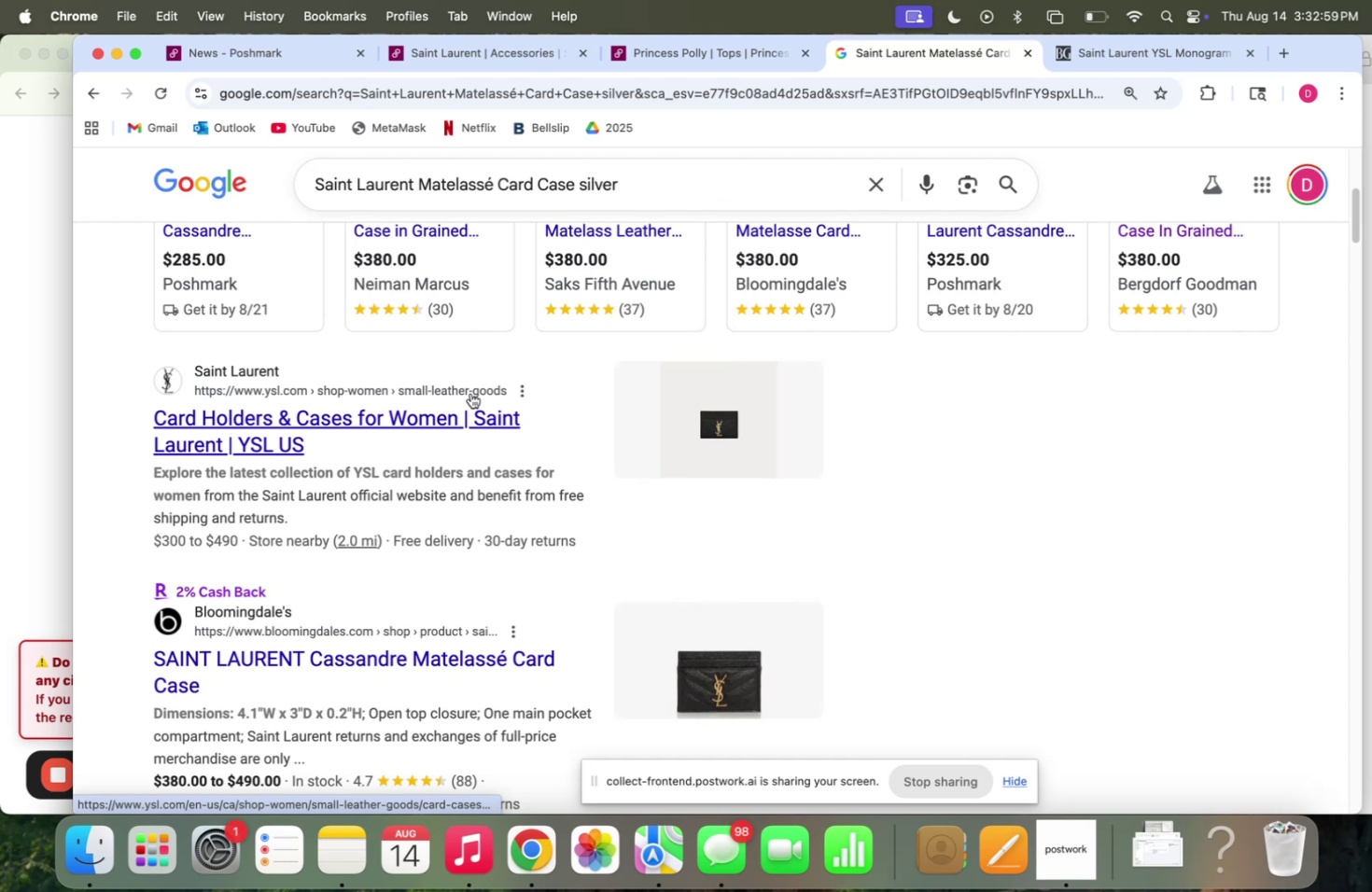 
mouse_move([482, 70])
 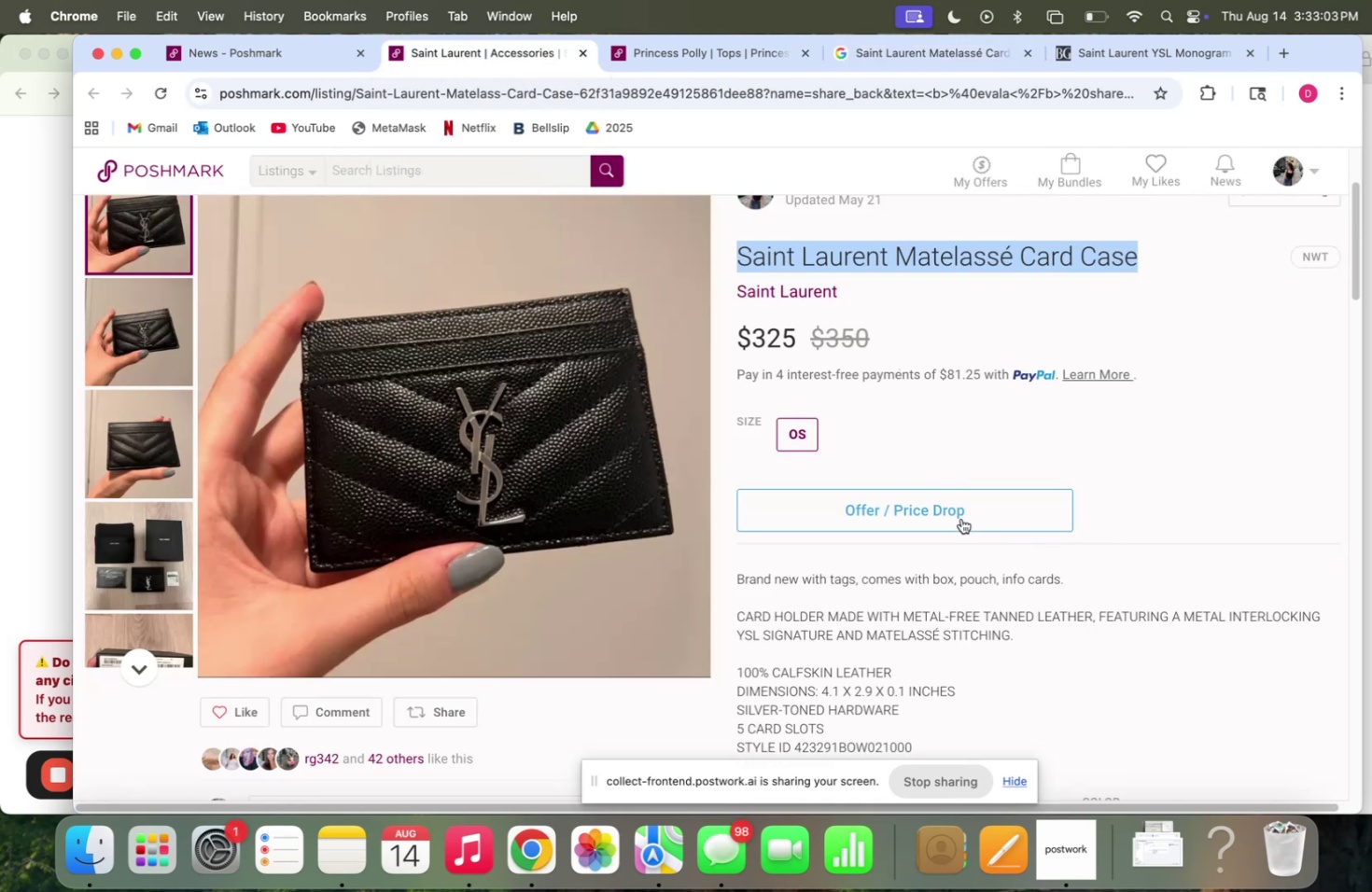 
scroll: coordinate [969, 512], scroll_direction: up, amount: 5.0
 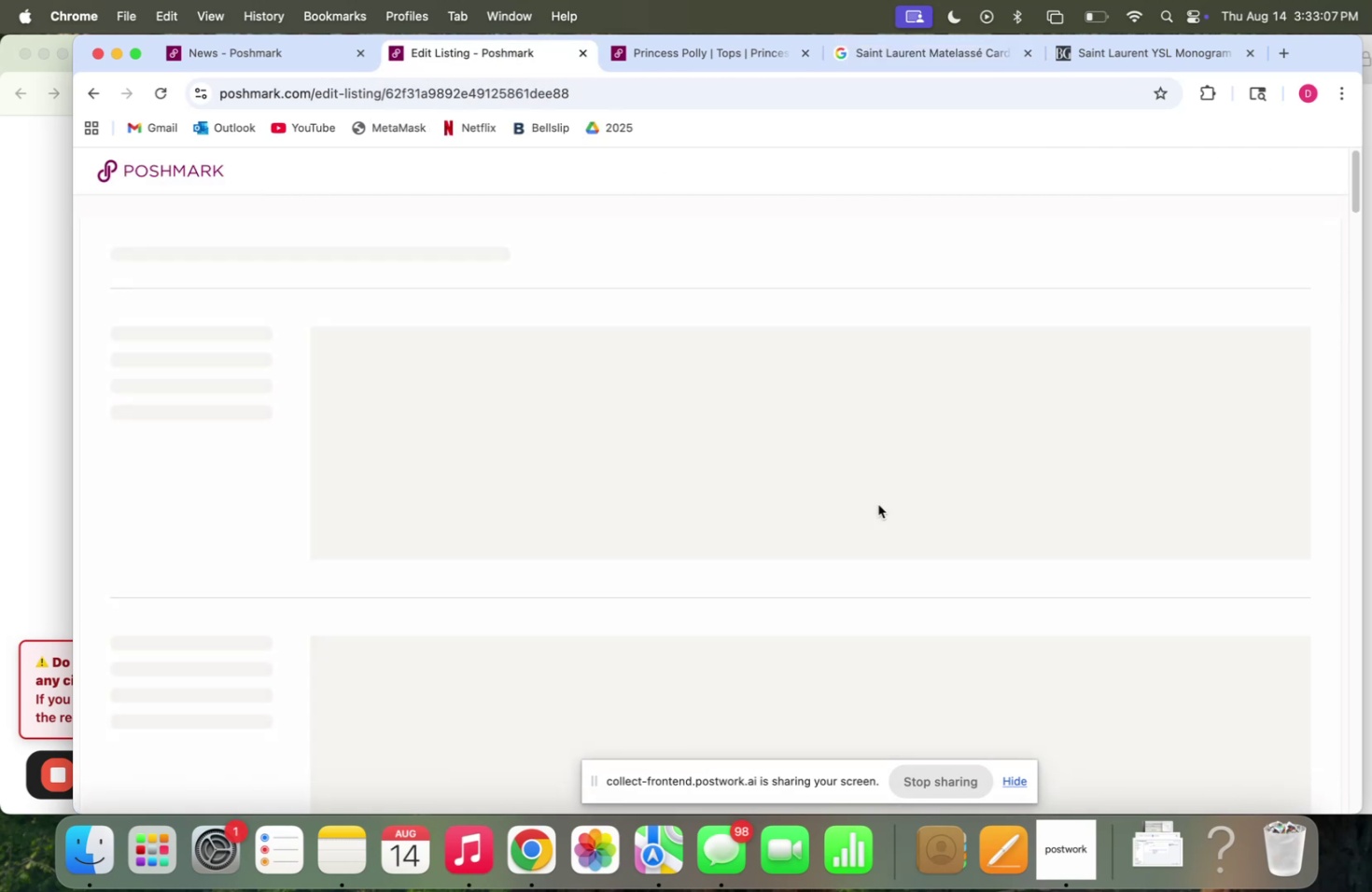 
wait(5.34)
 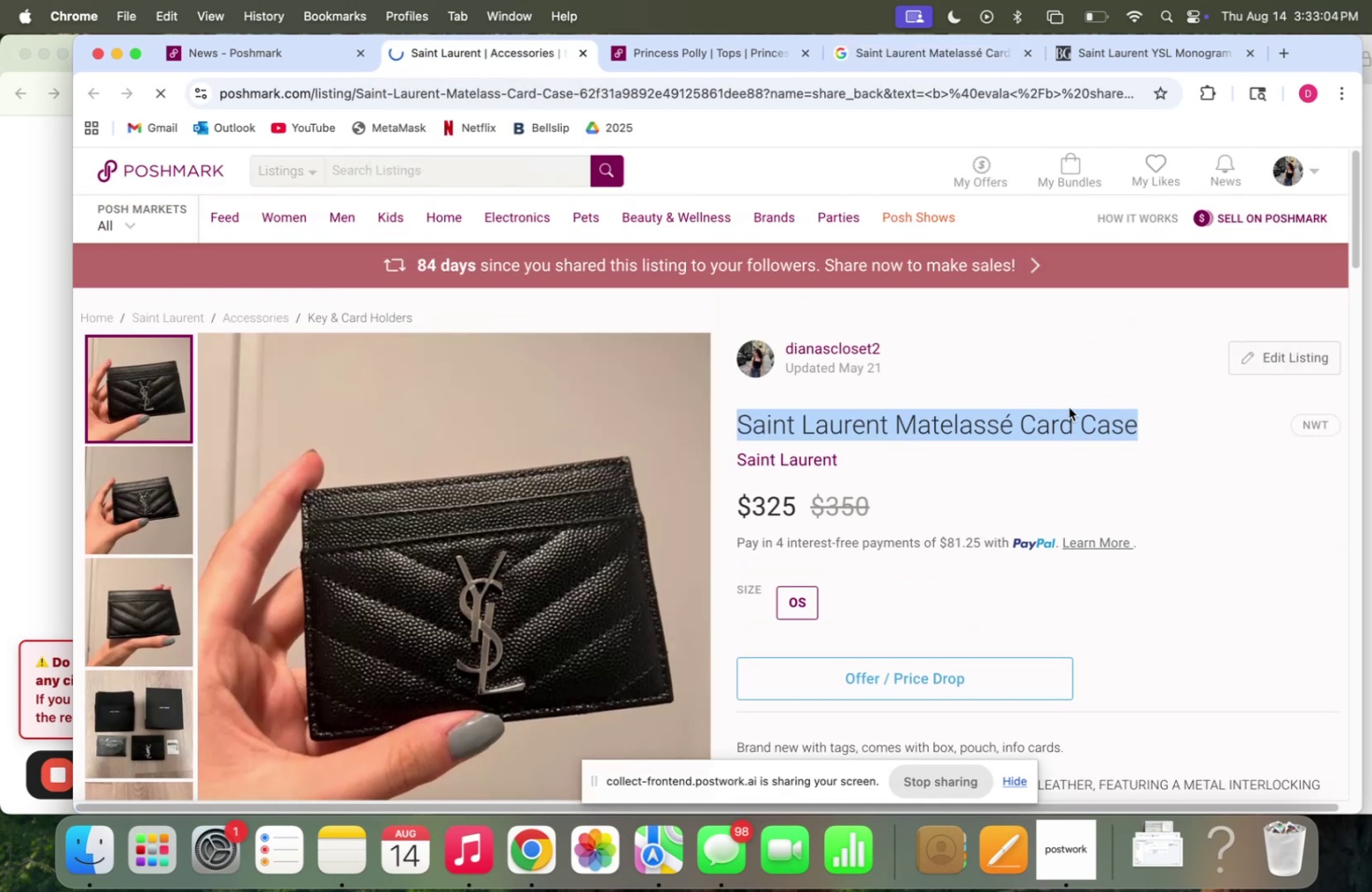 
scroll: coordinate [882, 494], scroll_direction: down, amount: 31.0
 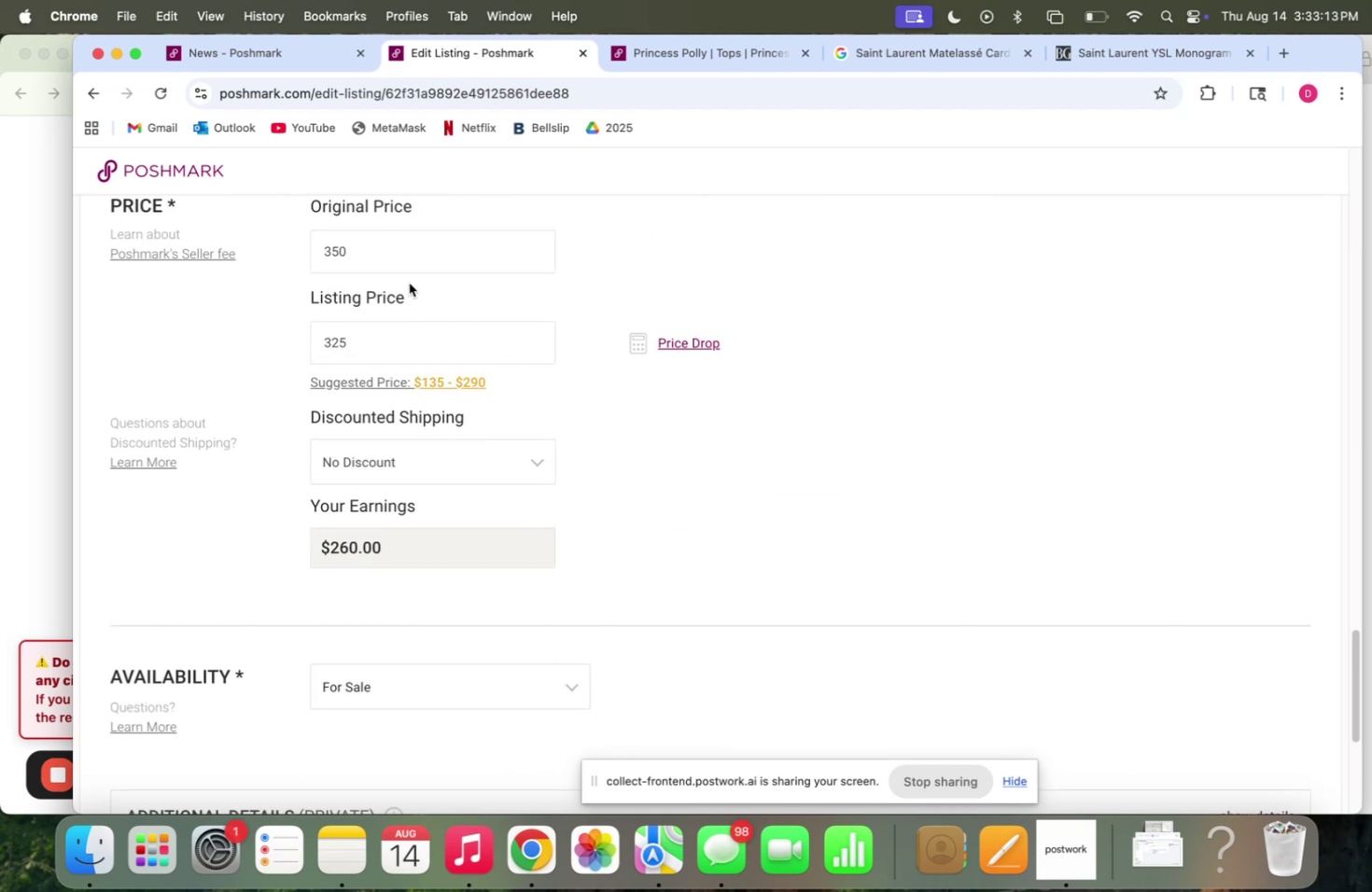 
left_click([398, 244])
 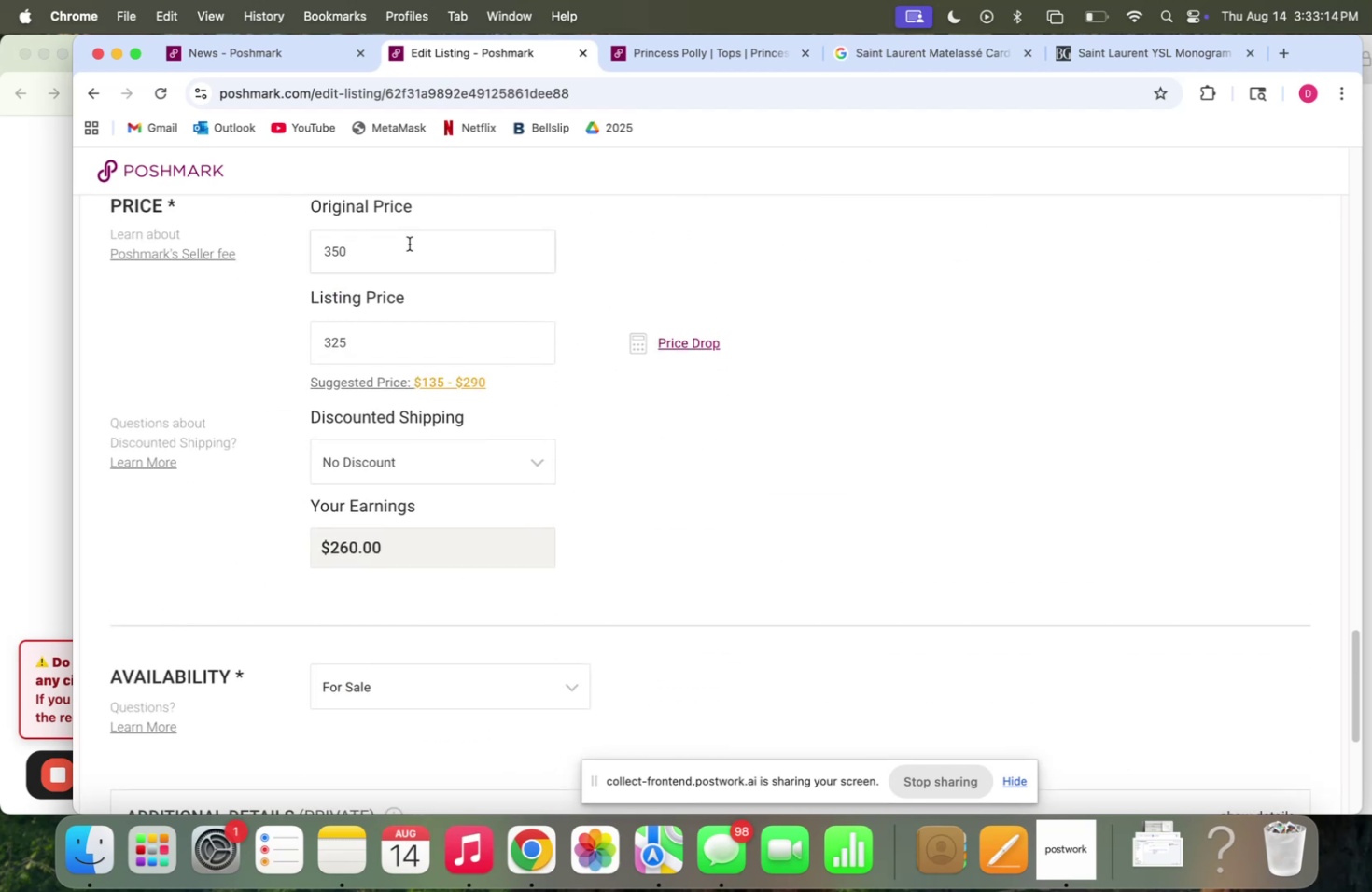 
key(Backspace)
key(Backspace)
type(80)
 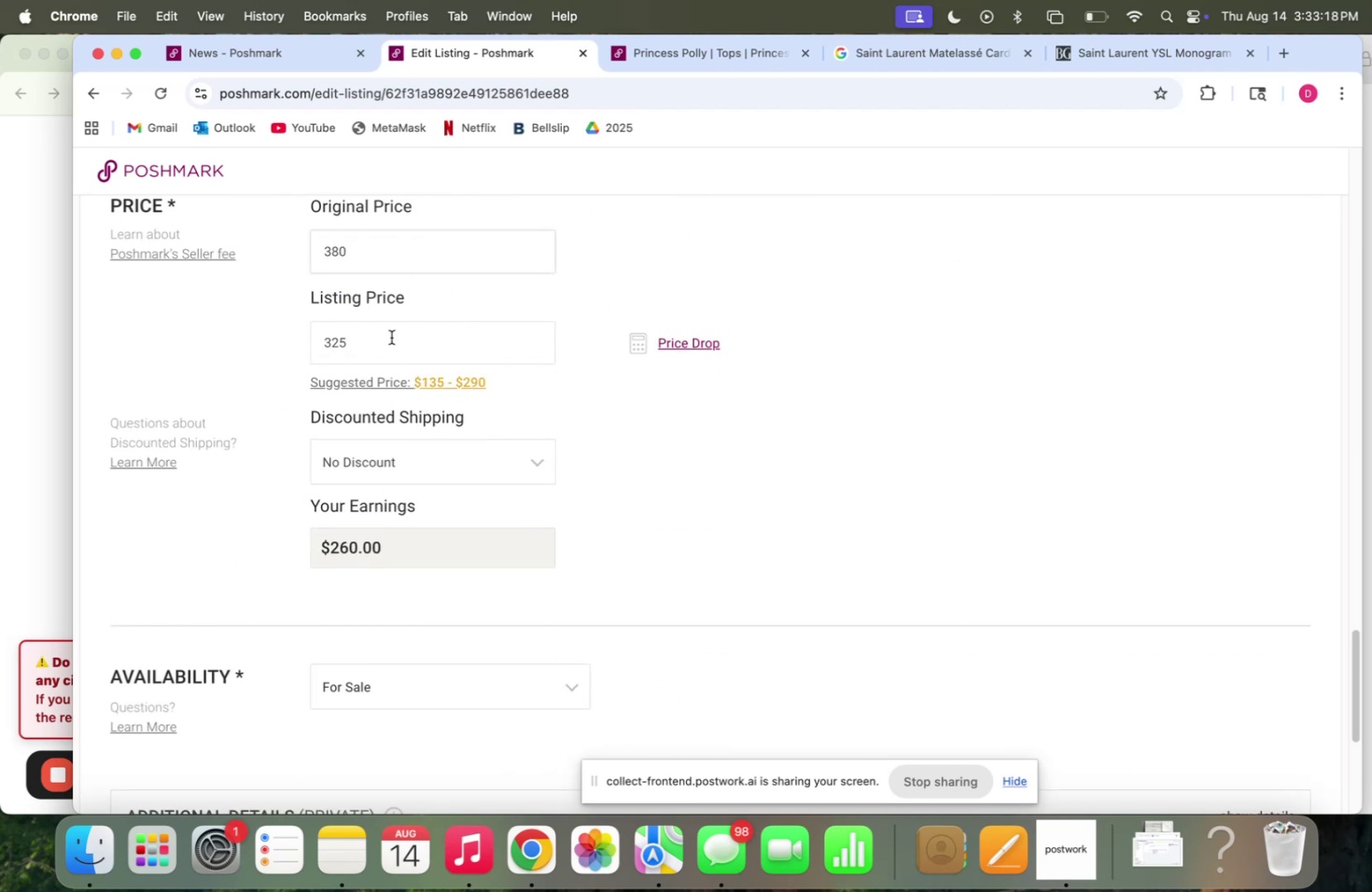 
scroll: coordinate [401, 341], scroll_direction: down, amount: 16.0
 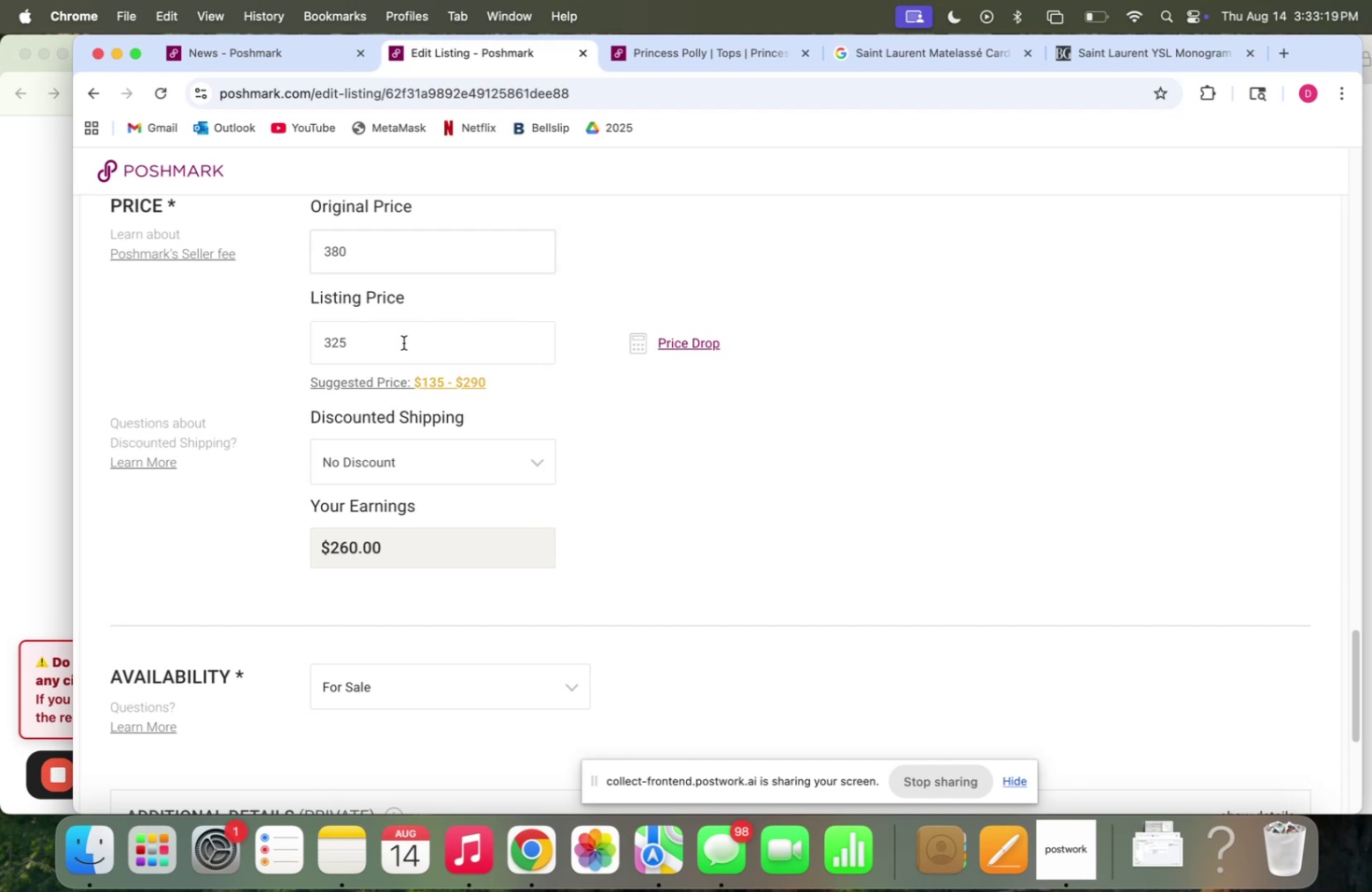 
scroll: coordinate [666, 472], scroll_direction: none, amount: 0.0
 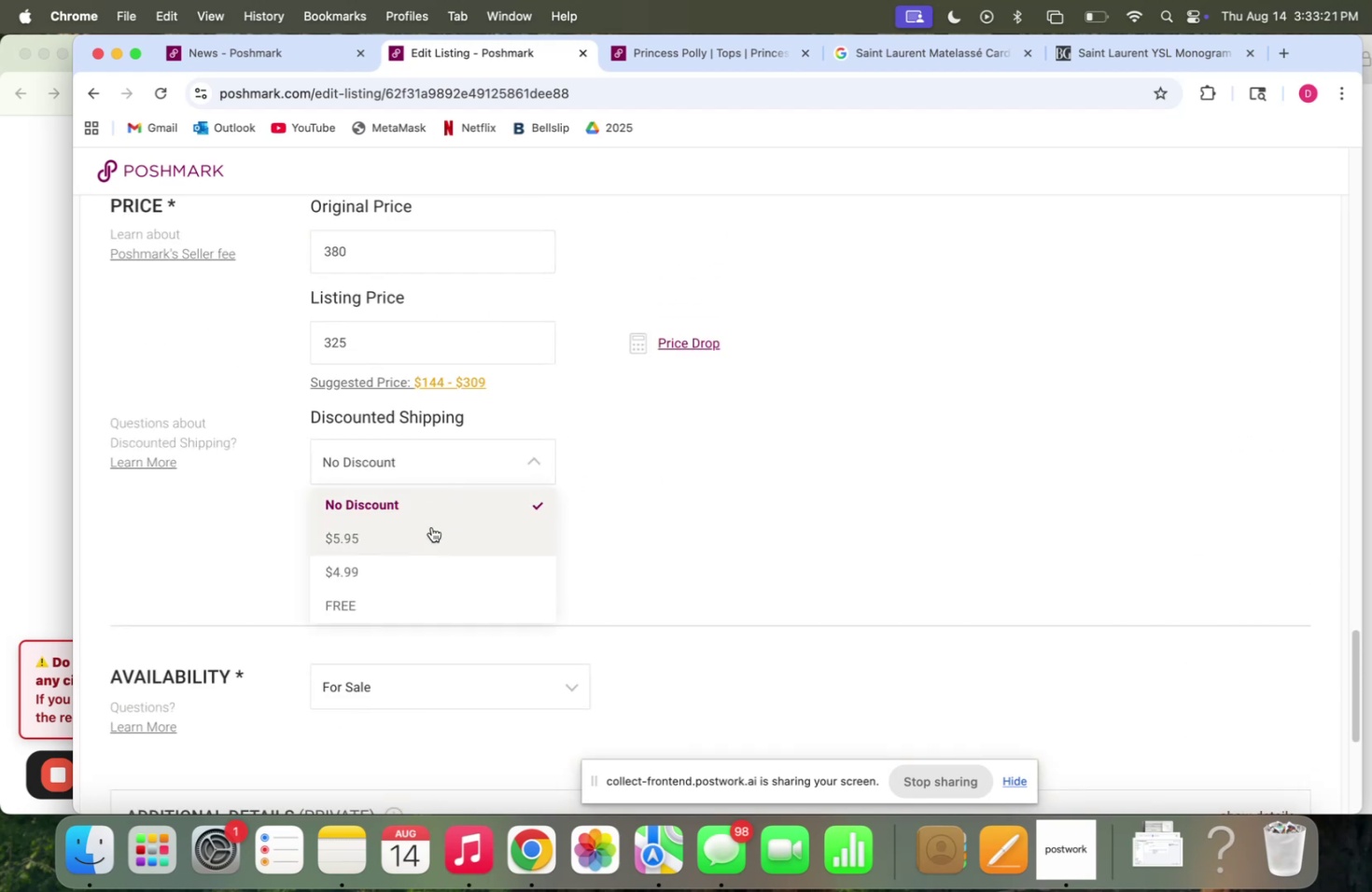 
left_click([403, 609])
 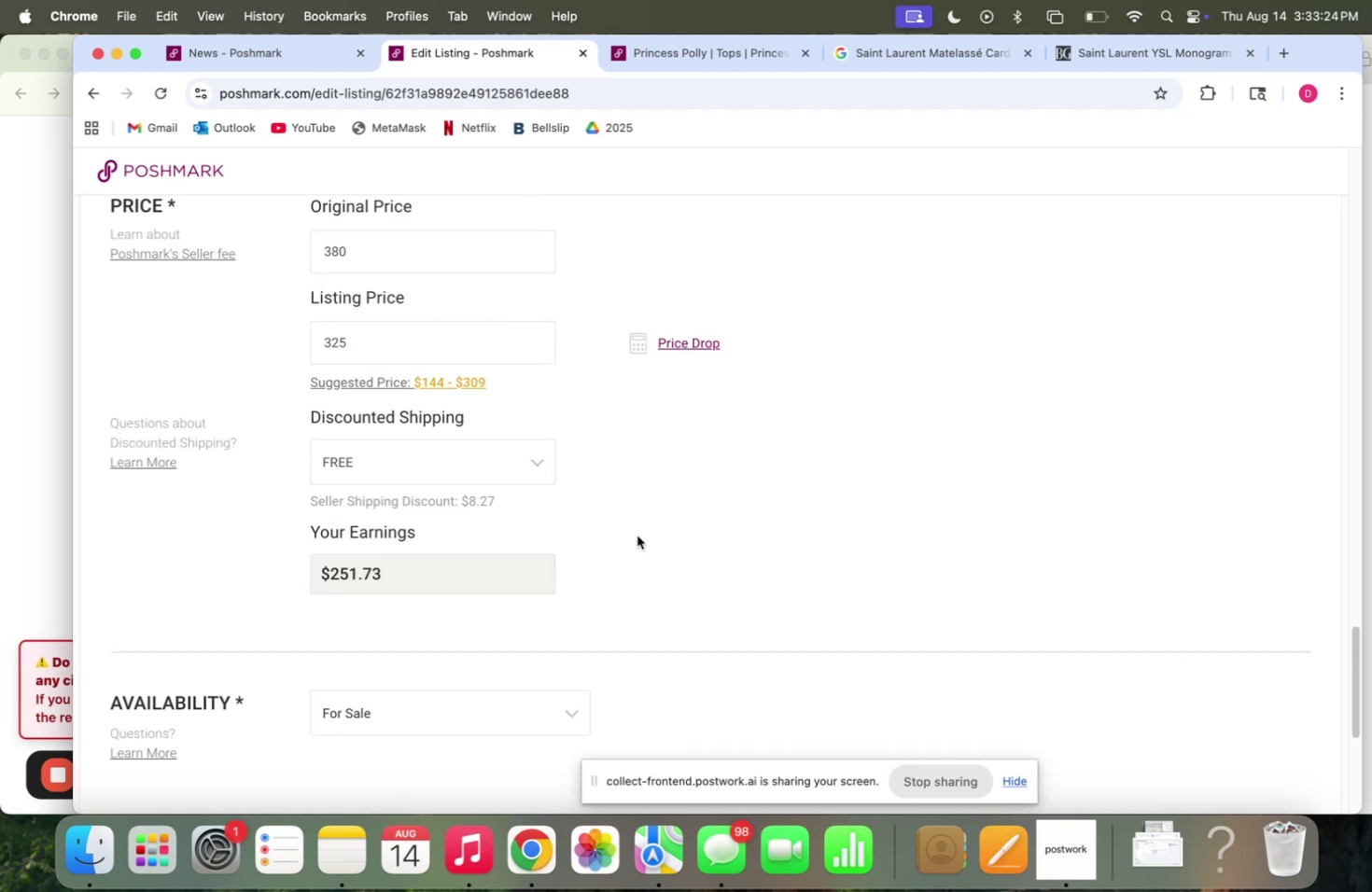 
left_click([500, 449])
 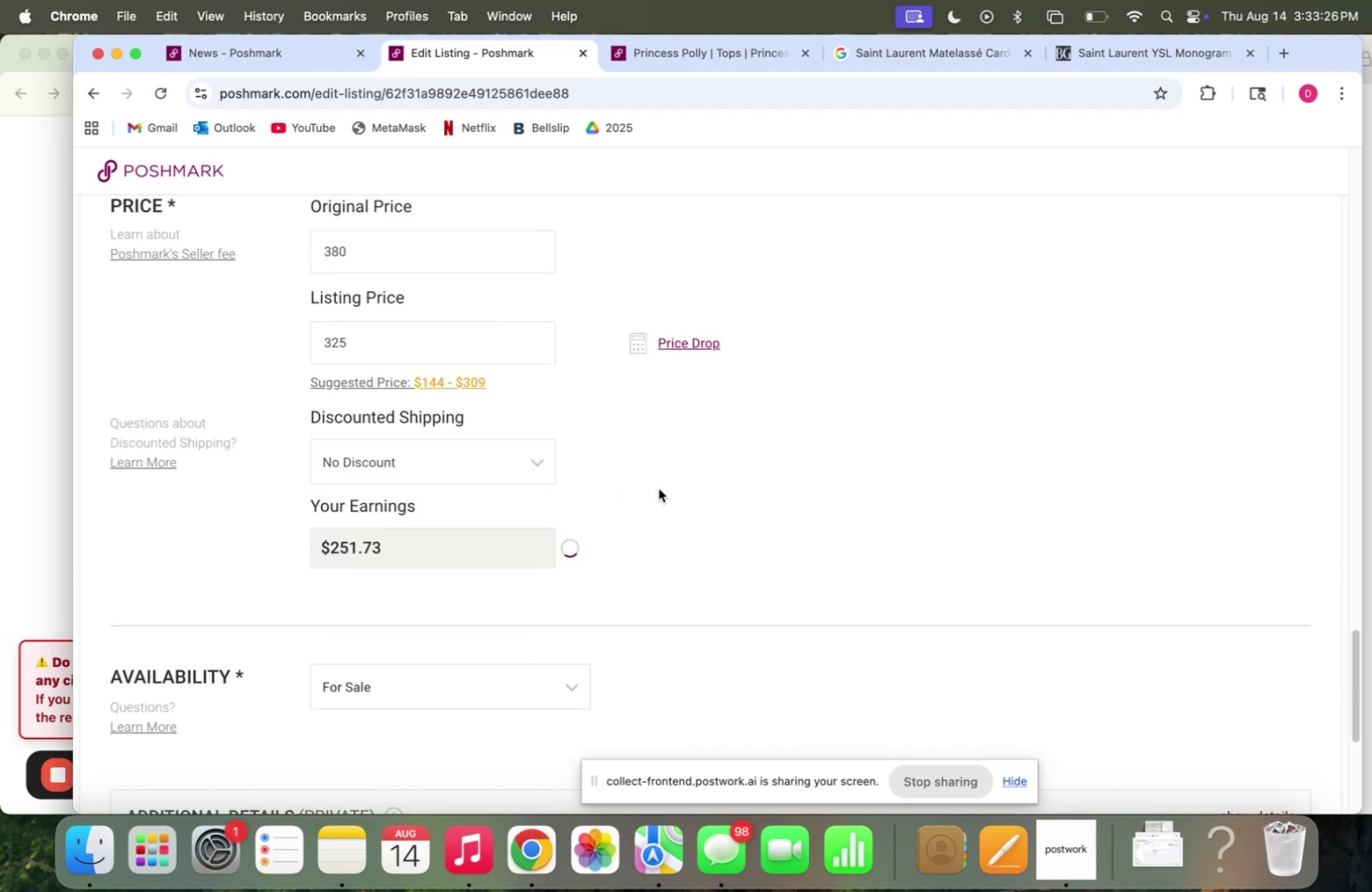 
scroll: coordinate [660, 485], scroll_direction: down, amount: 9.0
 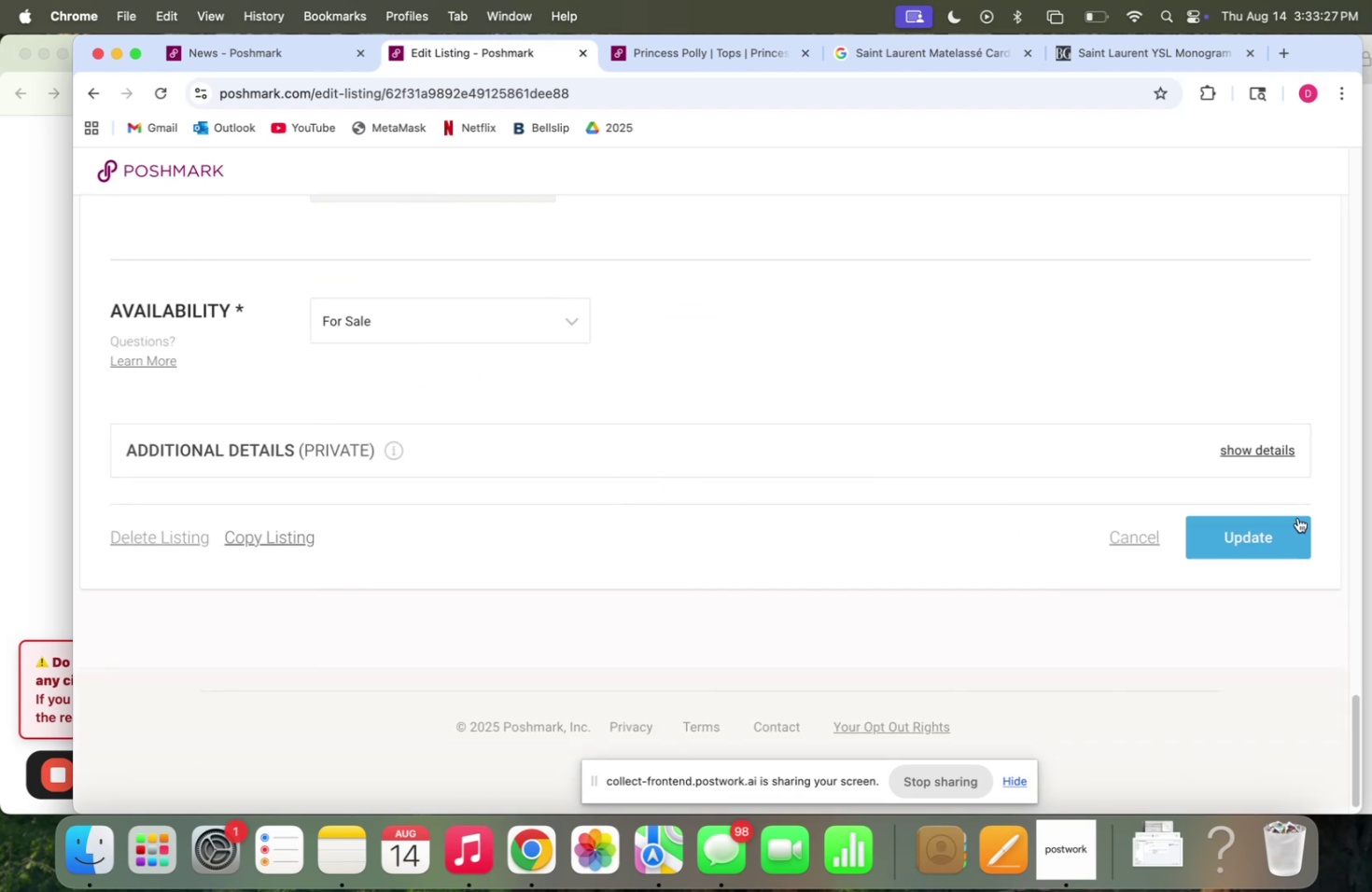 
left_click([1275, 529])
 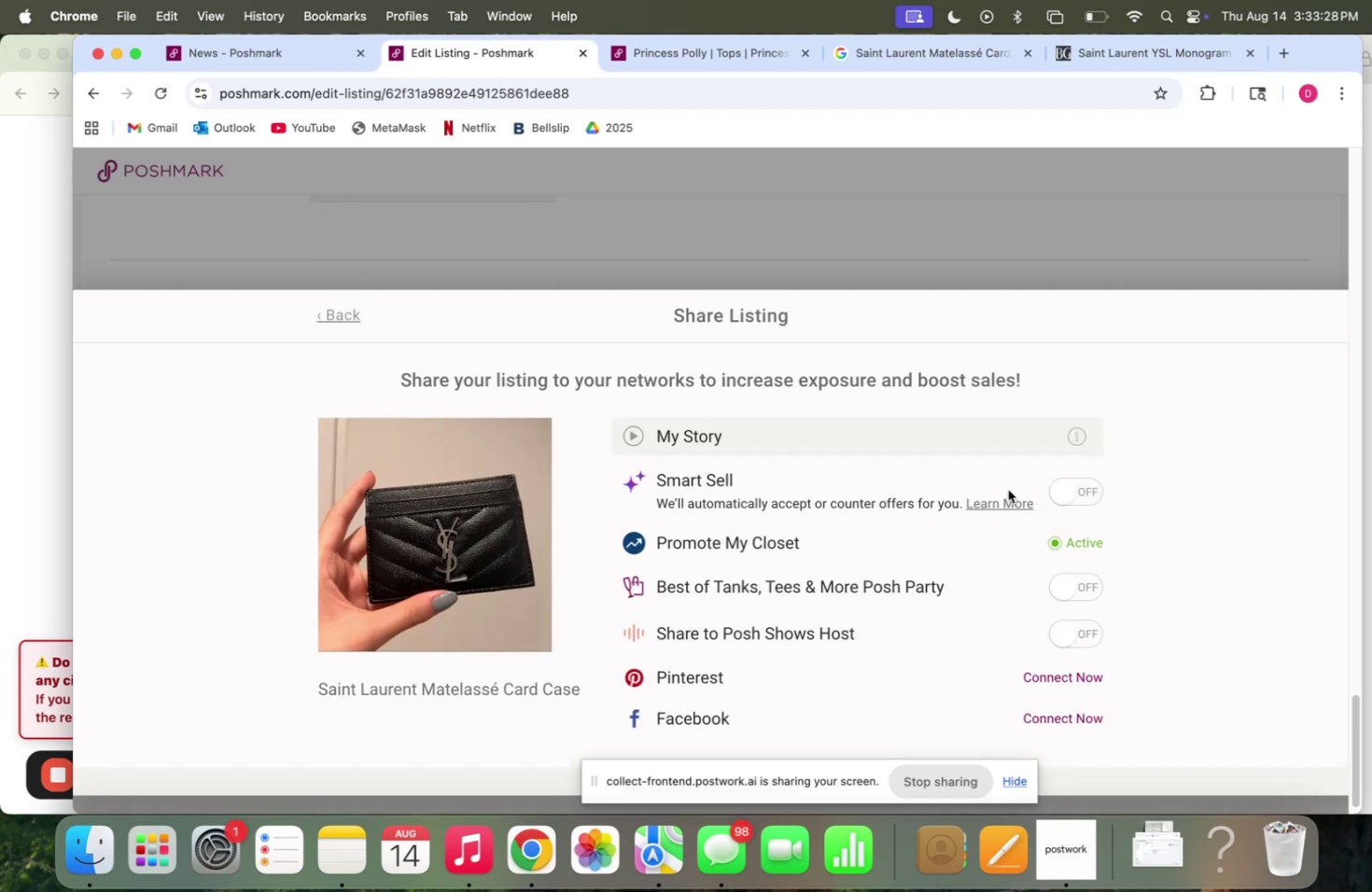 
scroll: coordinate [966, 545], scroll_direction: down, amount: 15.0
 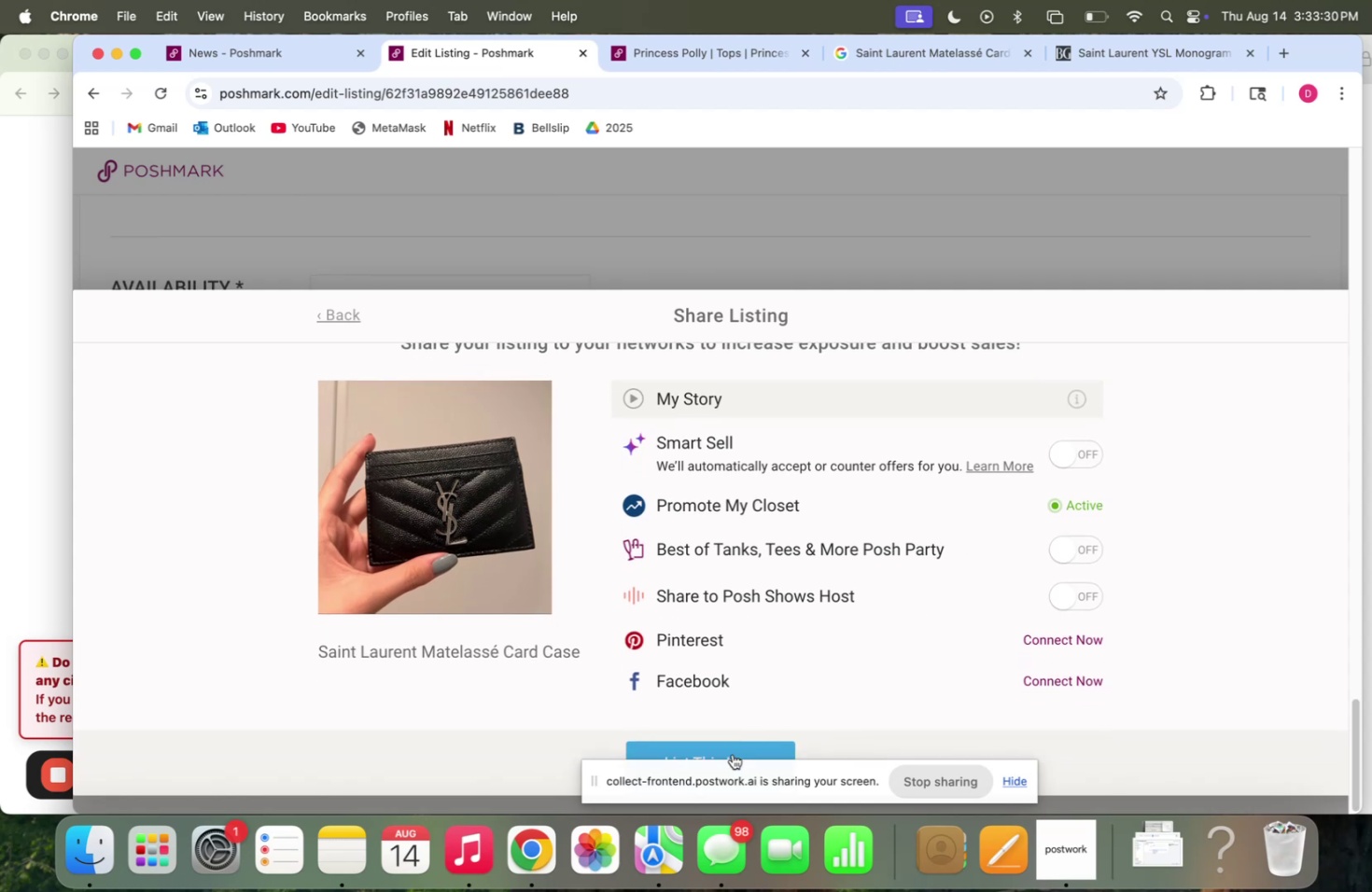 
left_click([732, 753])
 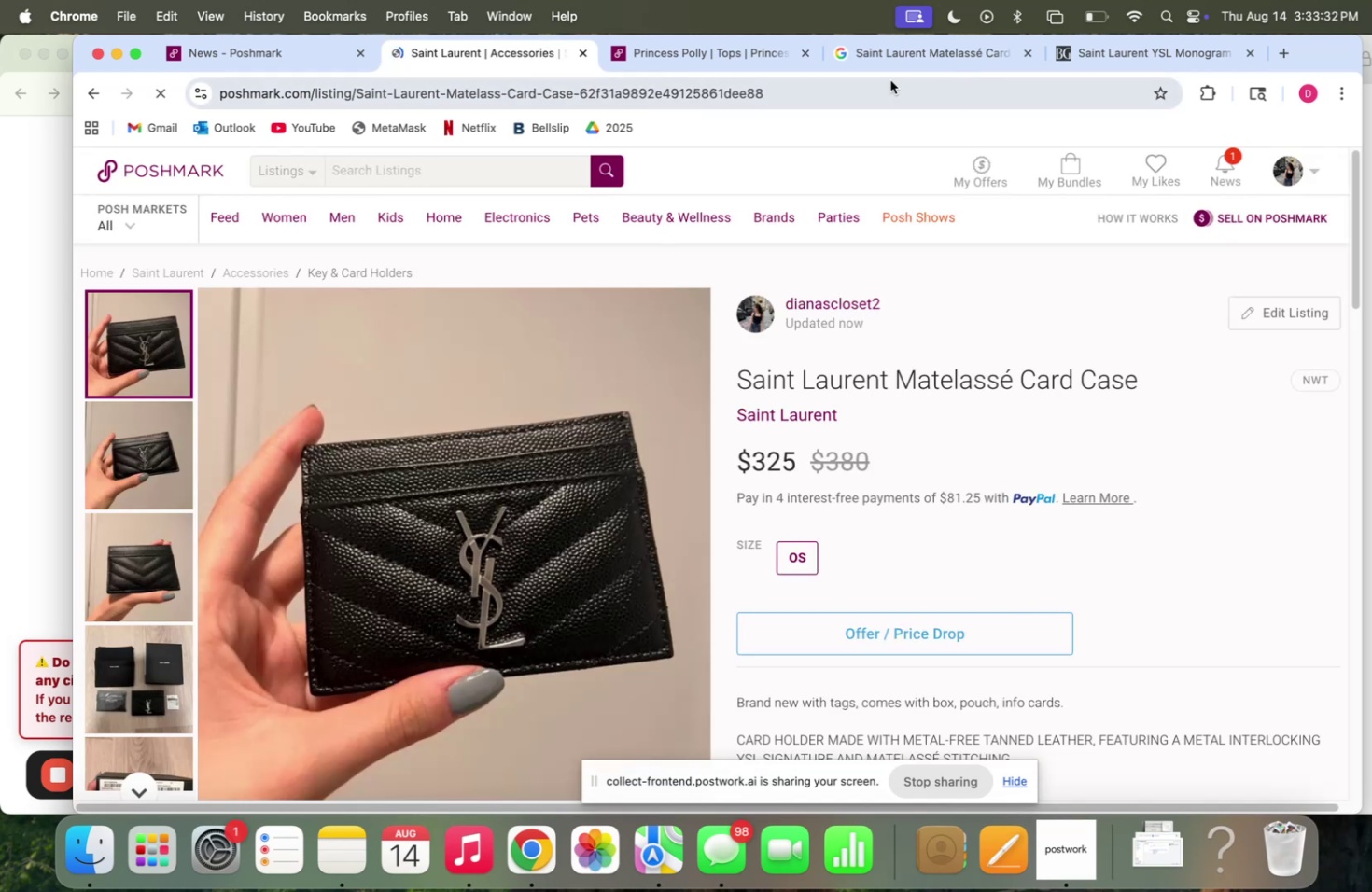 
left_click([672, 55])
 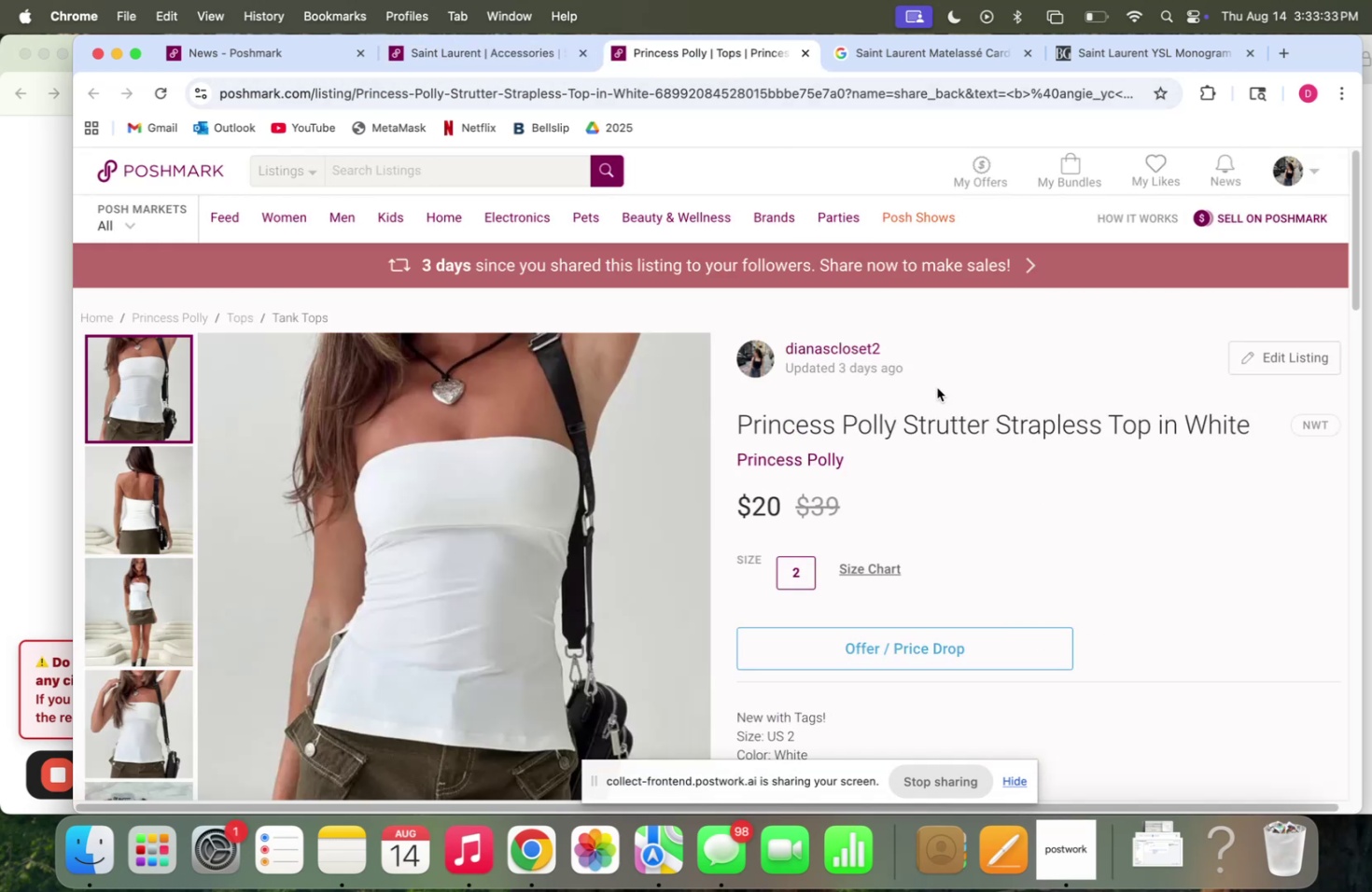 
scroll: coordinate [945, 447], scroll_direction: down, amount: 2.0
 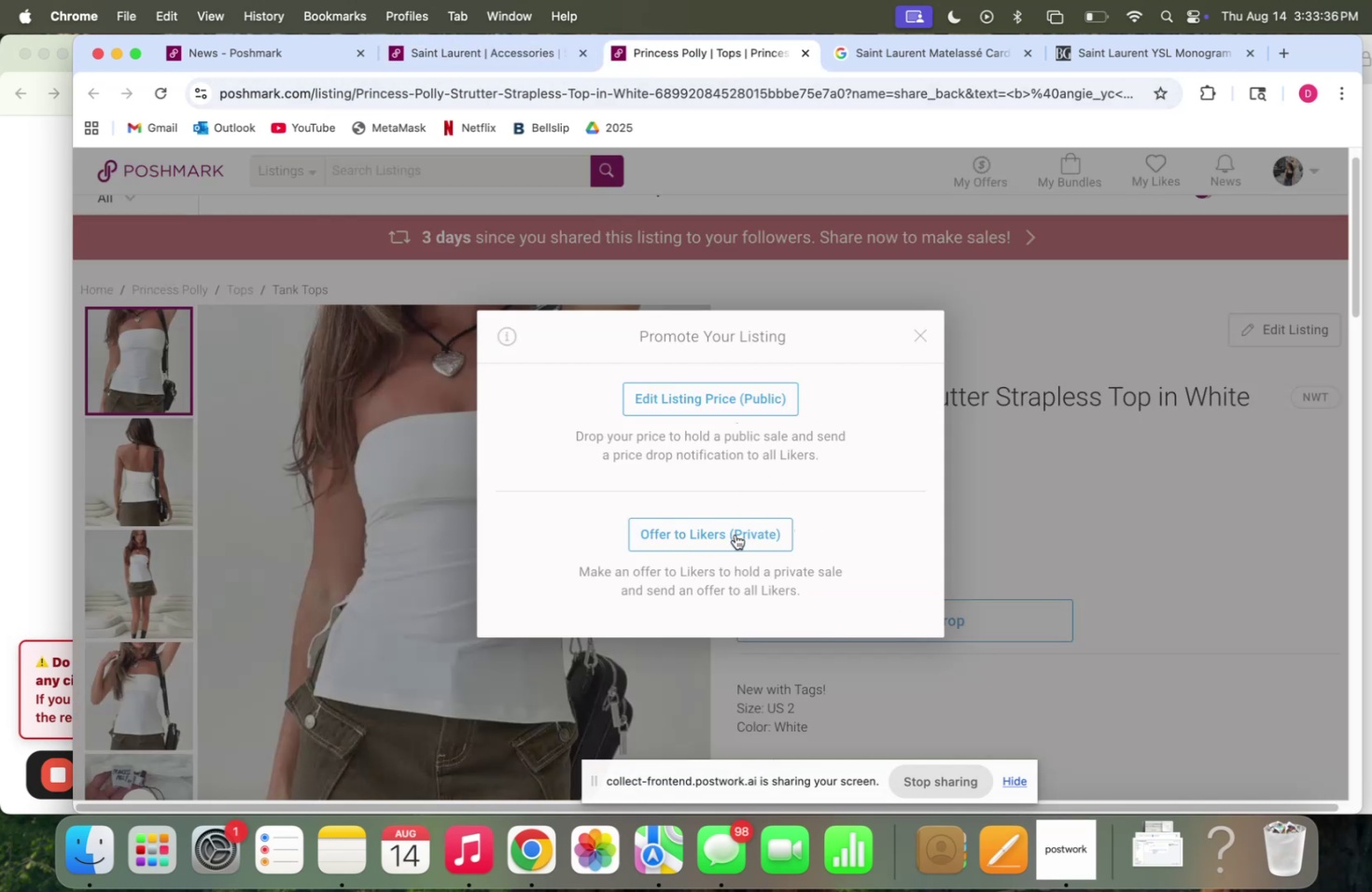 
mouse_move([870, 407])
 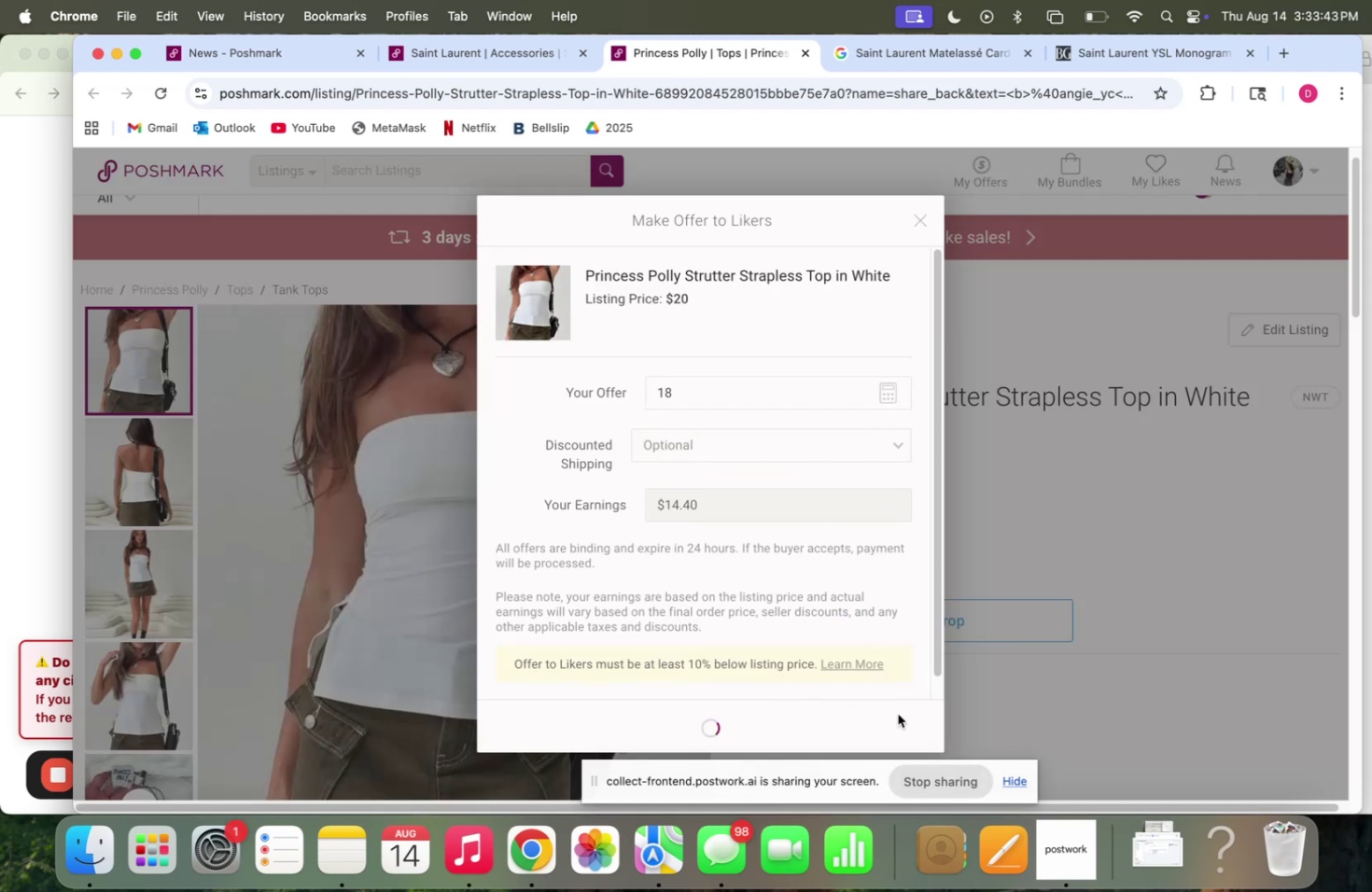 
wait(6.91)
 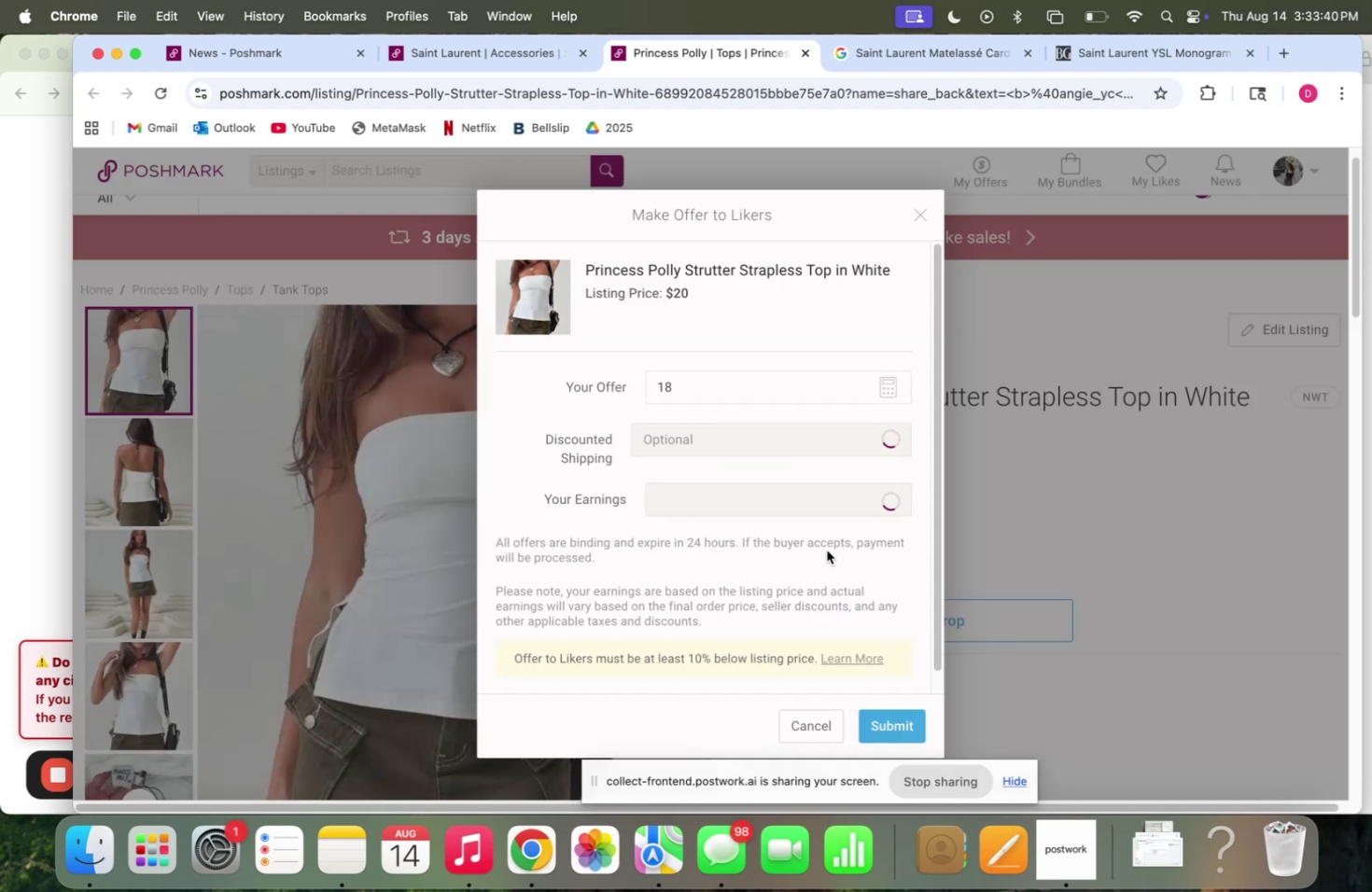 
left_click([884, 567])
 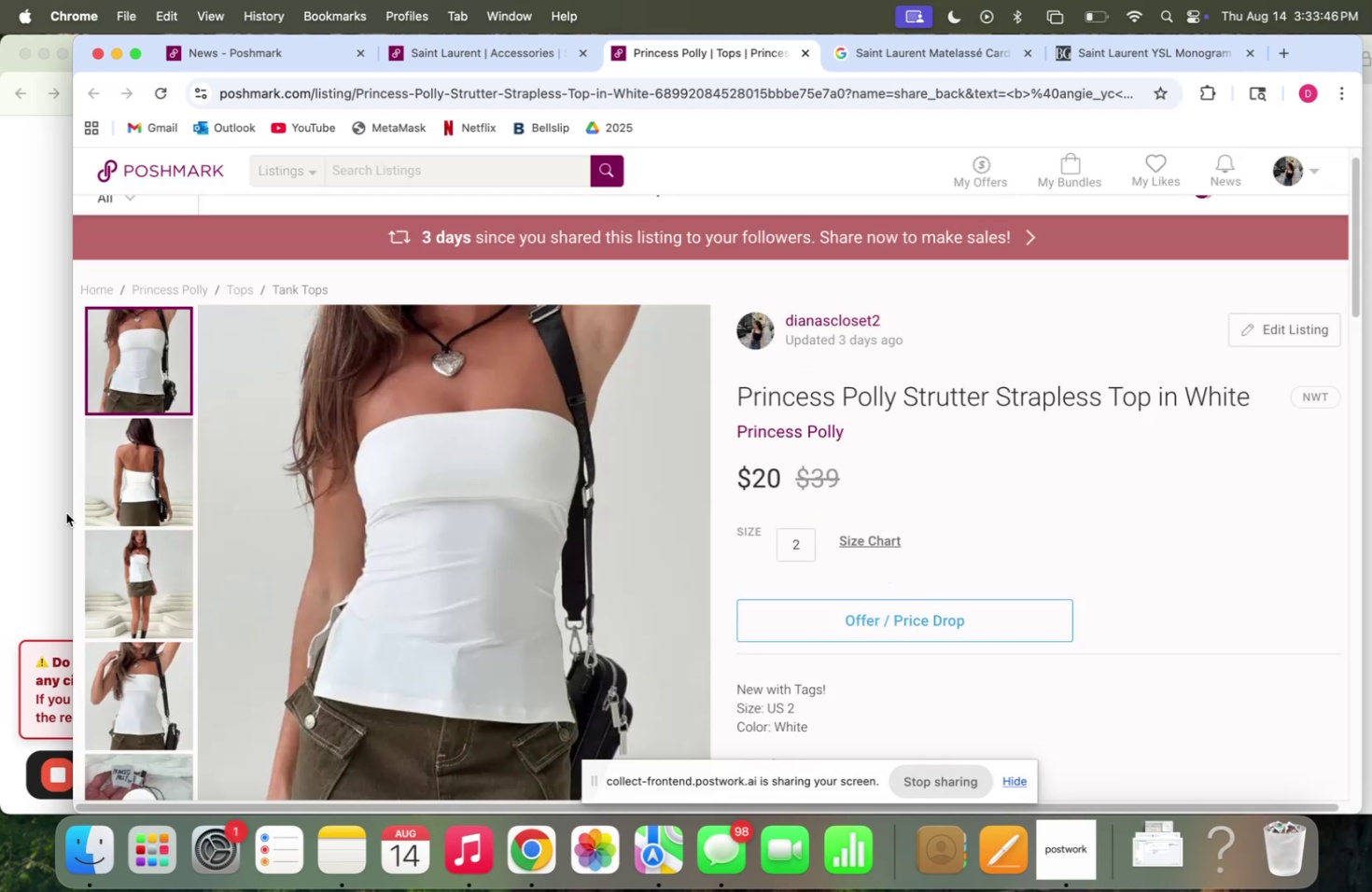 
left_click_drag(start_coordinate=[73, 514], to_coordinate=[121, 497])
 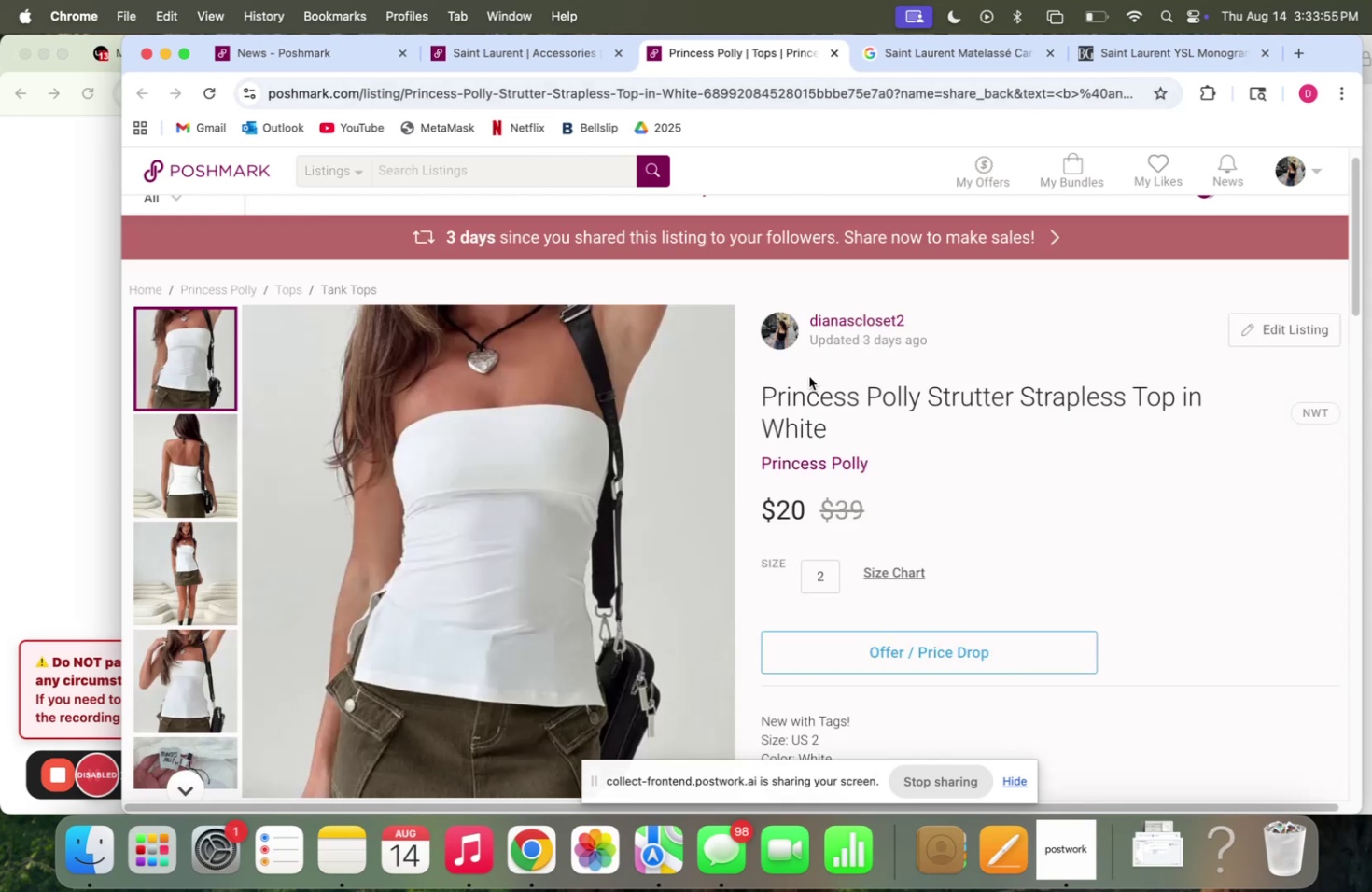 
wait(11.88)
 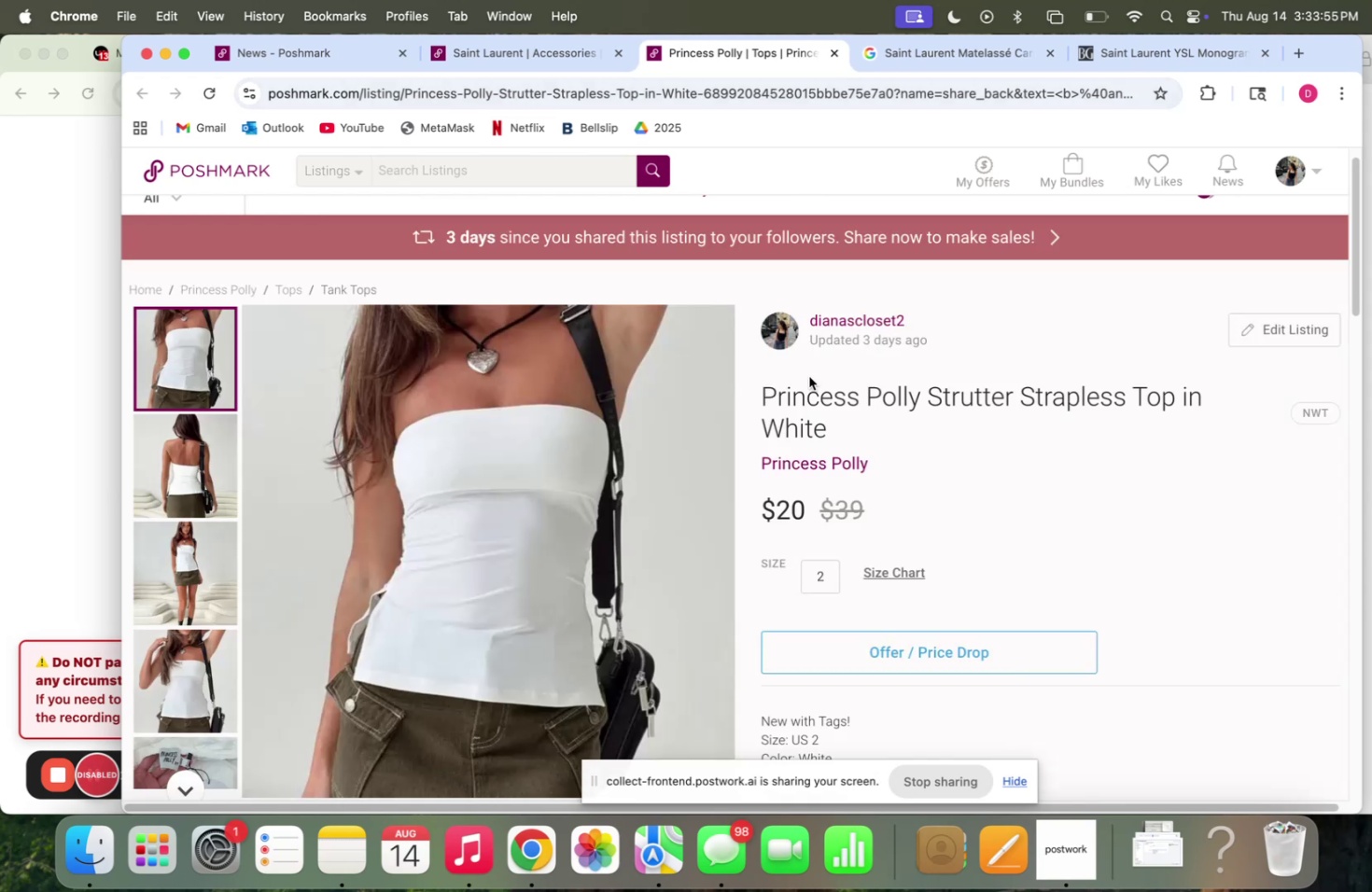 
left_click([252, 172])
 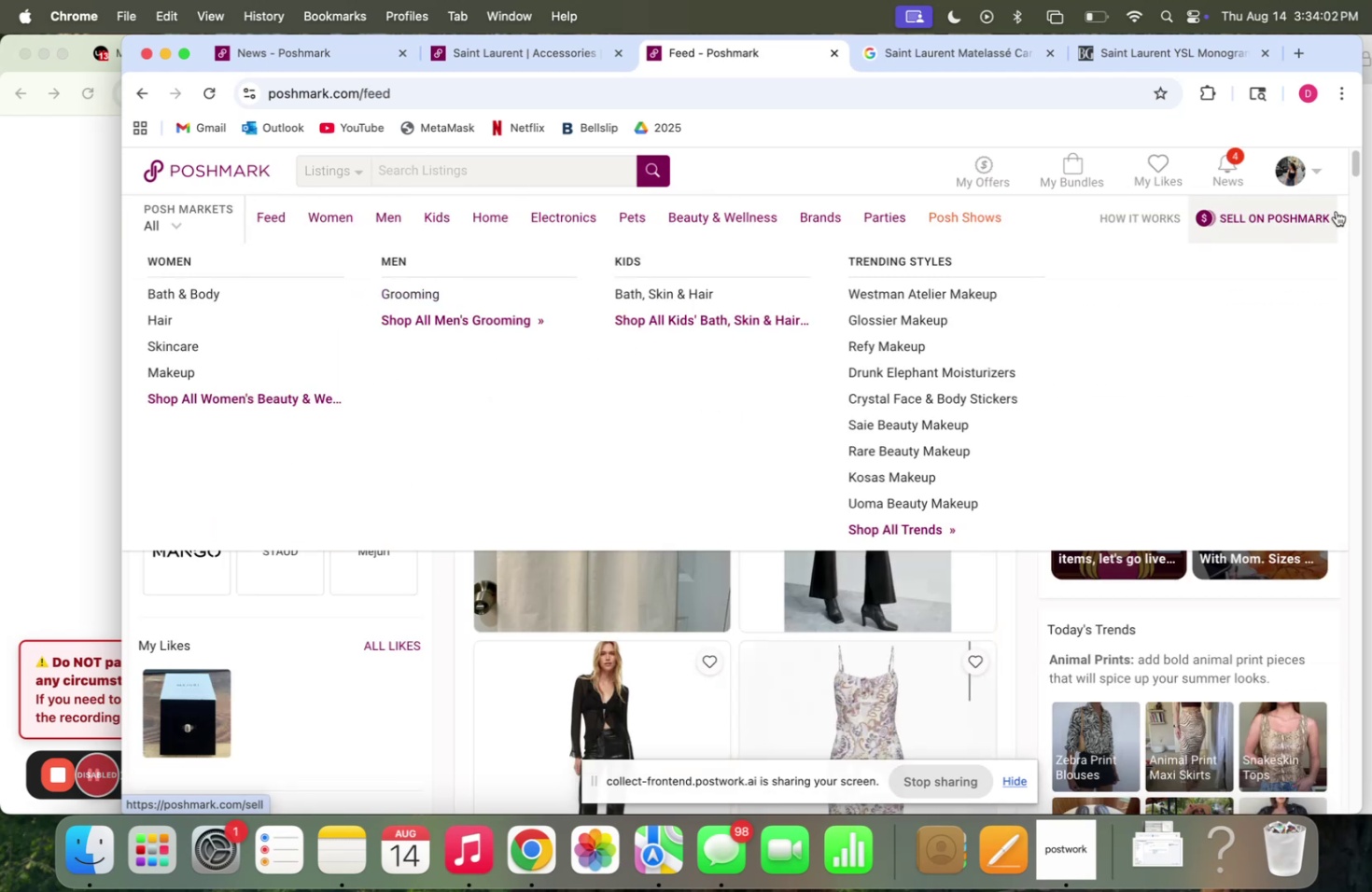 
left_click([1222, 164])
 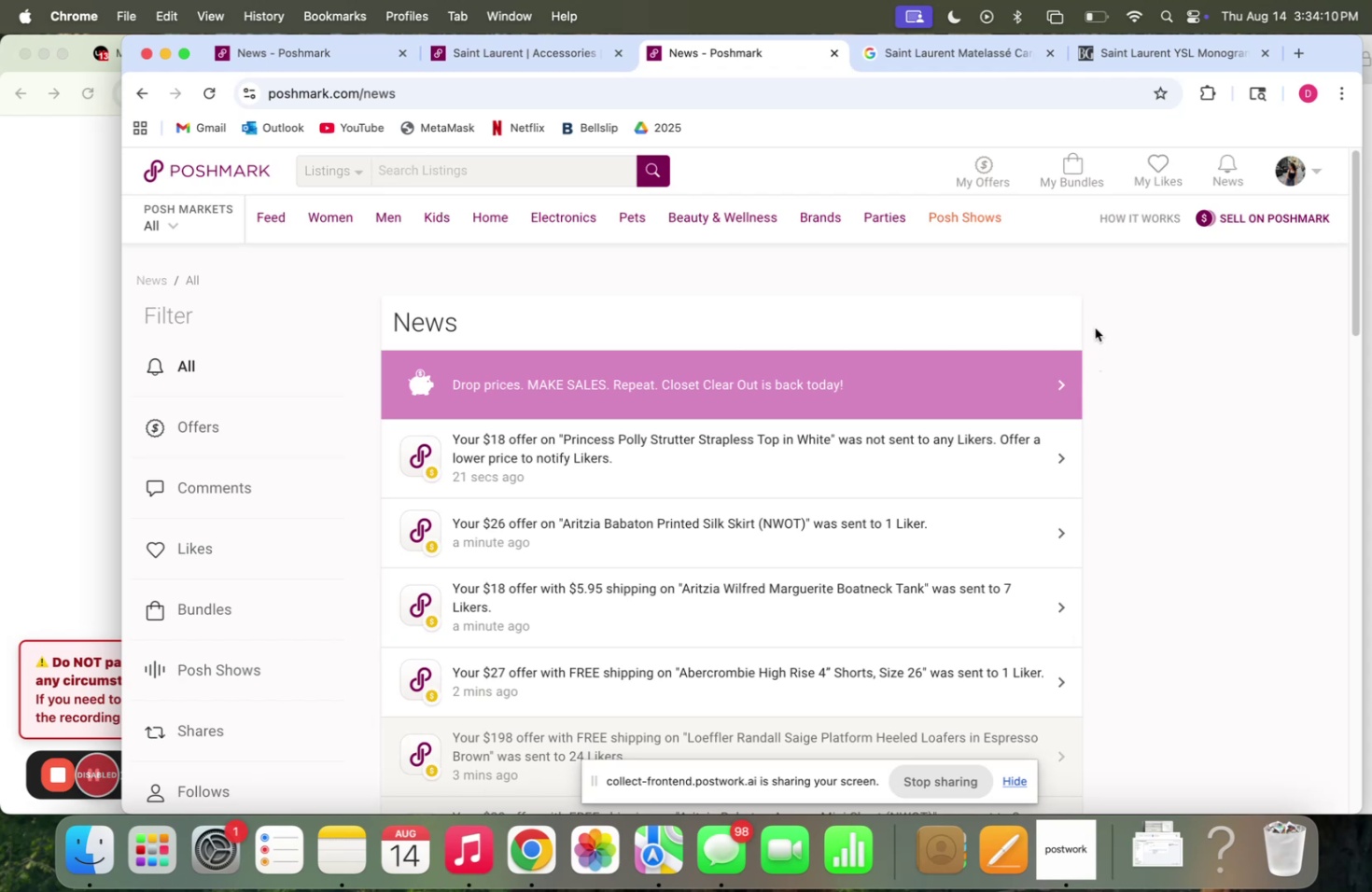 
wait(12.39)
 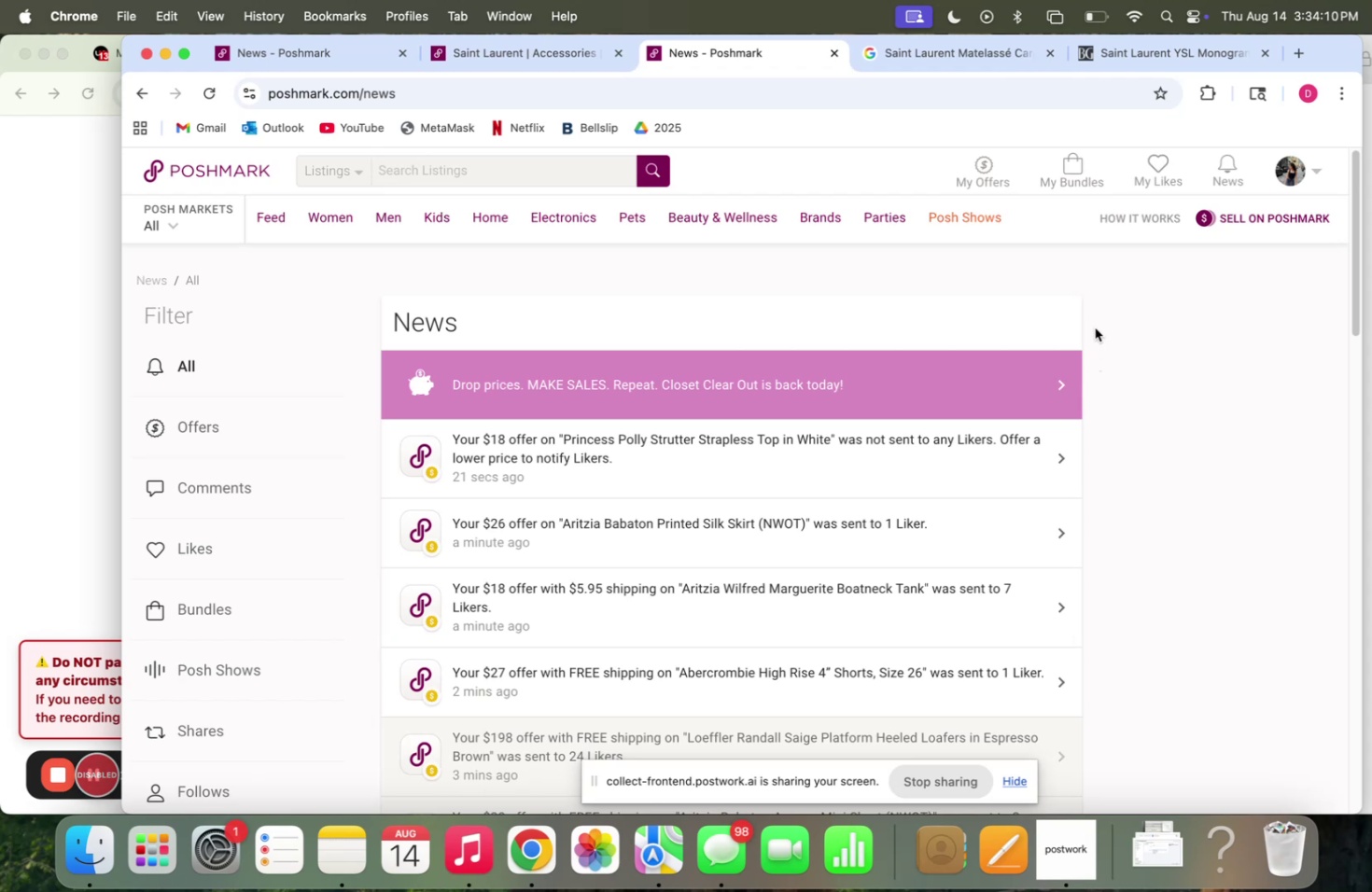 
left_click([1169, 61])
 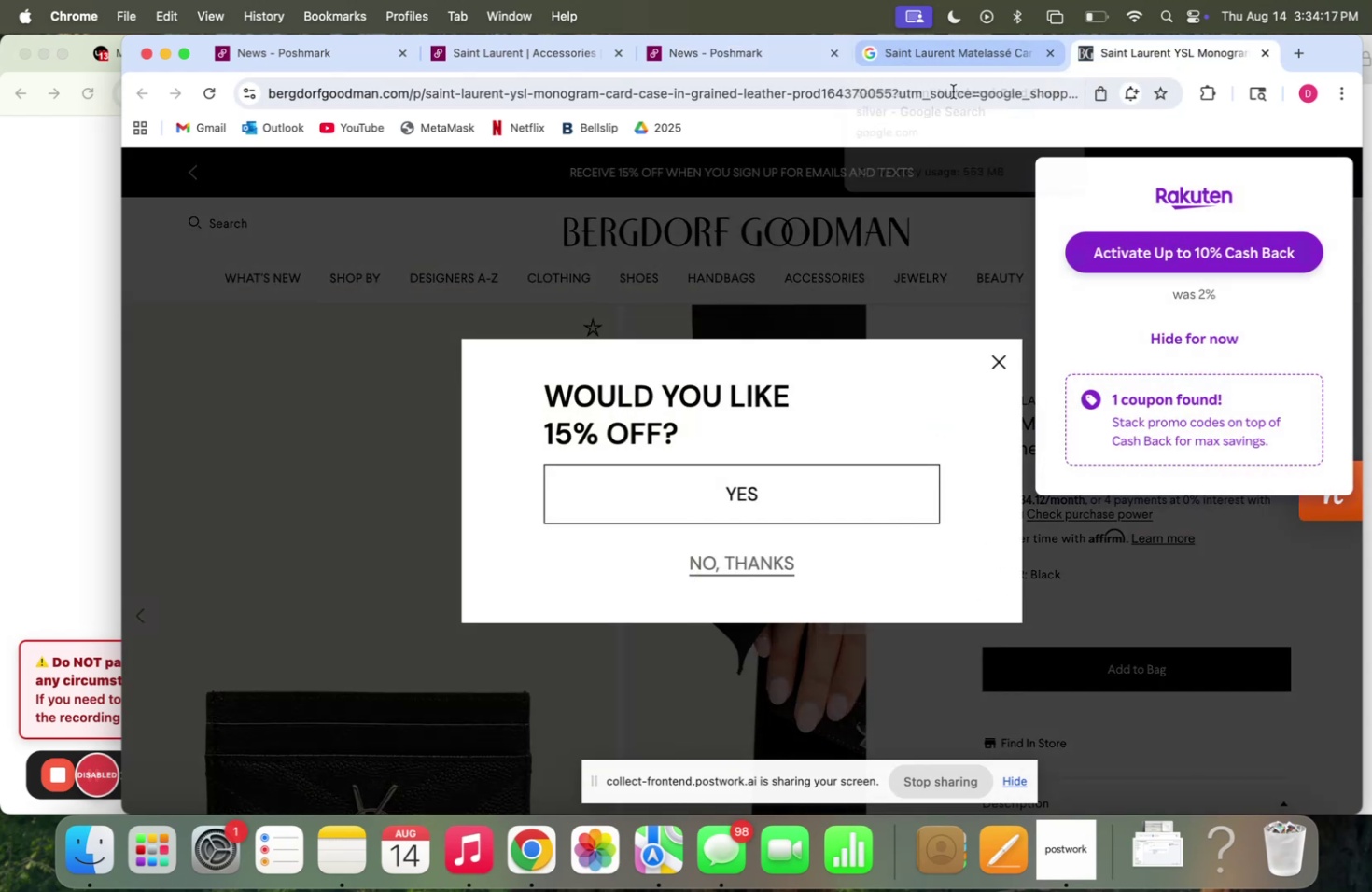 
left_click([935, 96])
 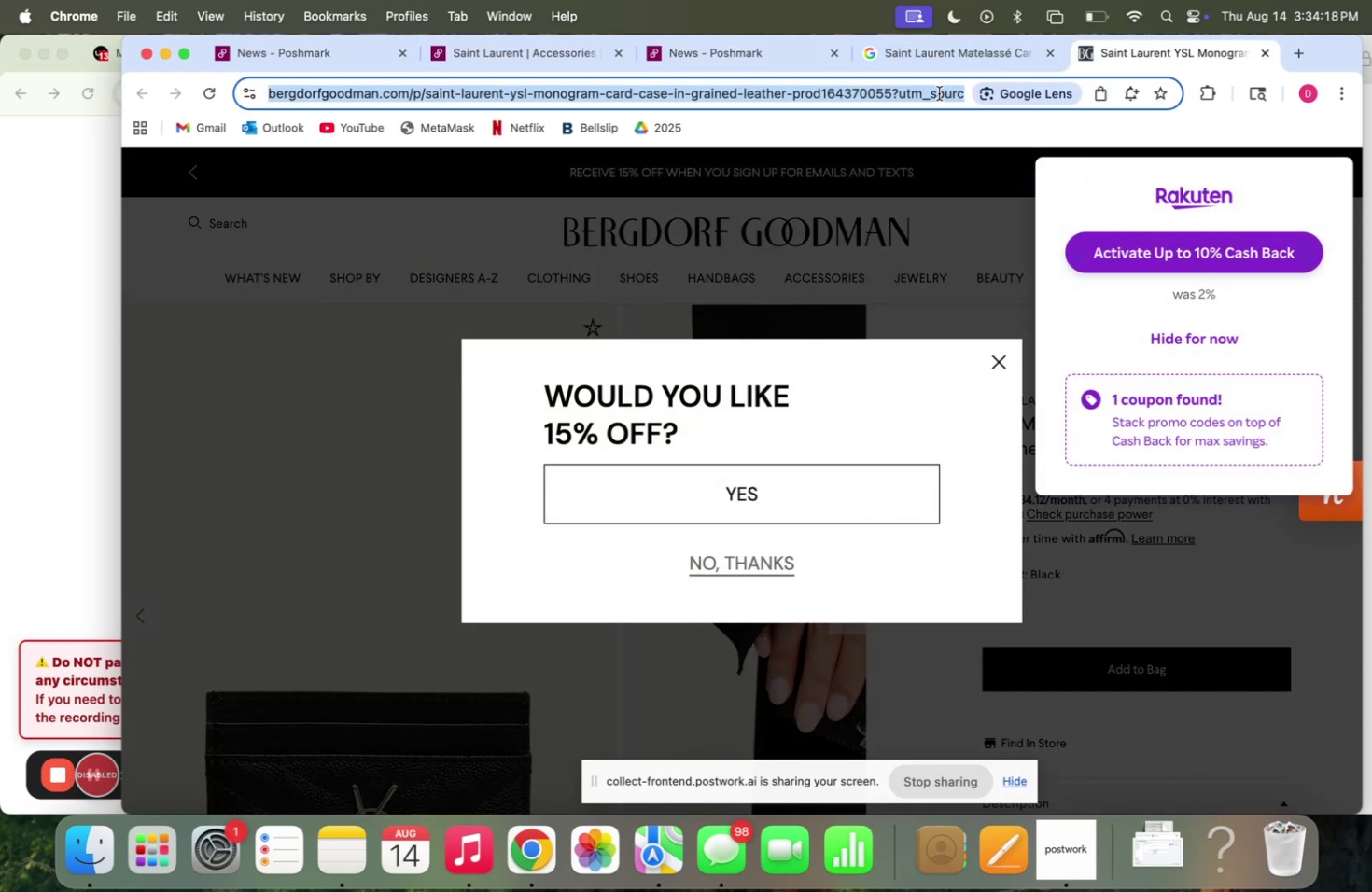 
type(prada bags)
 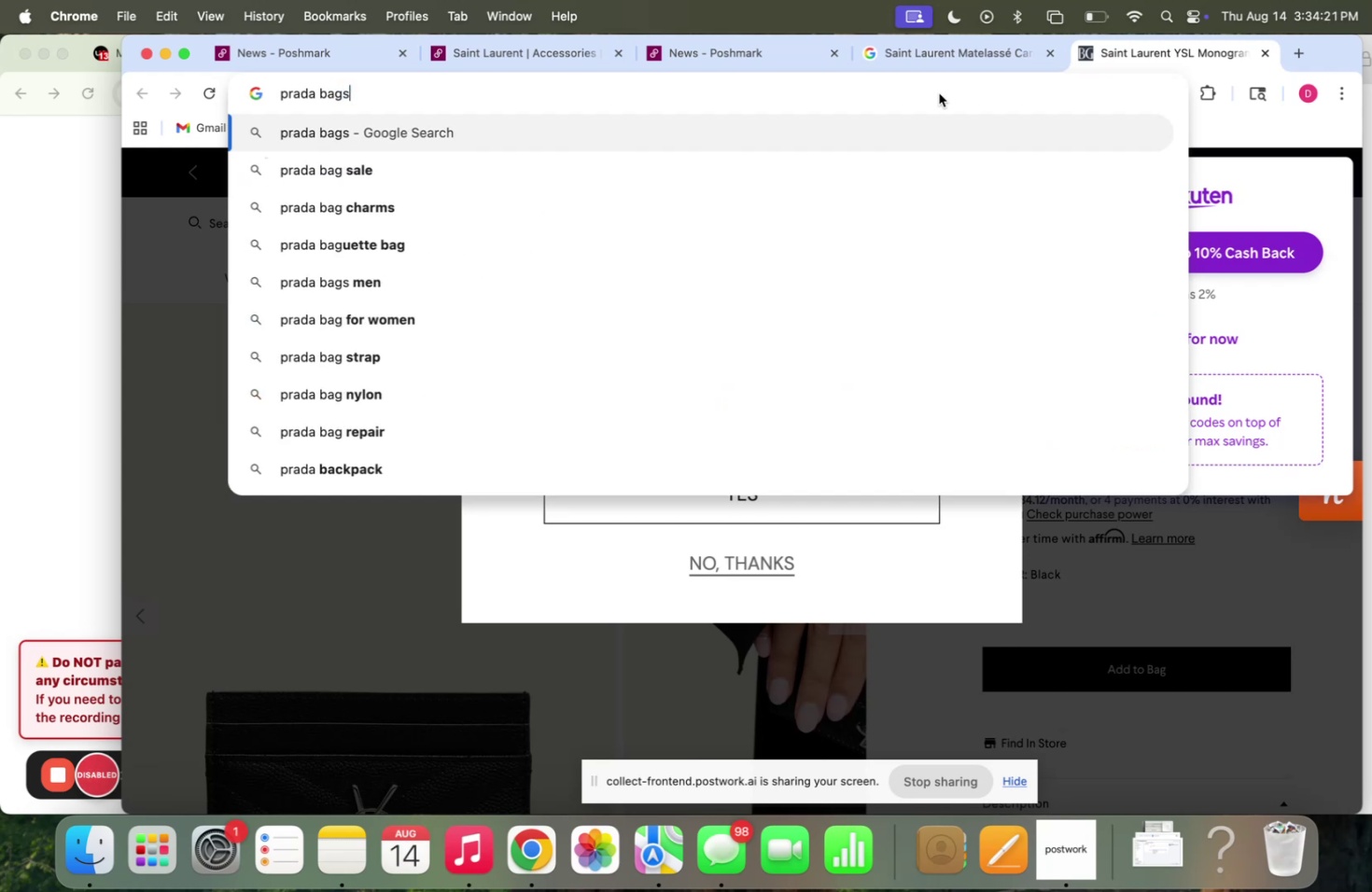 
key(Enter)
 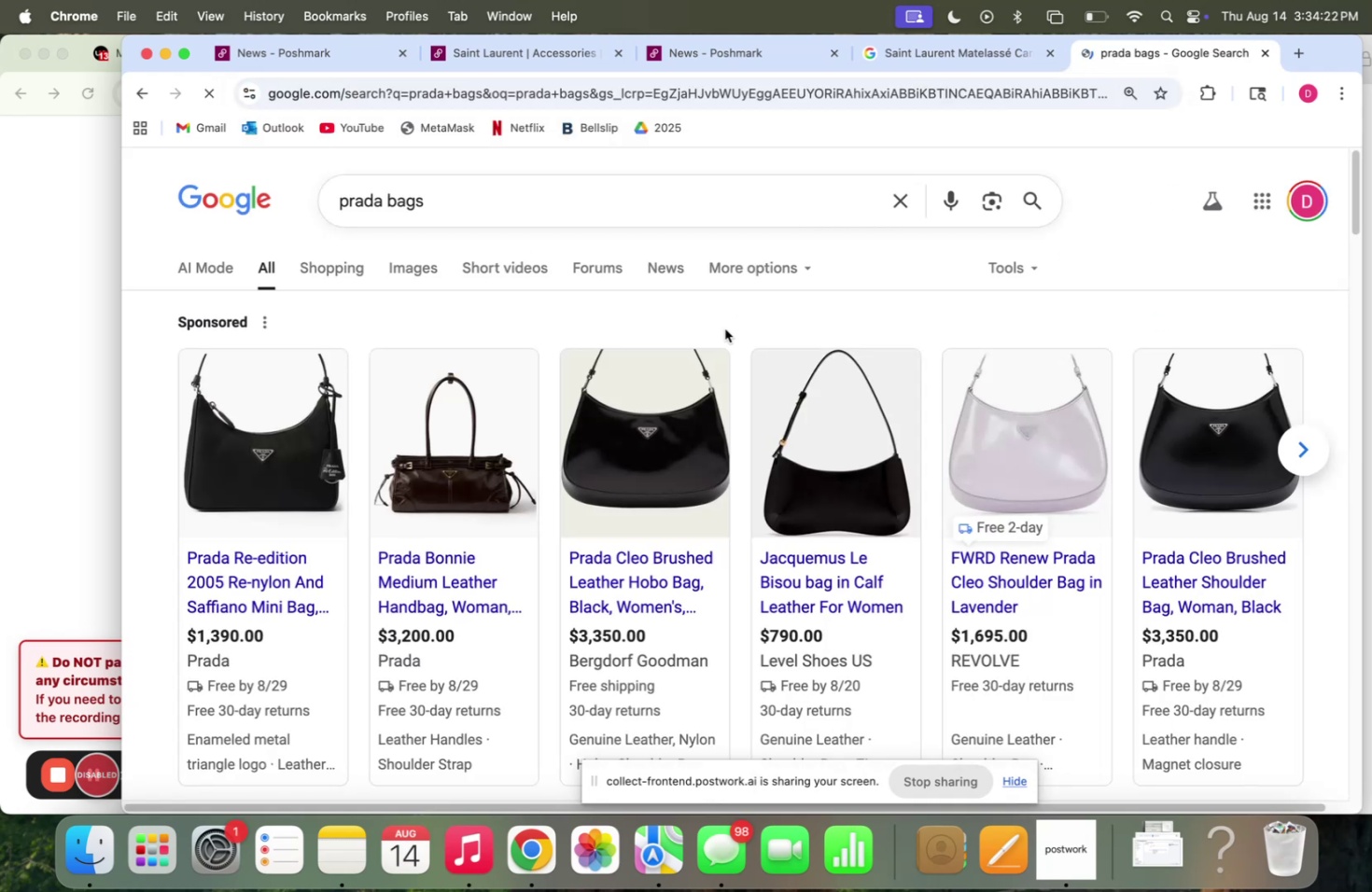 
scroll: coordinate [723, 322], scroll_direction: down, amount: 10.0
 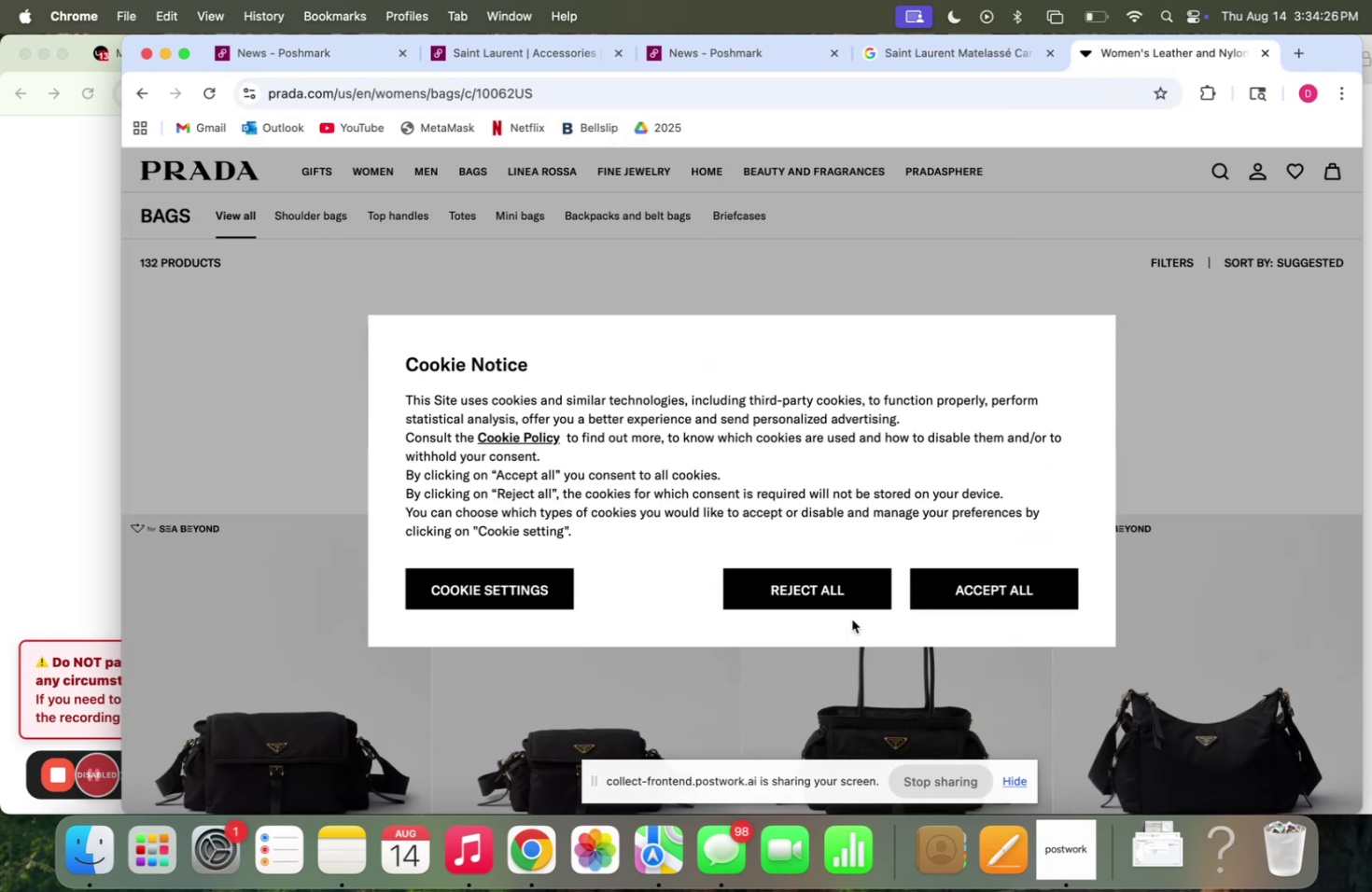 
left_click([952, 578])
 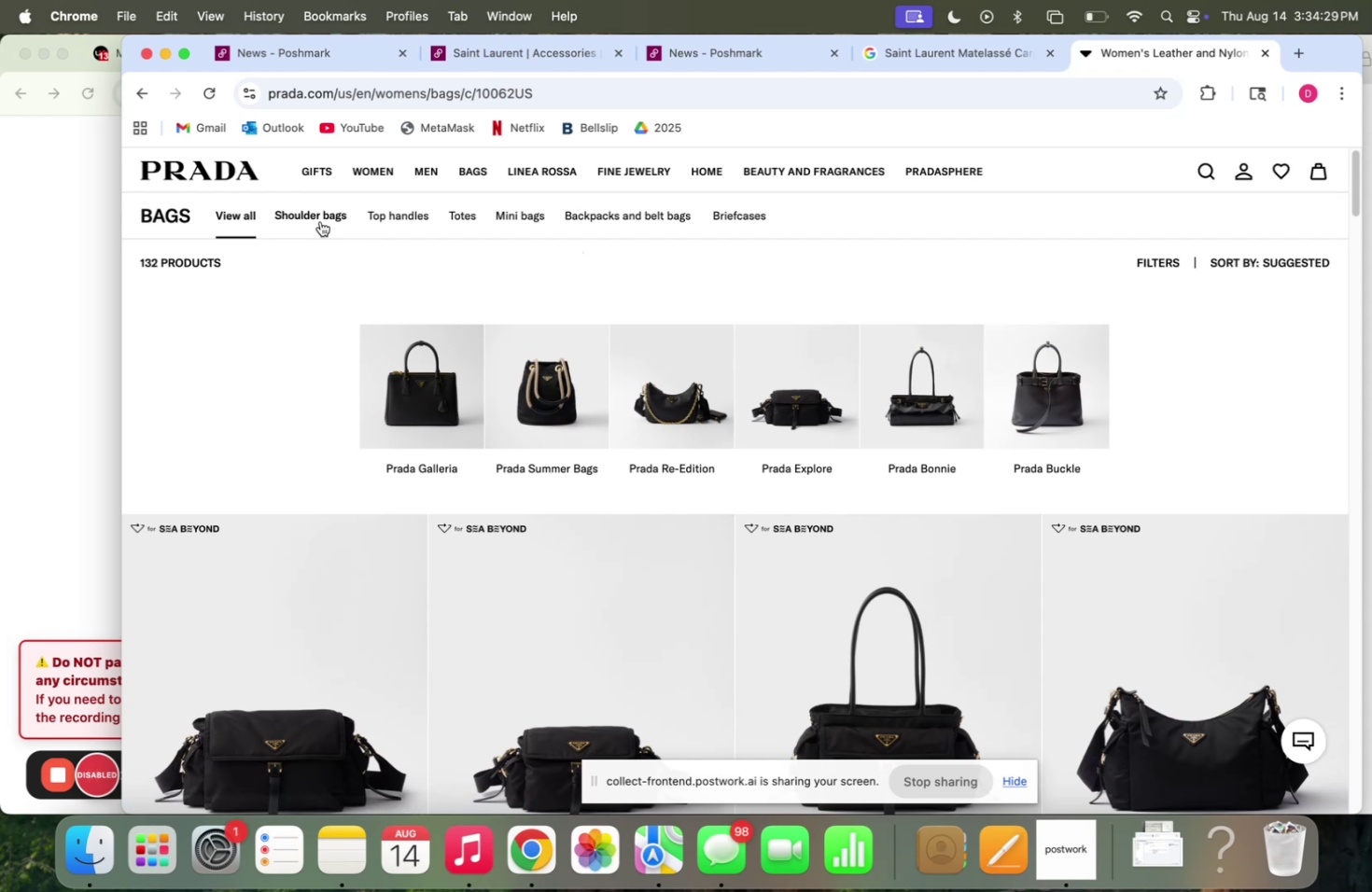 
left_click([315, 217])
 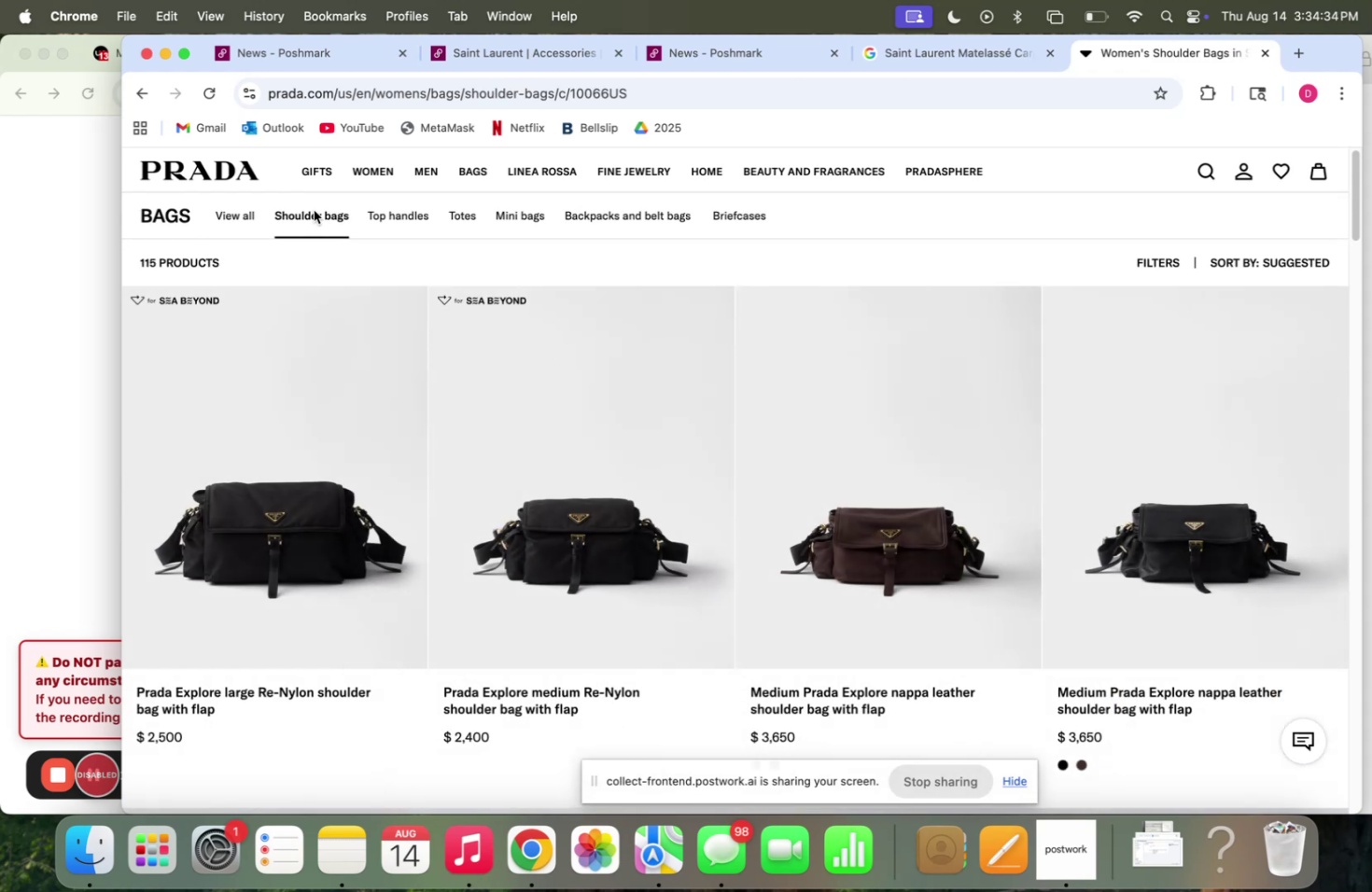 
wait(5.84)
 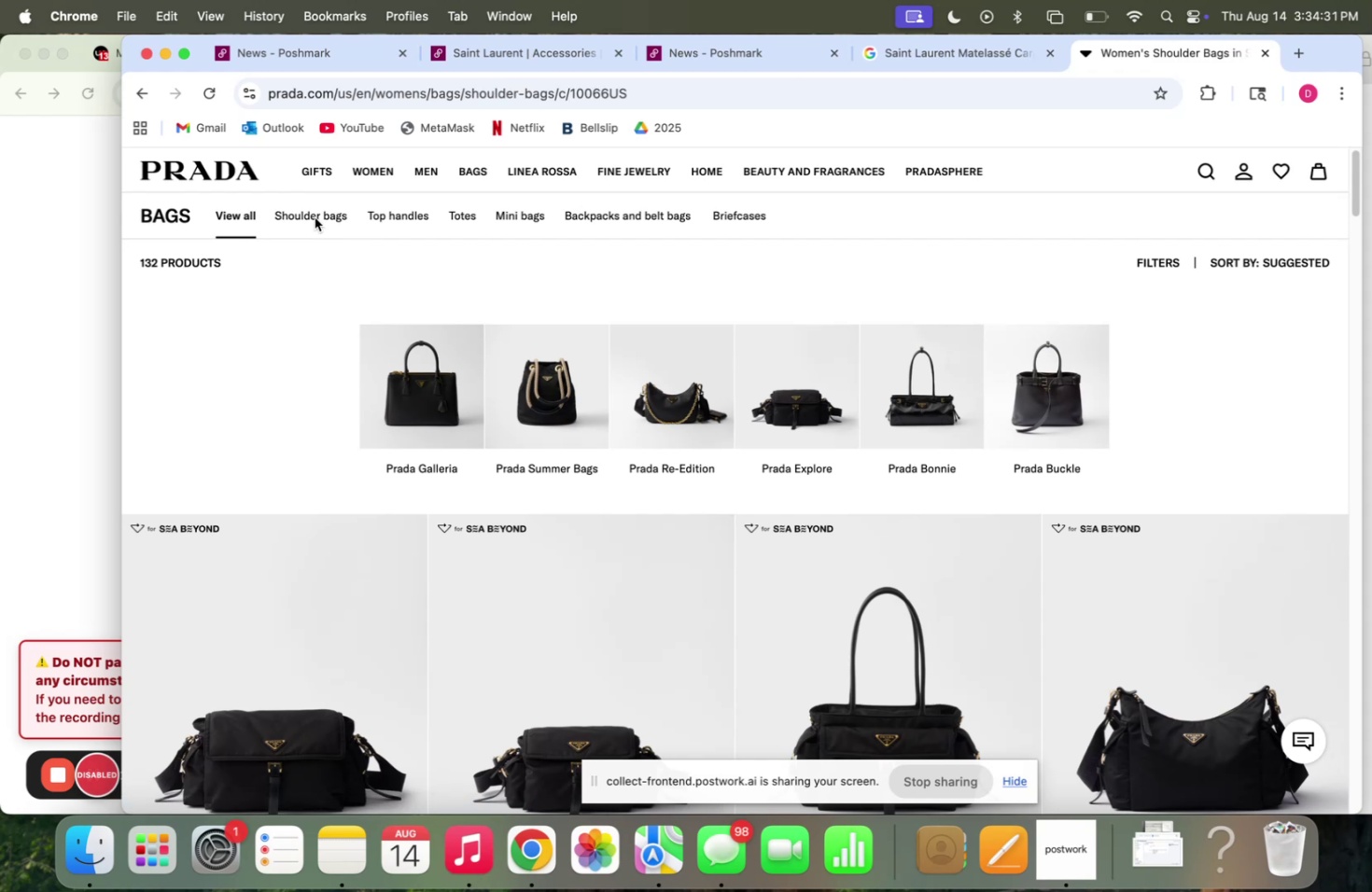 
scroll: coordinate [437, 403], scroll_direction: down, amount: 11.0
 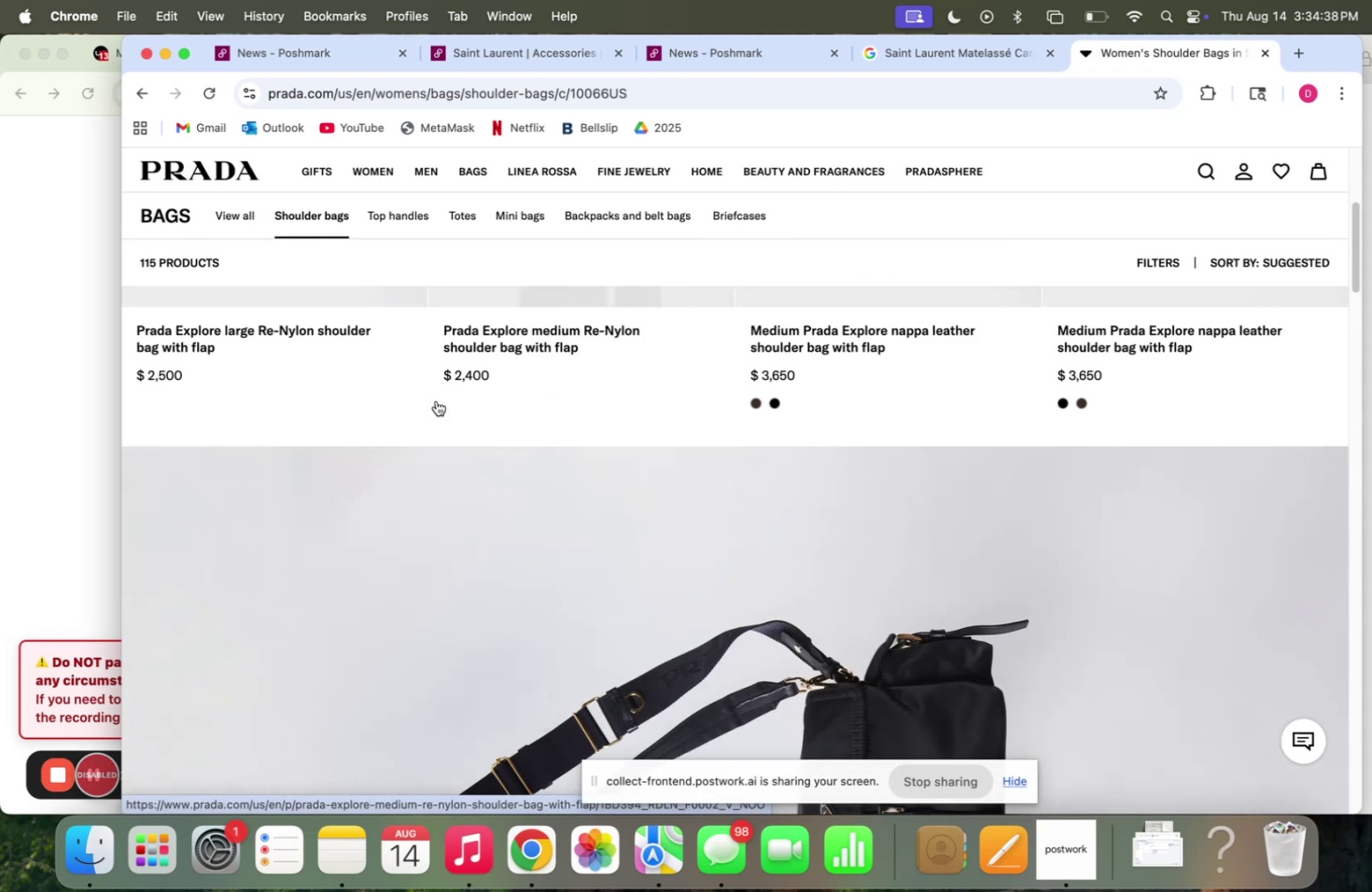 
scroll: coordinate [429, 400], scroll_direction: up, amount: 32.0
 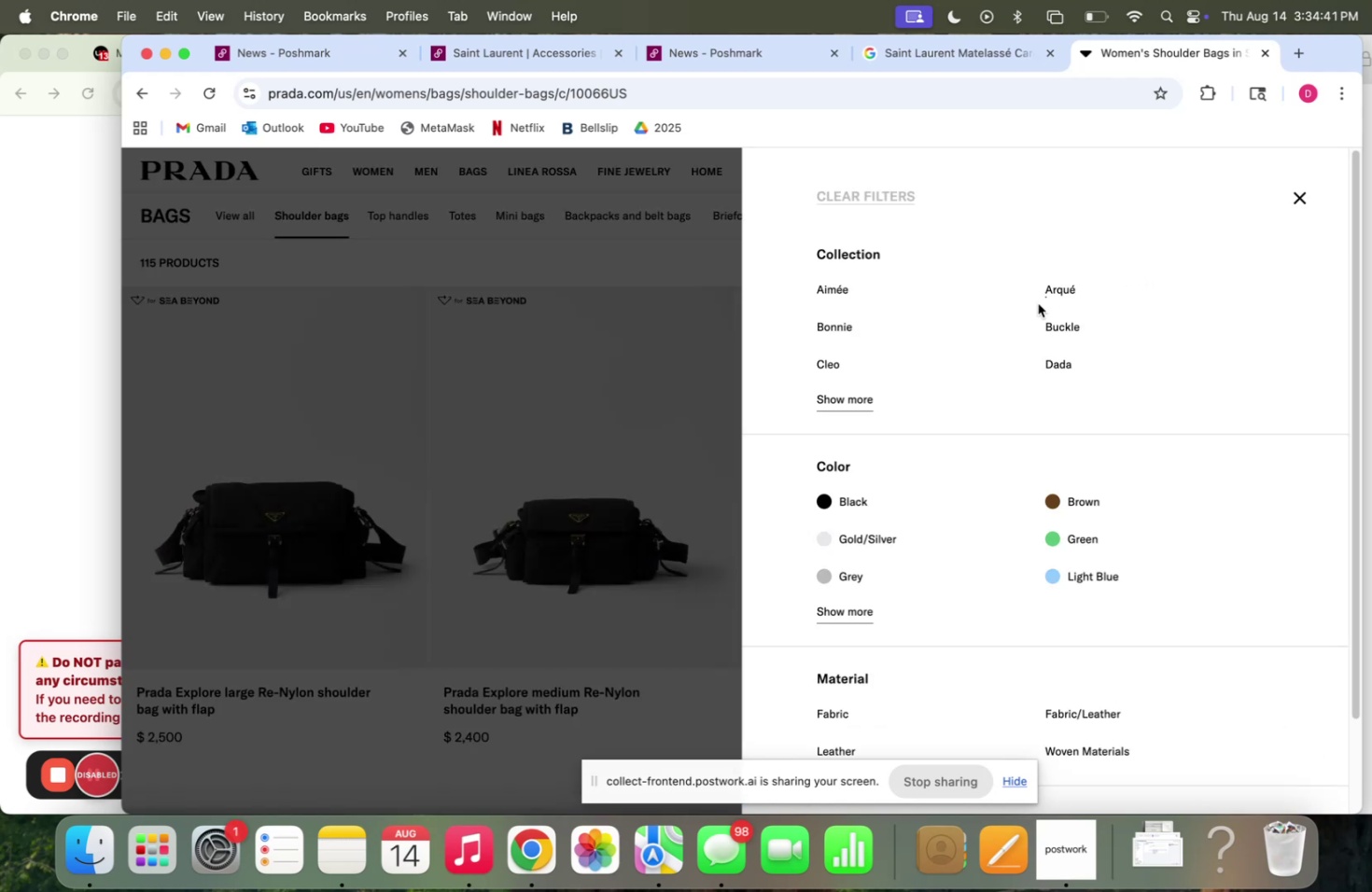 
scroll: coordinate [891, 429], scroll_direction: down, amount: 12.0
 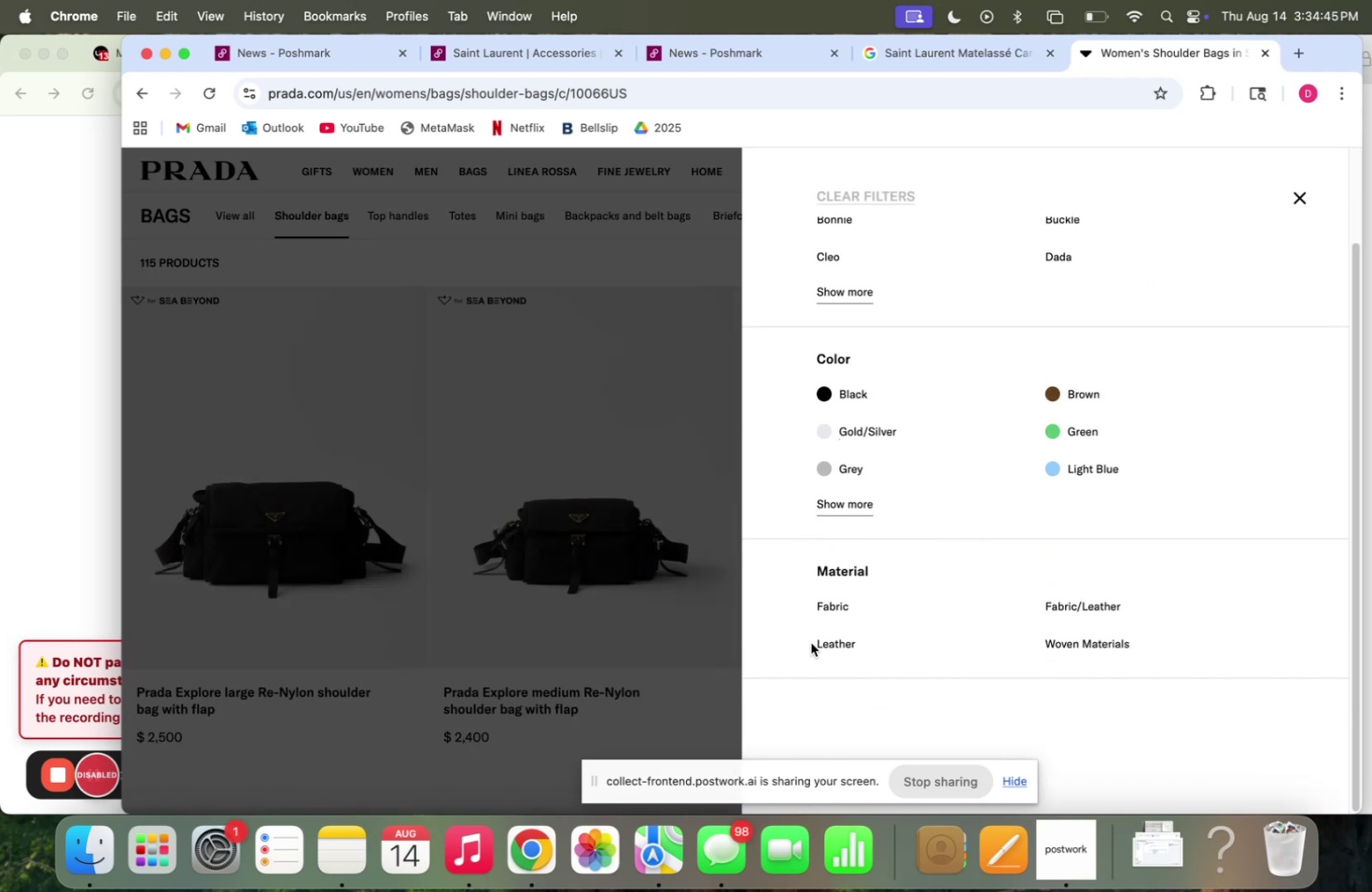 
double_click([831, 638])
 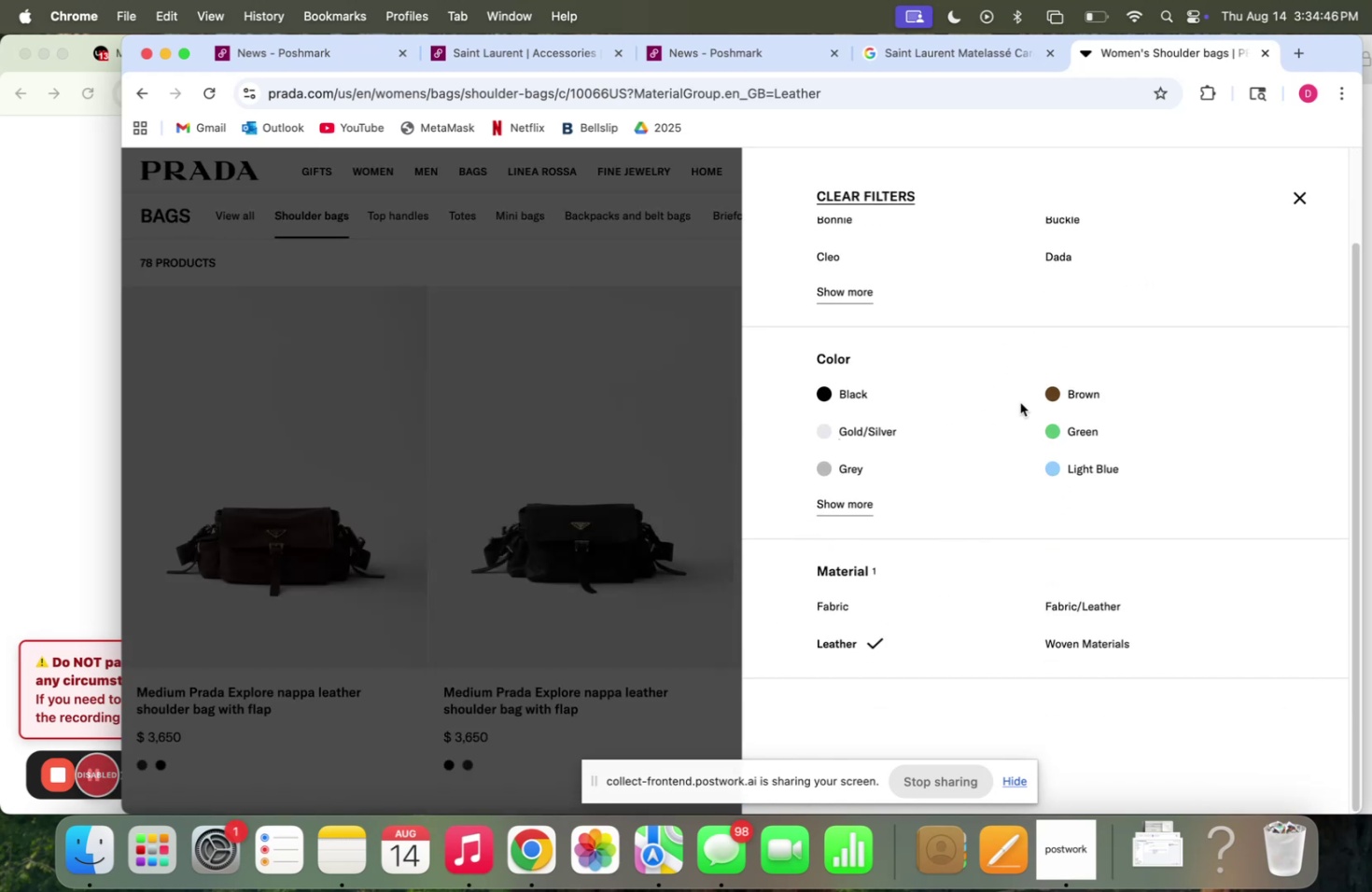 
left_click([1047, 396])
 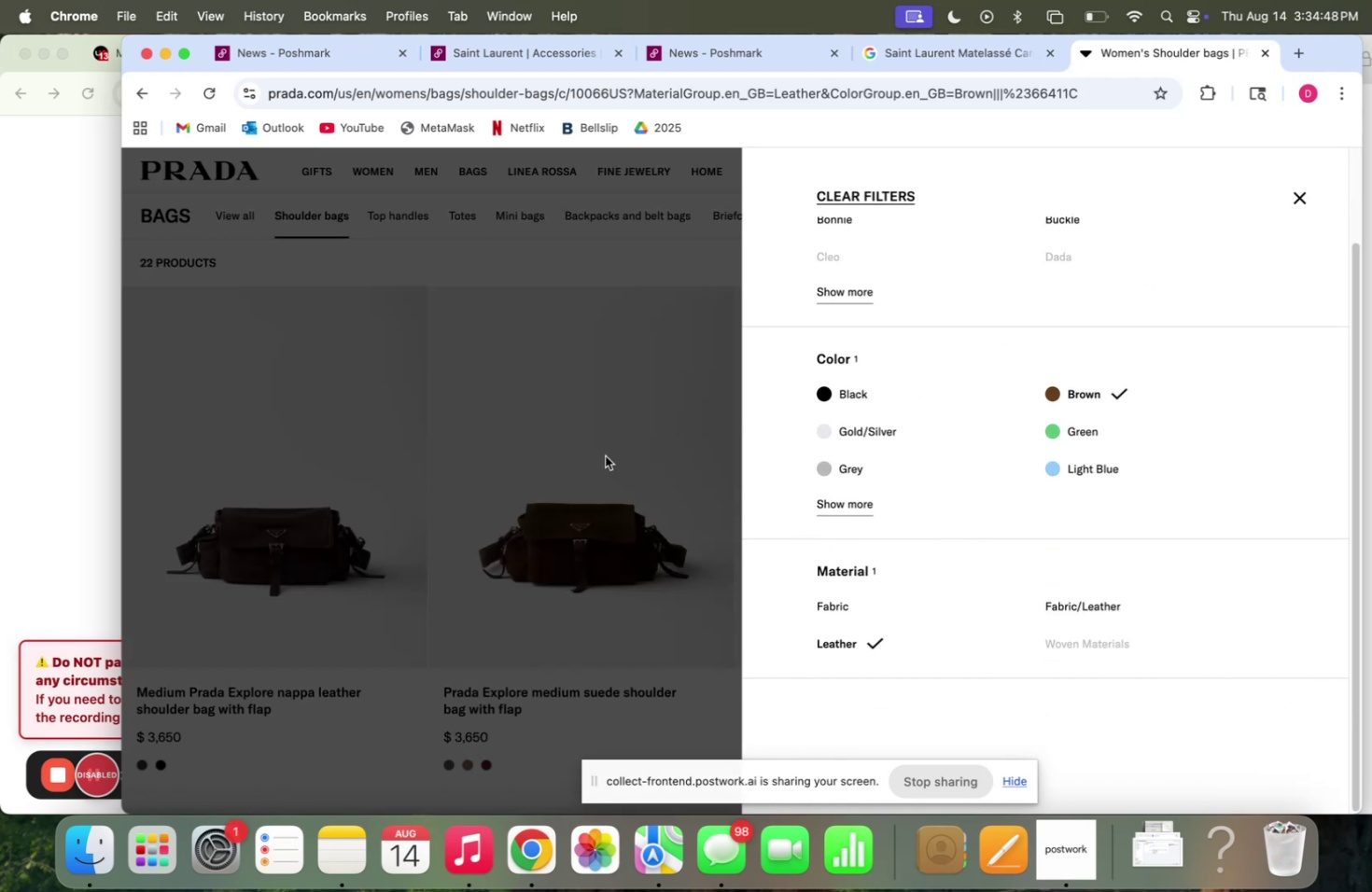 
left_click([605, 454])
 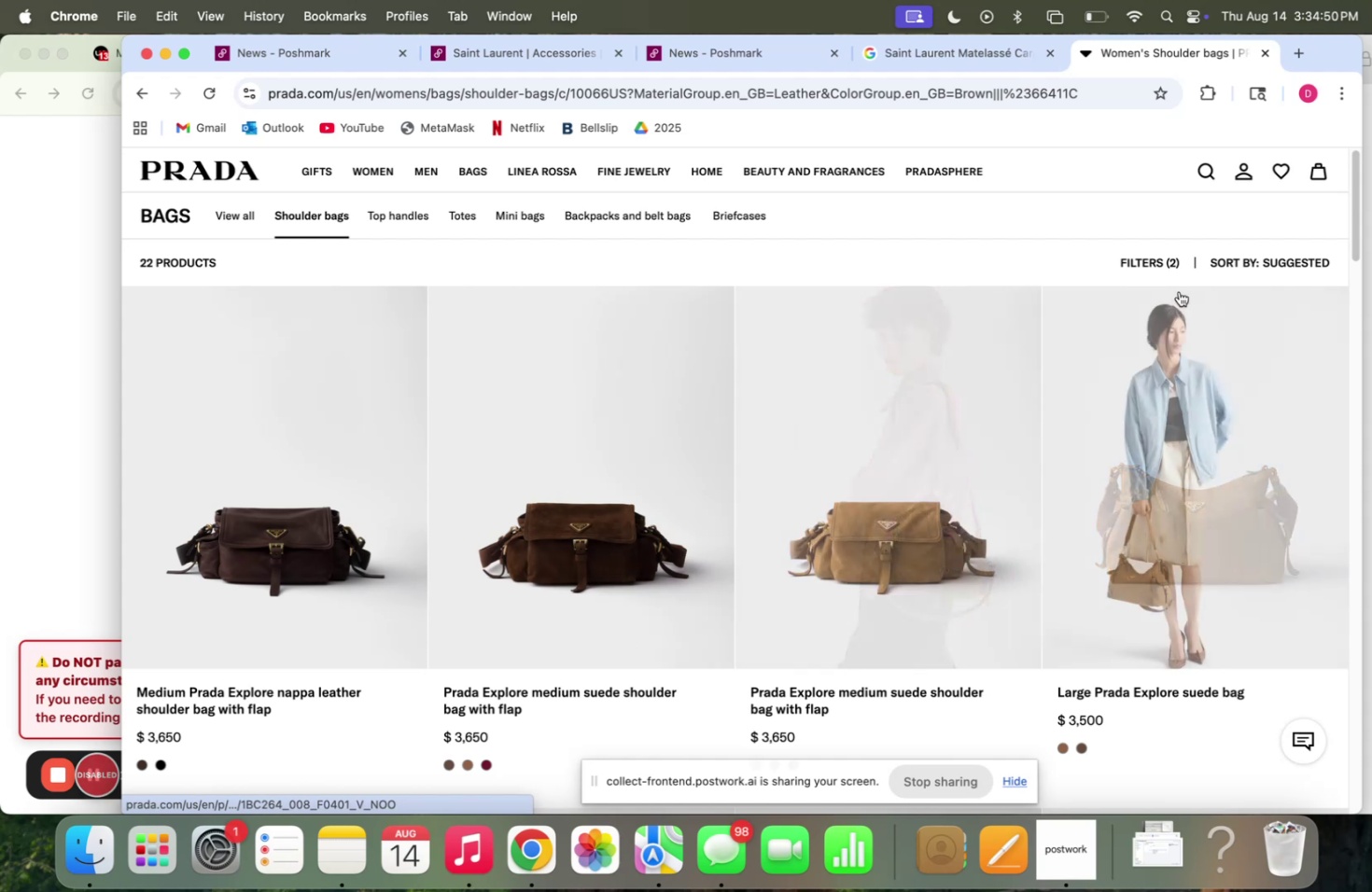 
left_click([1160, 269])
 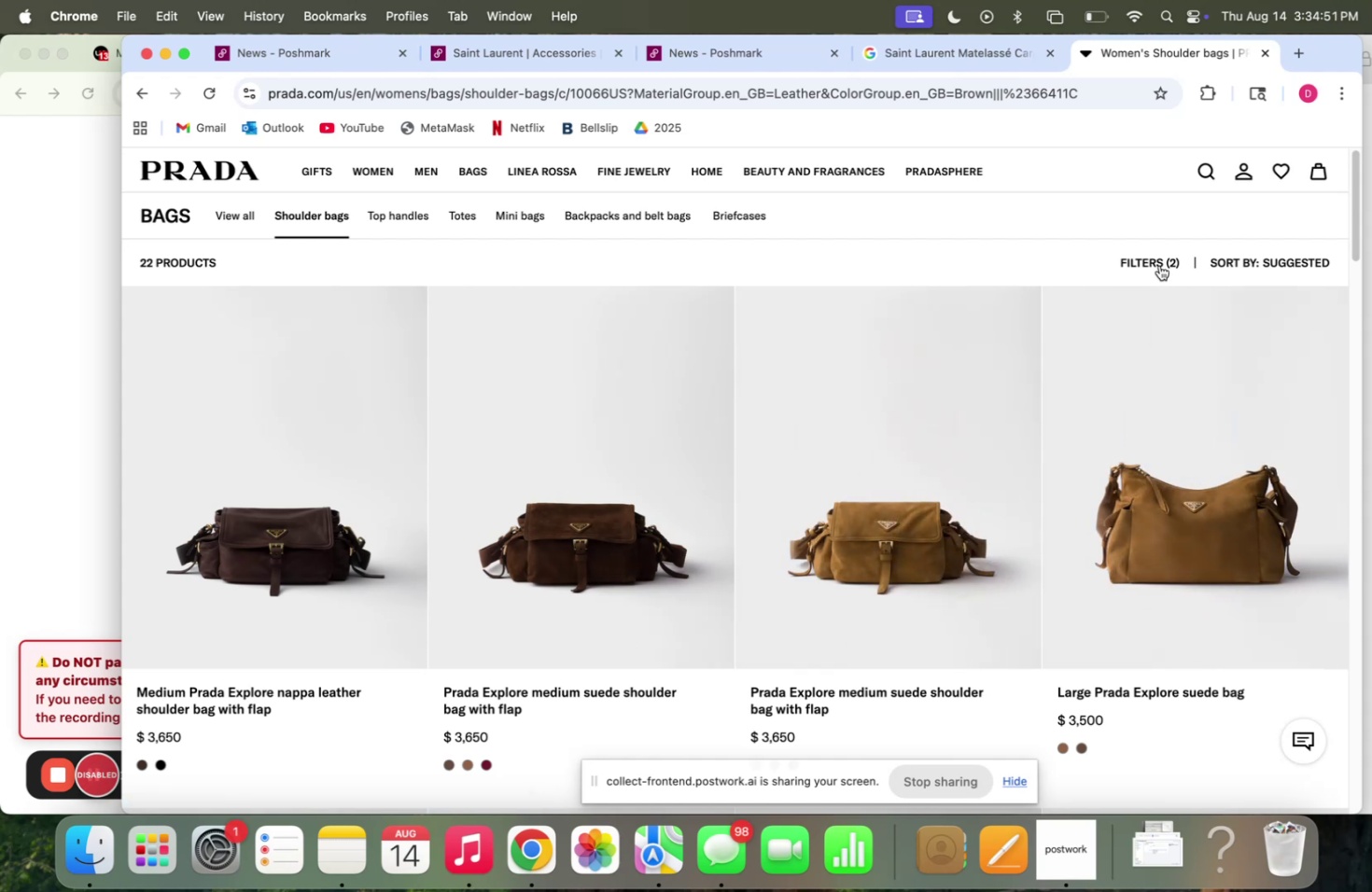 
left_click([1157, 265])
 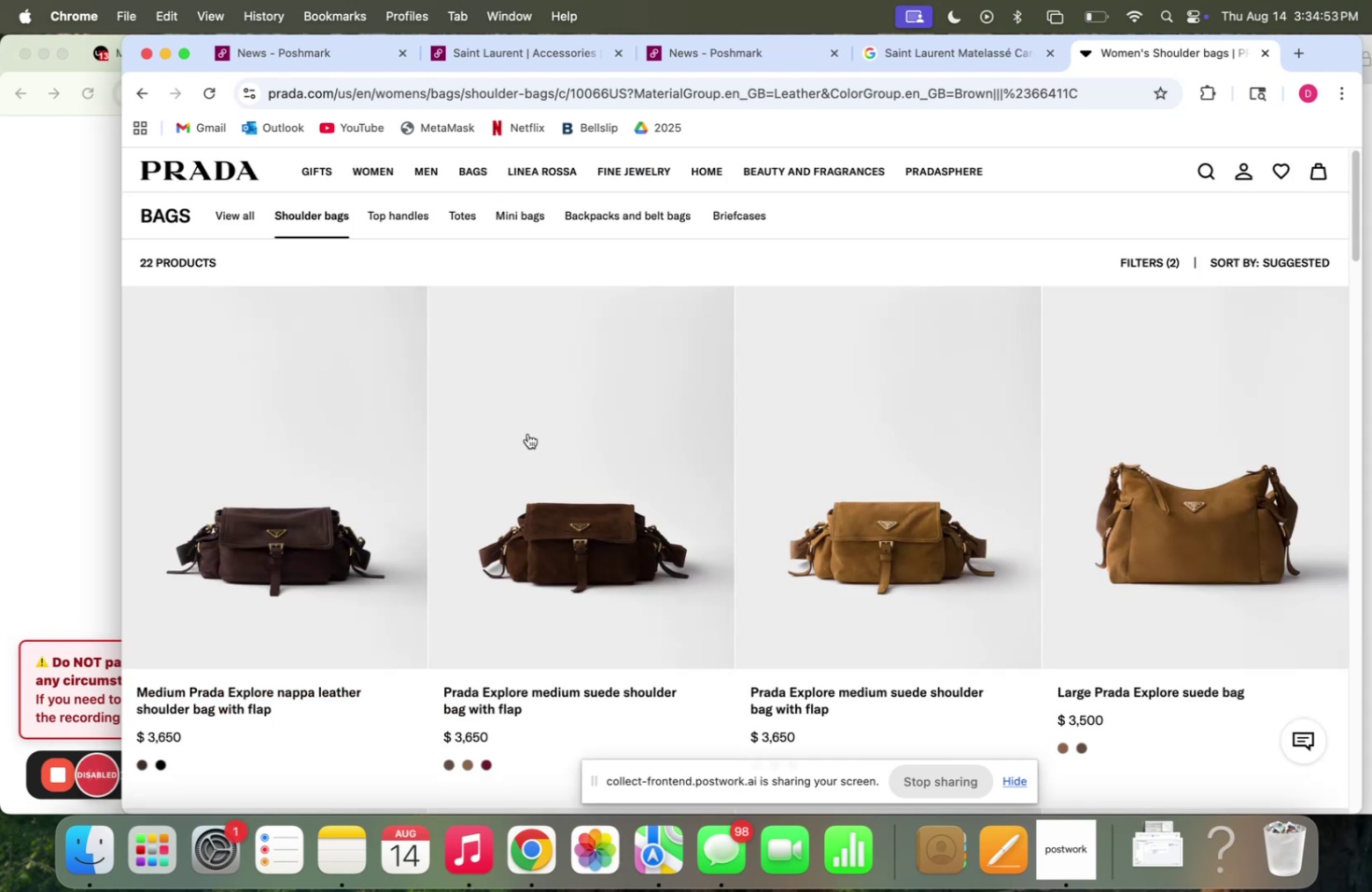 
scroll: coordinate [679, 484], scroll_direction: down, amount: 48.0
 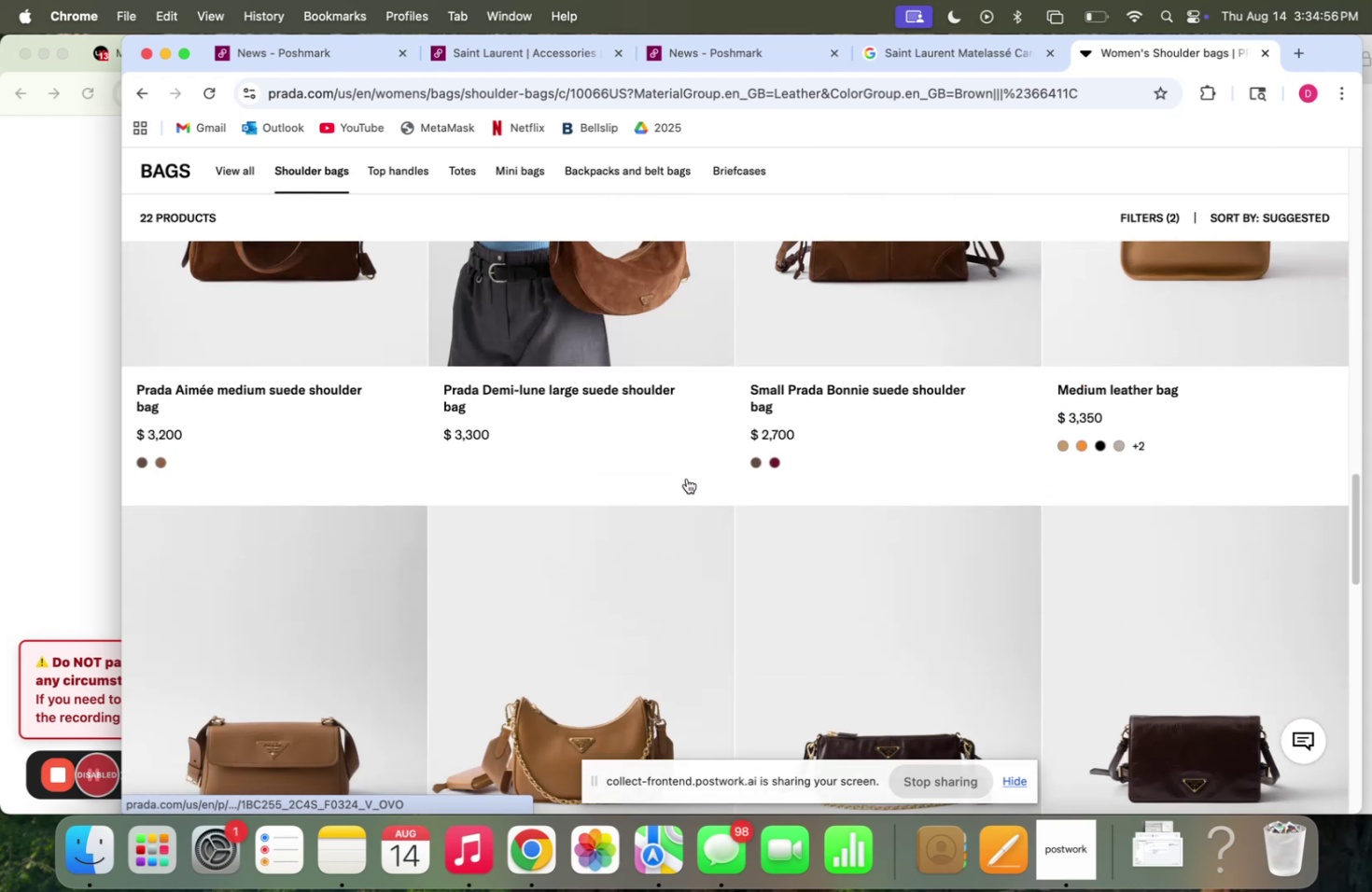 
scroll: coordinate [685, 477], scroll_direction: up, amount: 9.0
 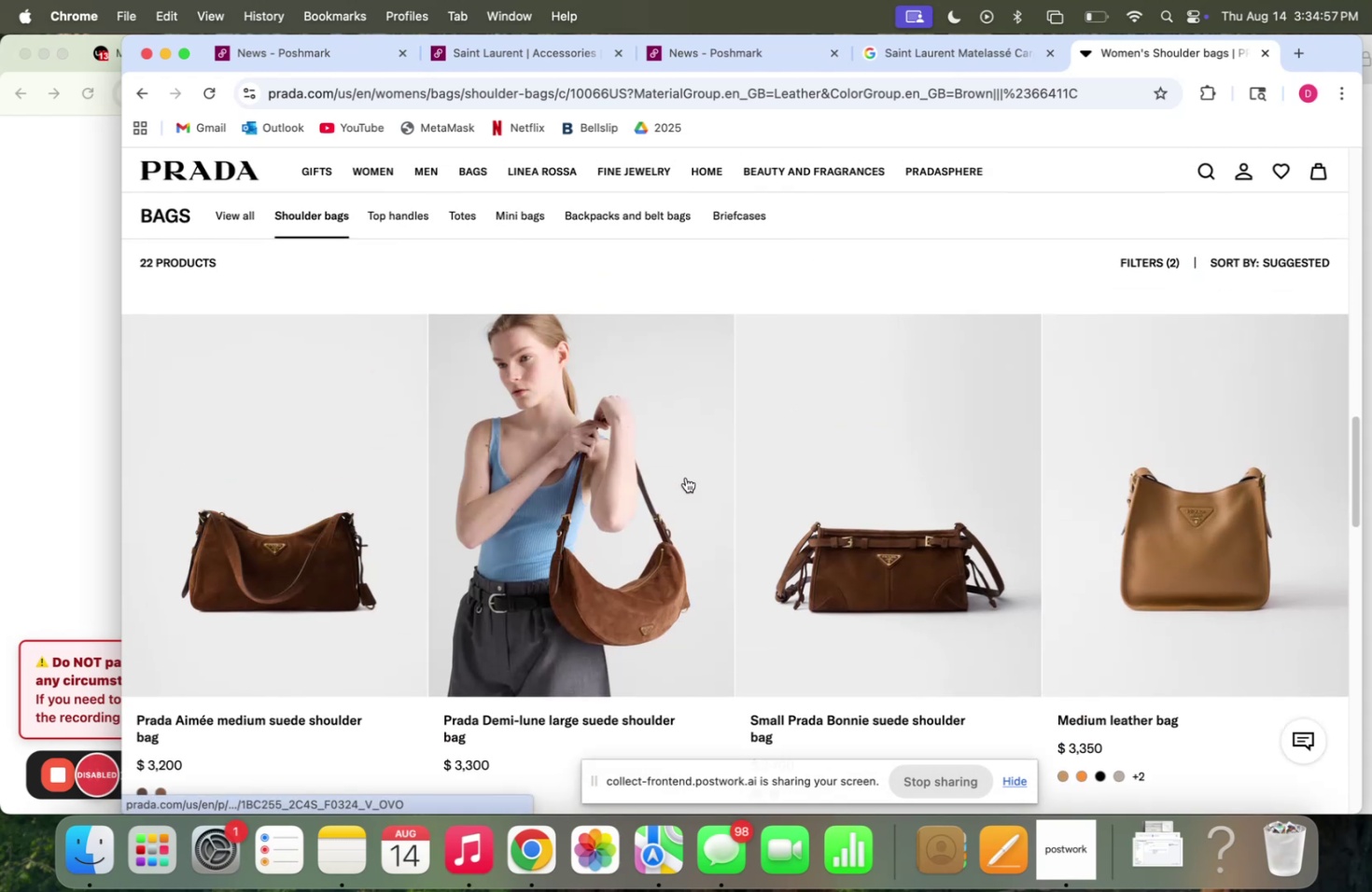 
scroll: coordinate [1226, 581], scroll_direction: down, amount: 13.0
 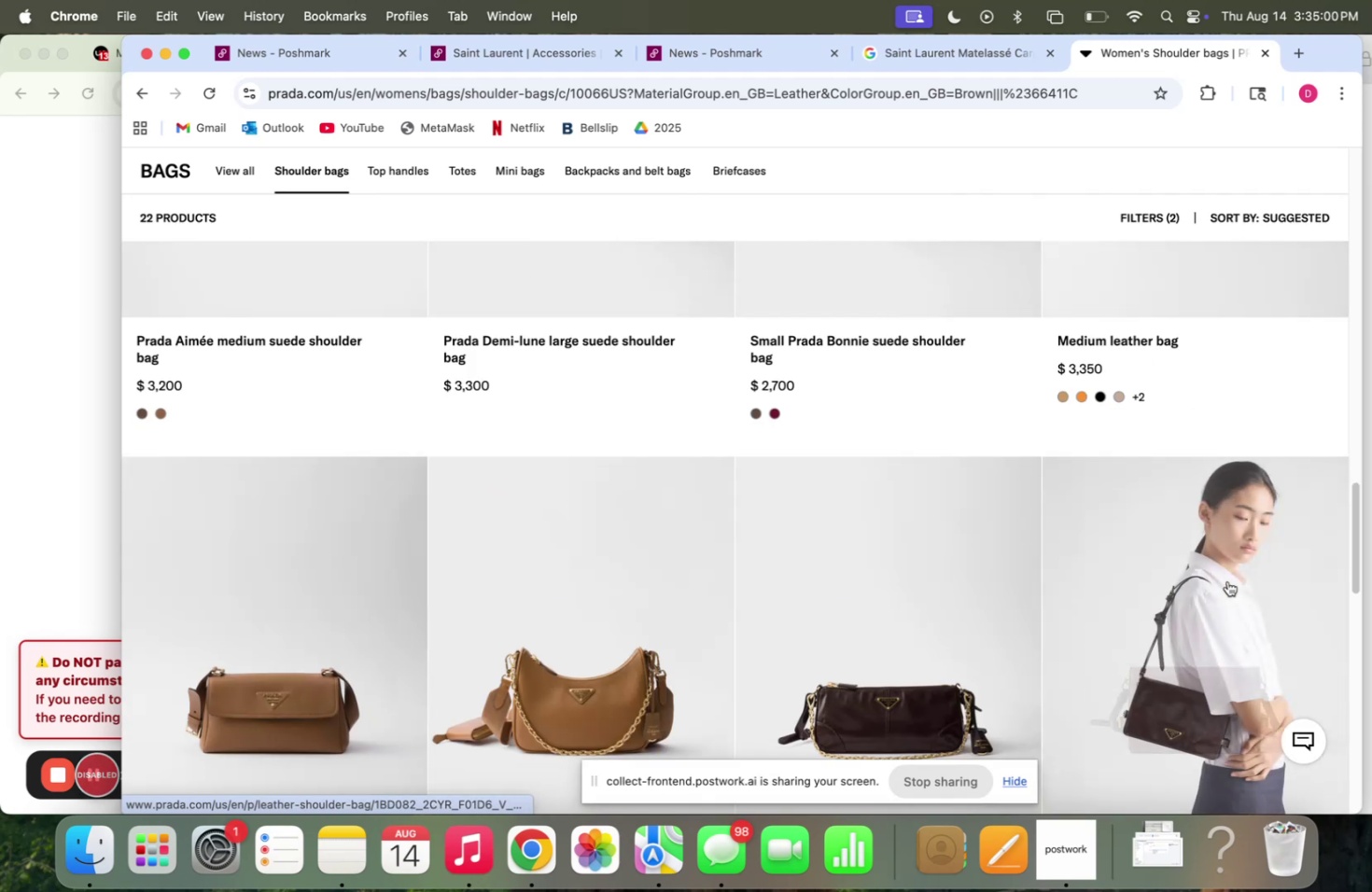 
scroll: coordinate [1227, 576], scroll_direction: up, amount: 11.0
 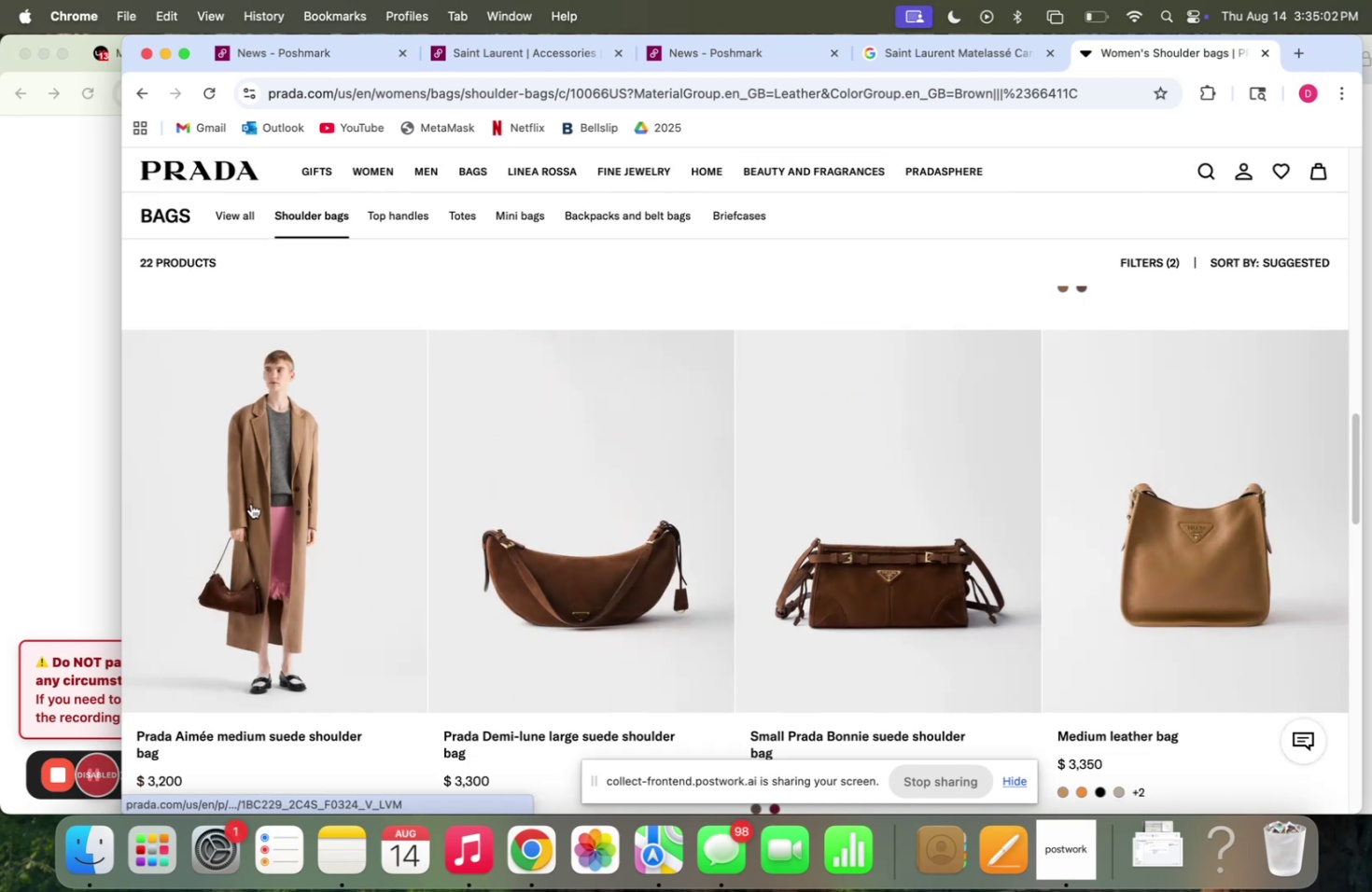 
scroll: coordinate [258, 495], scroll_direction: down, amount: 31.0
 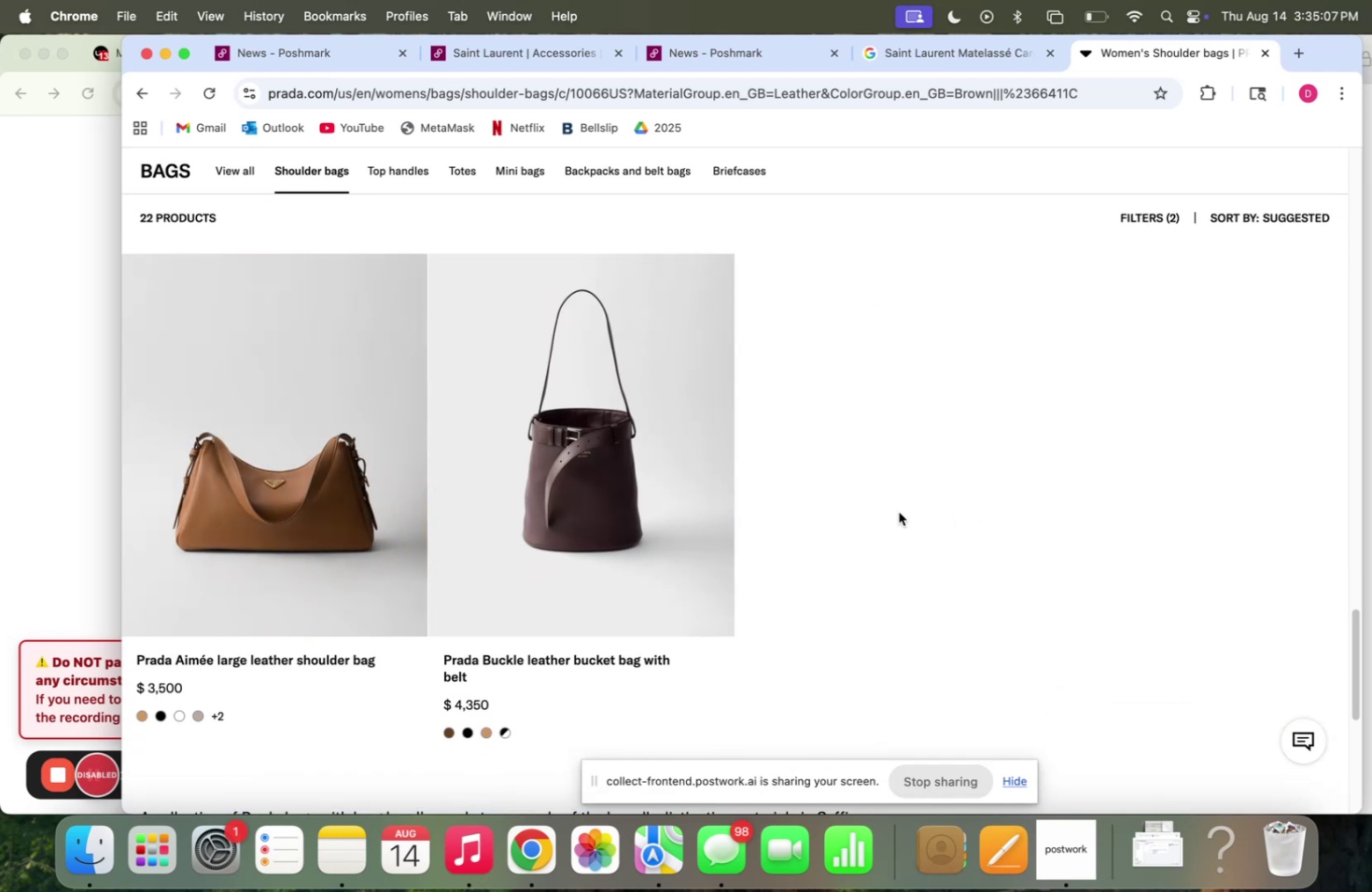 
scroll: coordinate [885, 510], scroll_direction: up, amount: 9.0
 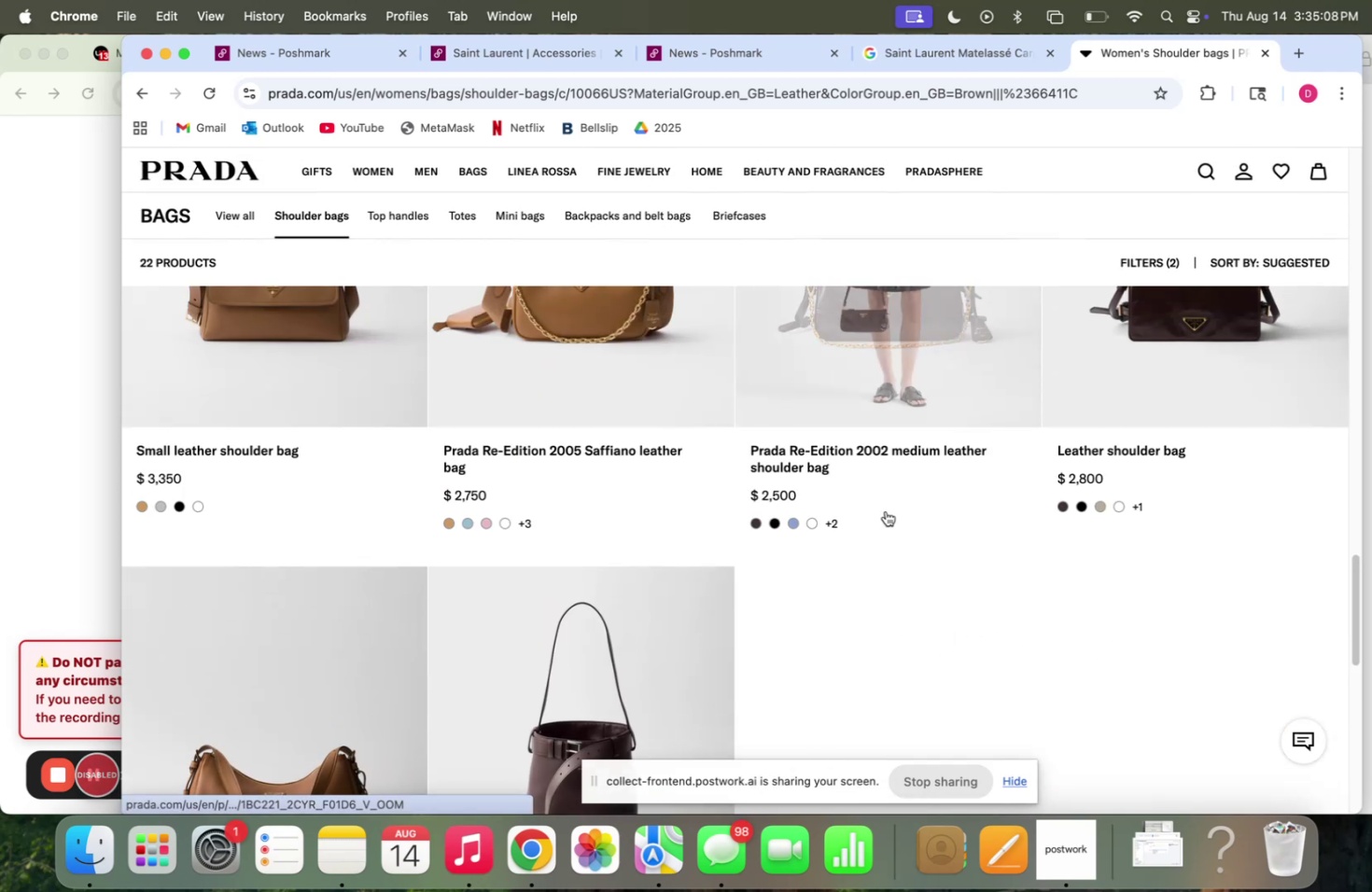 
scroll: coordinate [885, 510], scroll_direction: down, amount: 12.0
 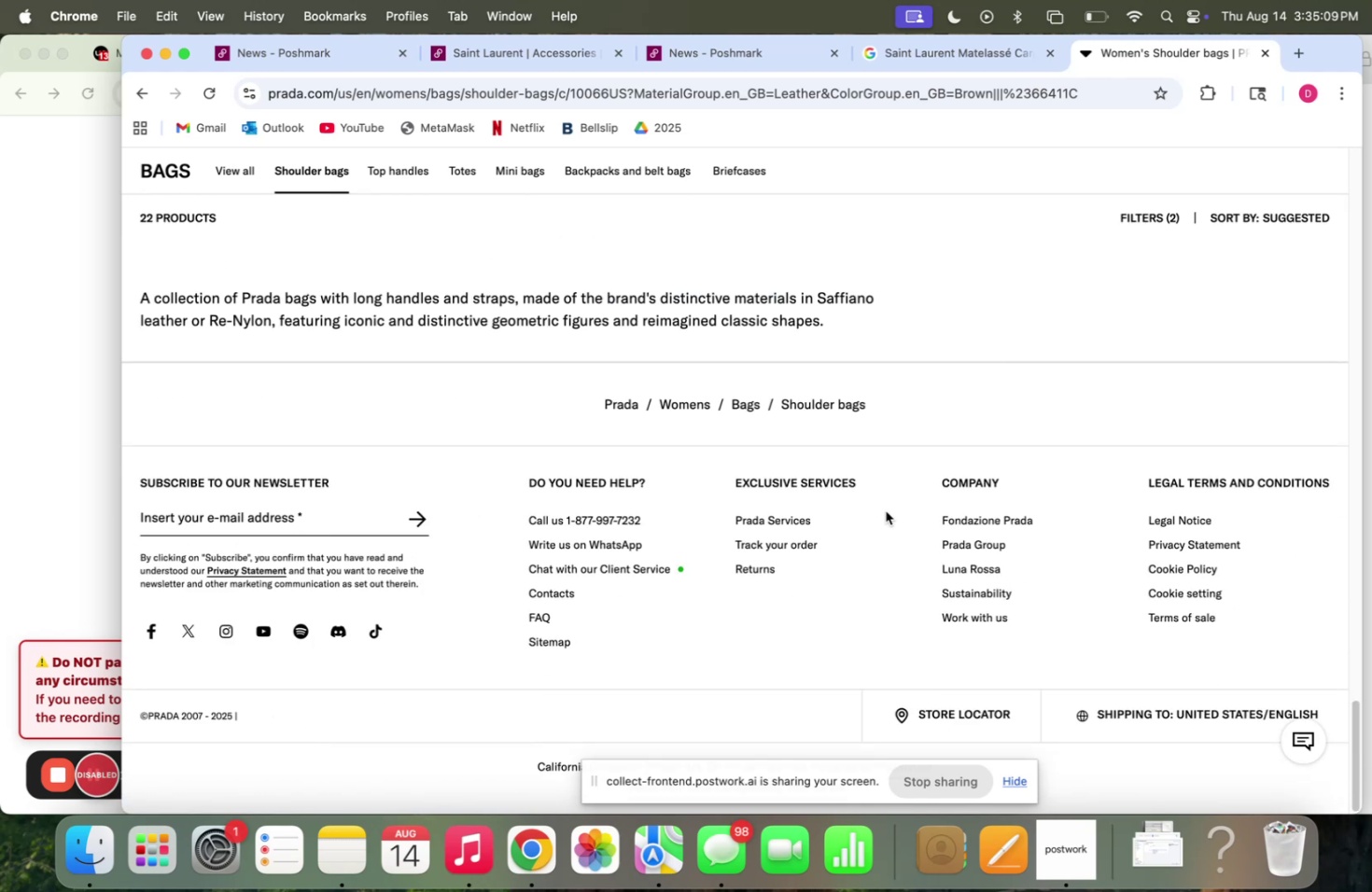 
scroll: coordinate [895, 505], scroll_direction: up, amount: 119.0
 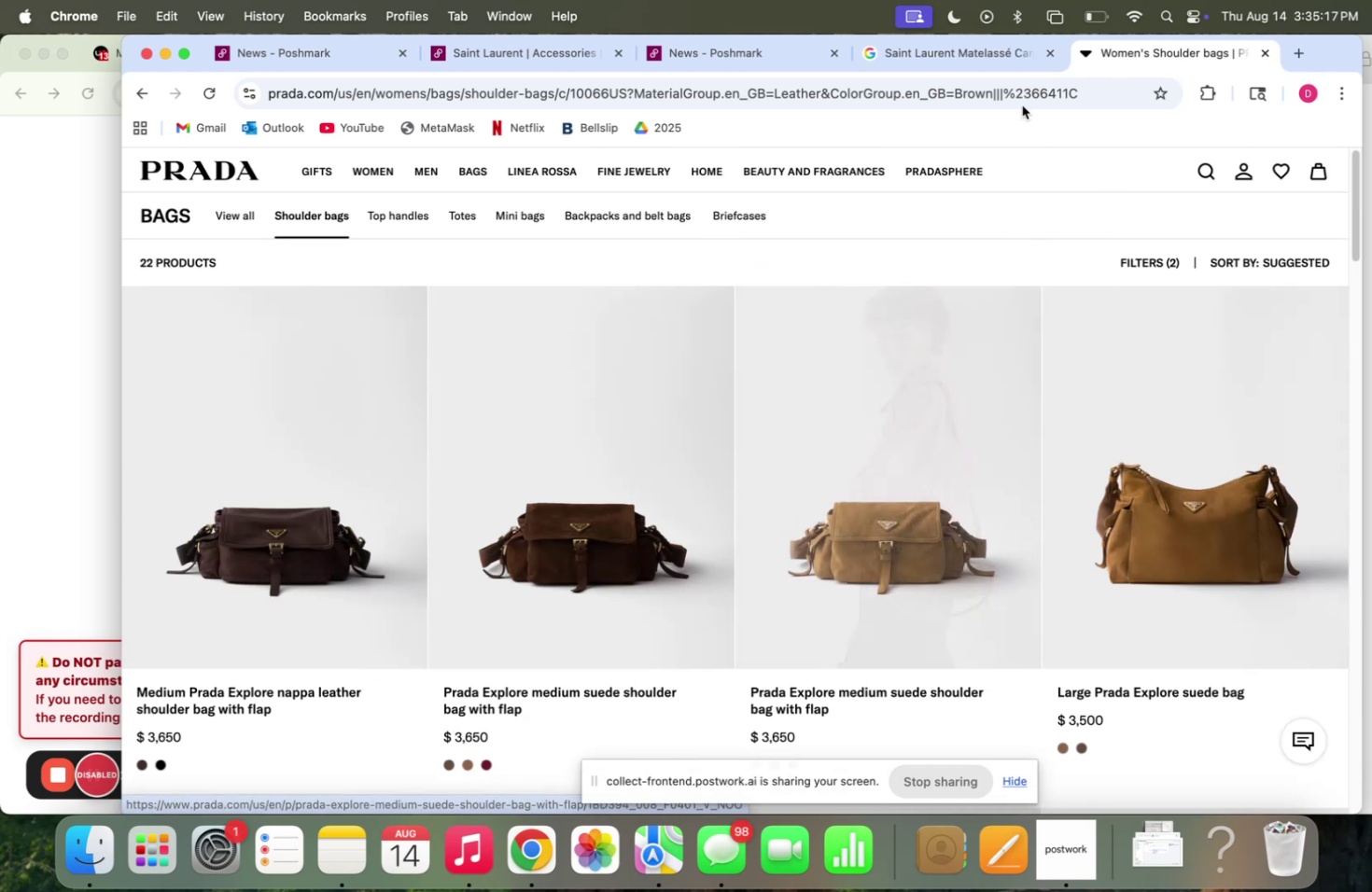 
left_click([1005, 93])
 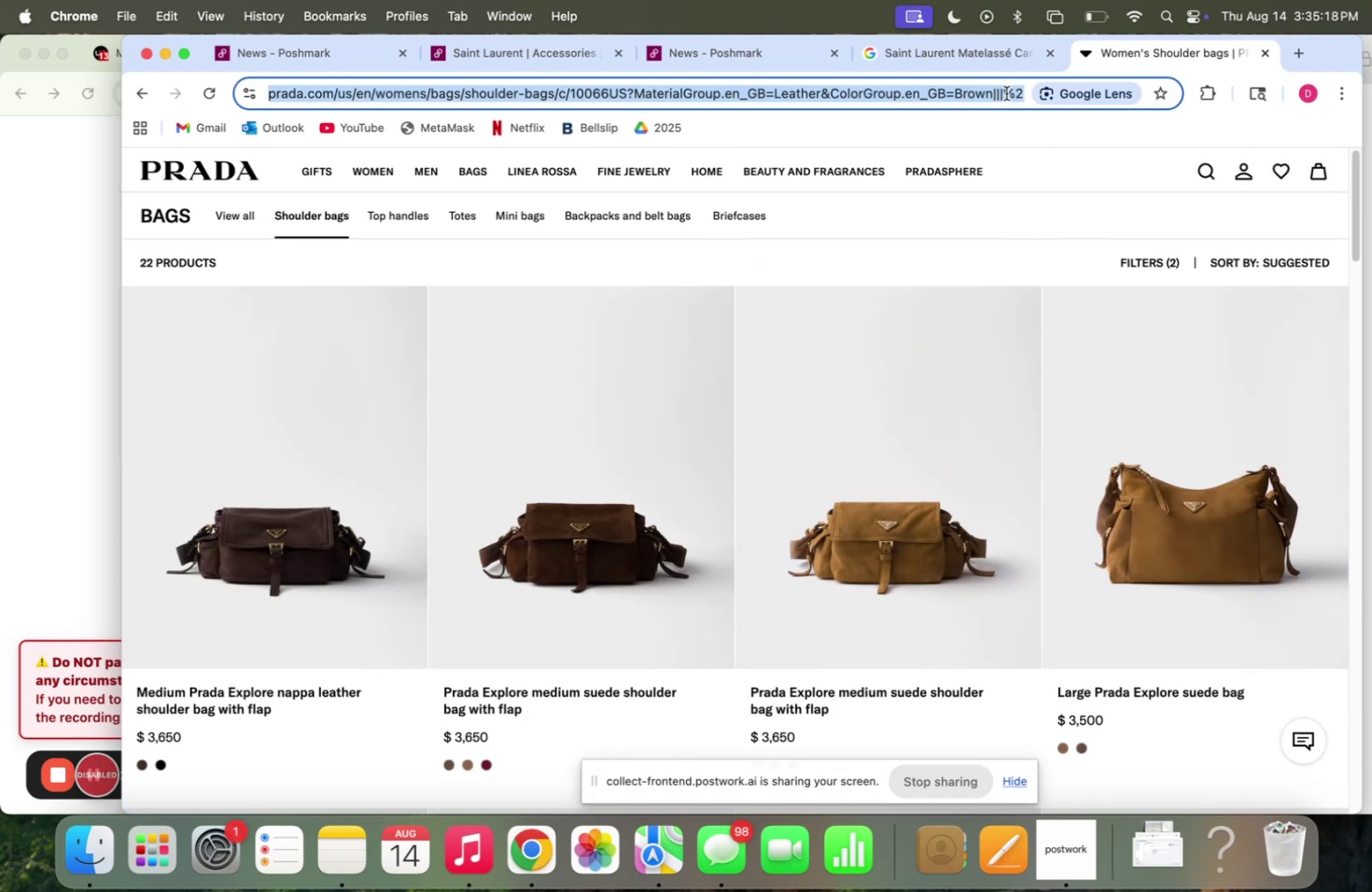 
type(prada medium brown leather bag)
 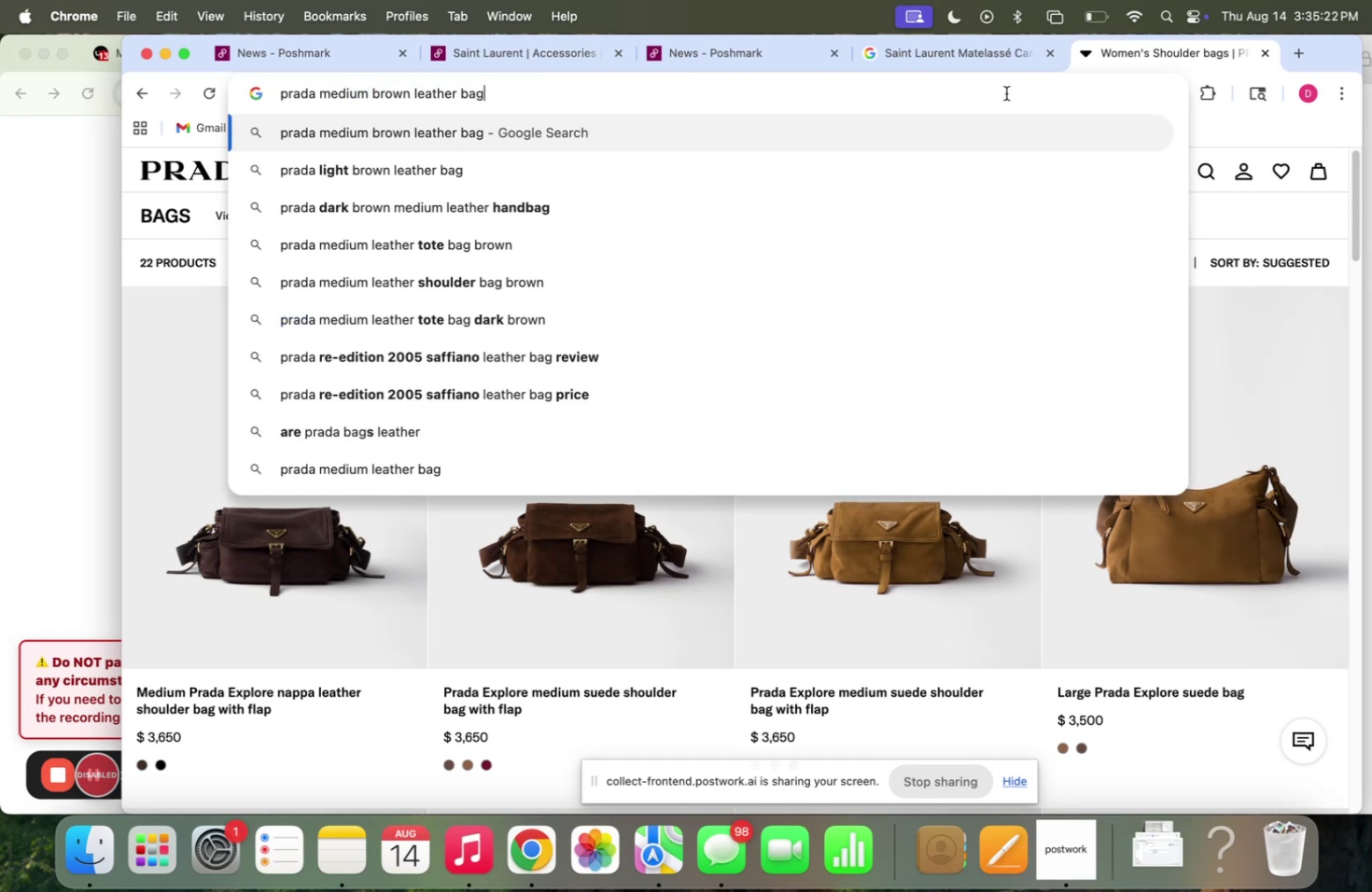 
key(Enter)
 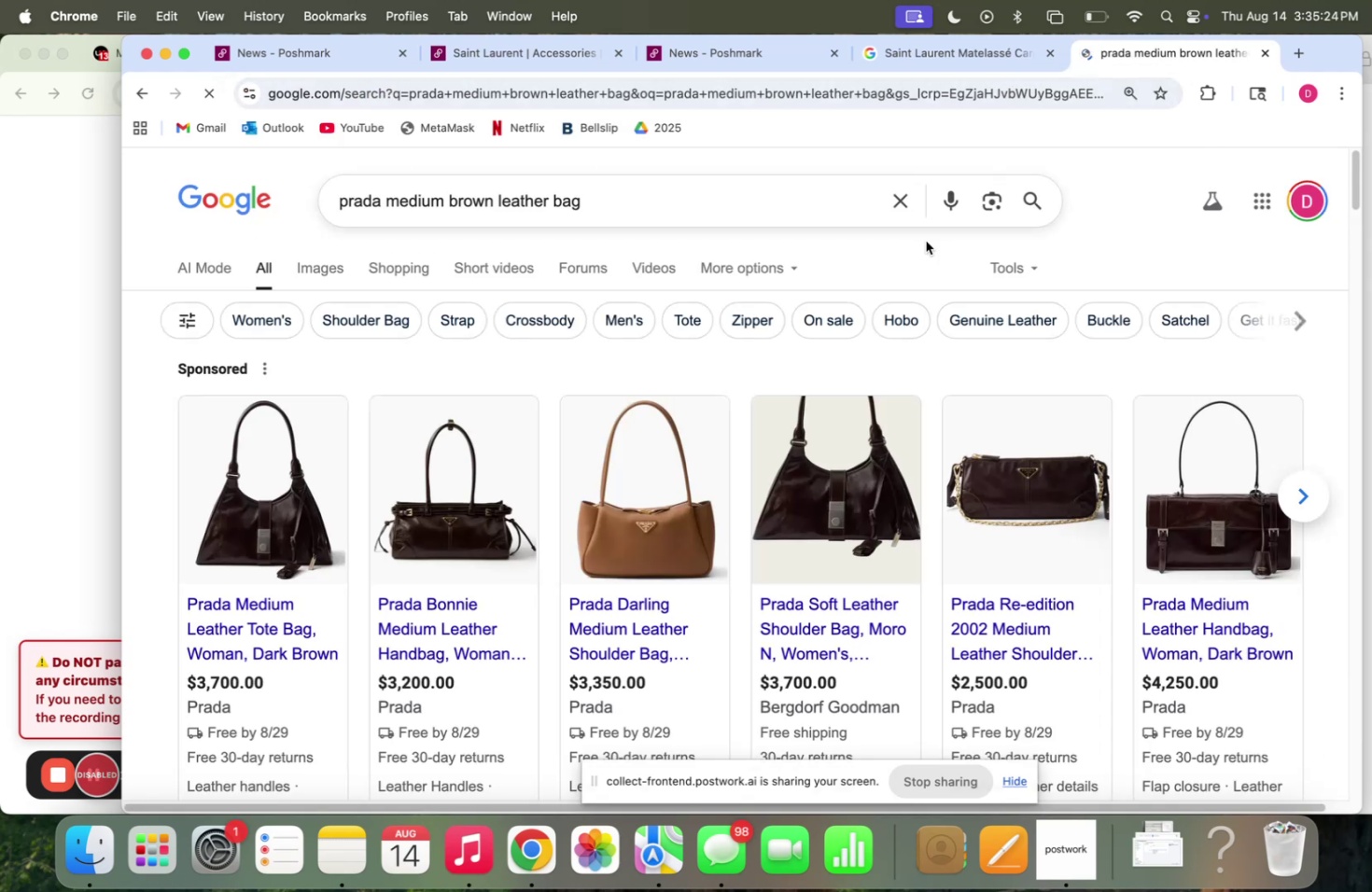 
scroll: coordinate [969, 468], scroll_direction: down, amount: 62.0
 